 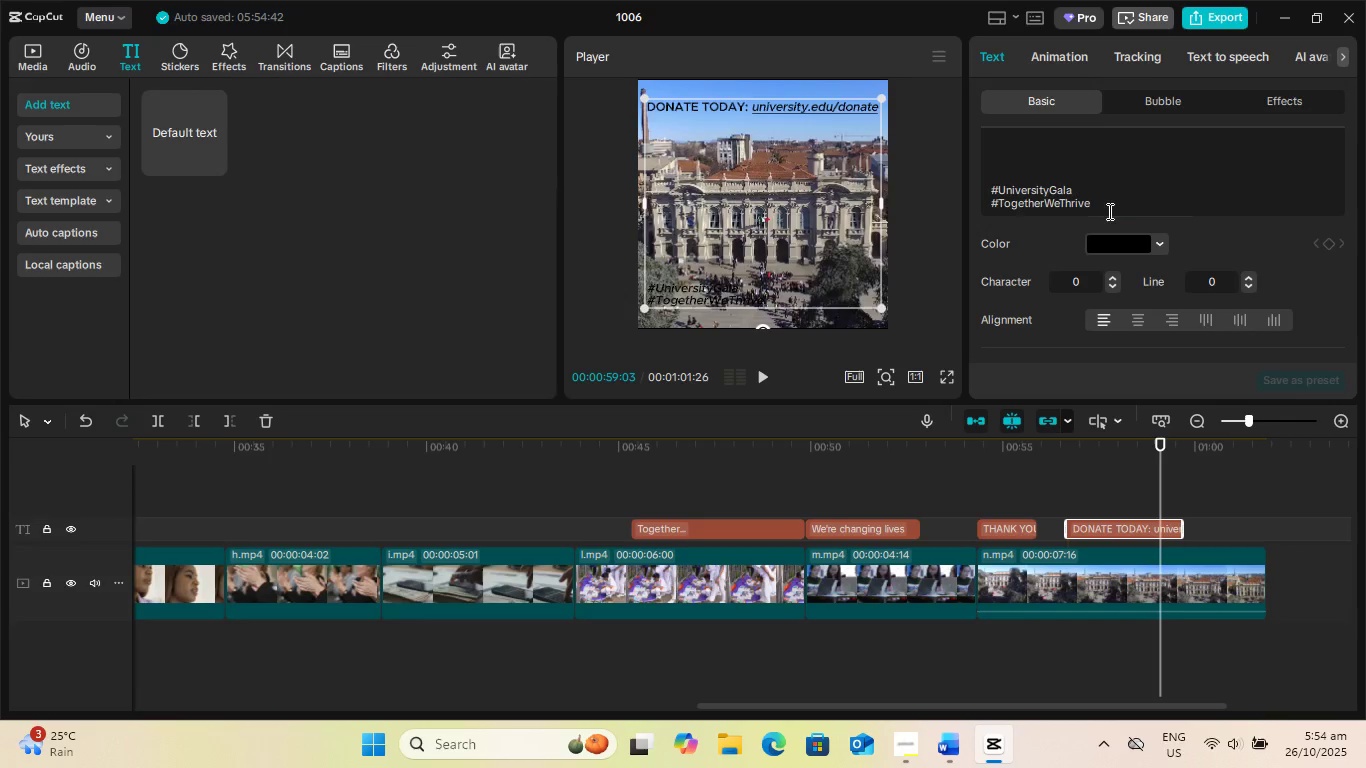 
left_click_drag(start_coordinate=[1103, 207], to_coordinate=[985, 195])
 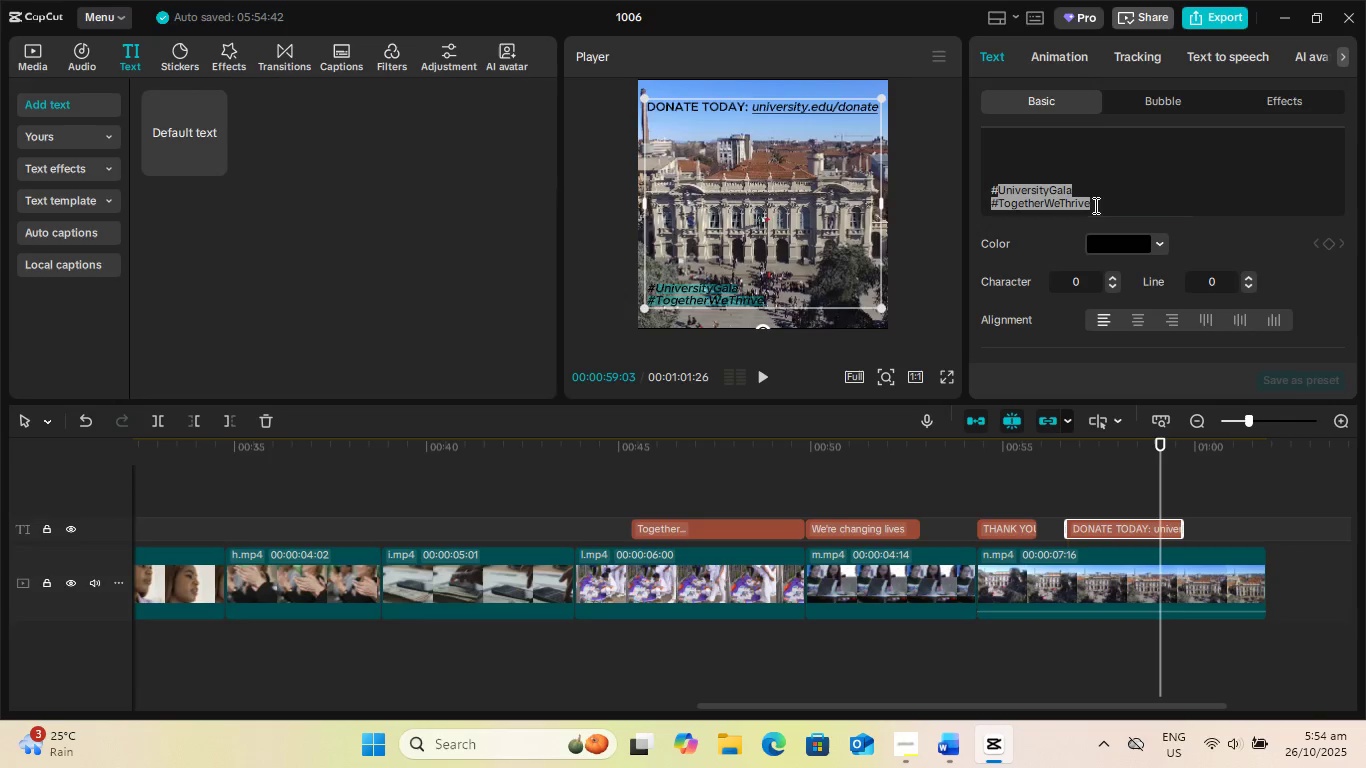 
left_click([1096, 202])
 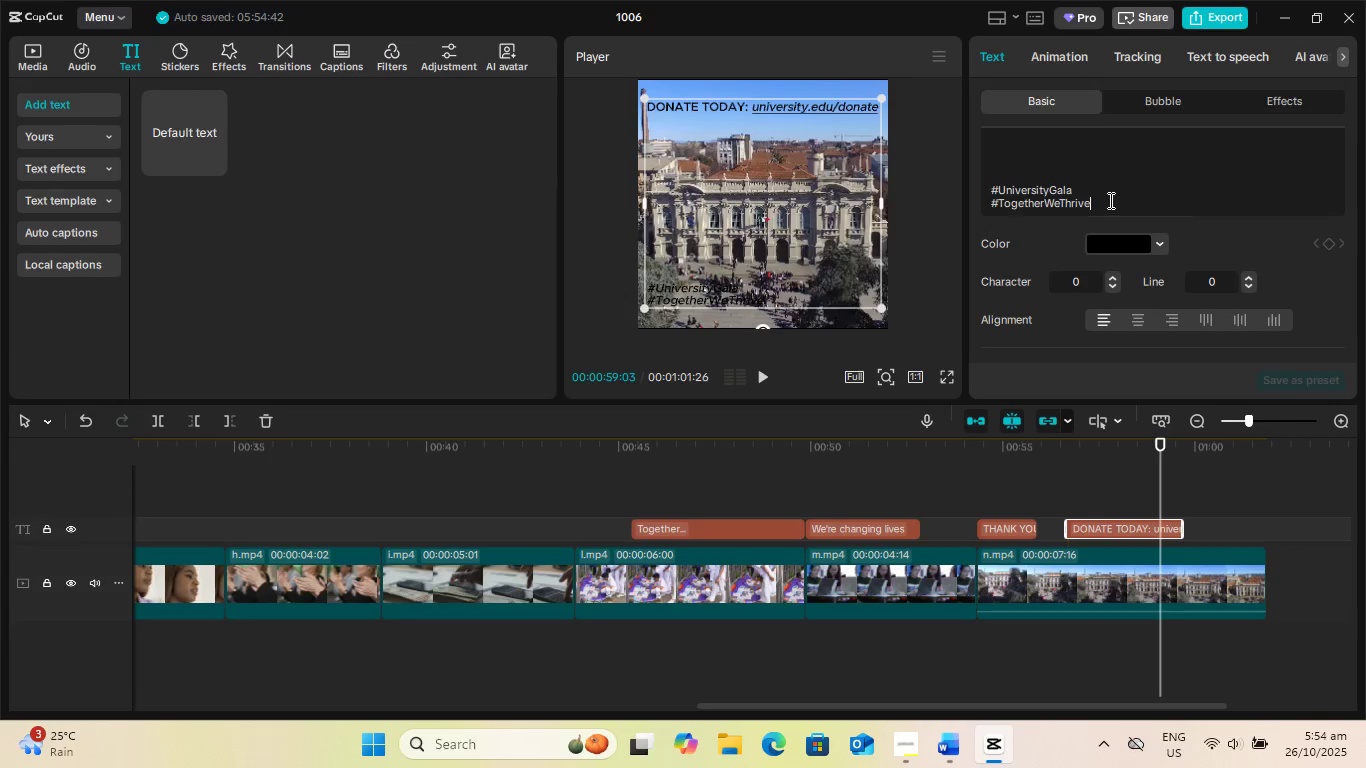 
left_click_drag(start_coordinate=[1108, 200], to_coordinate=[967, 188])
 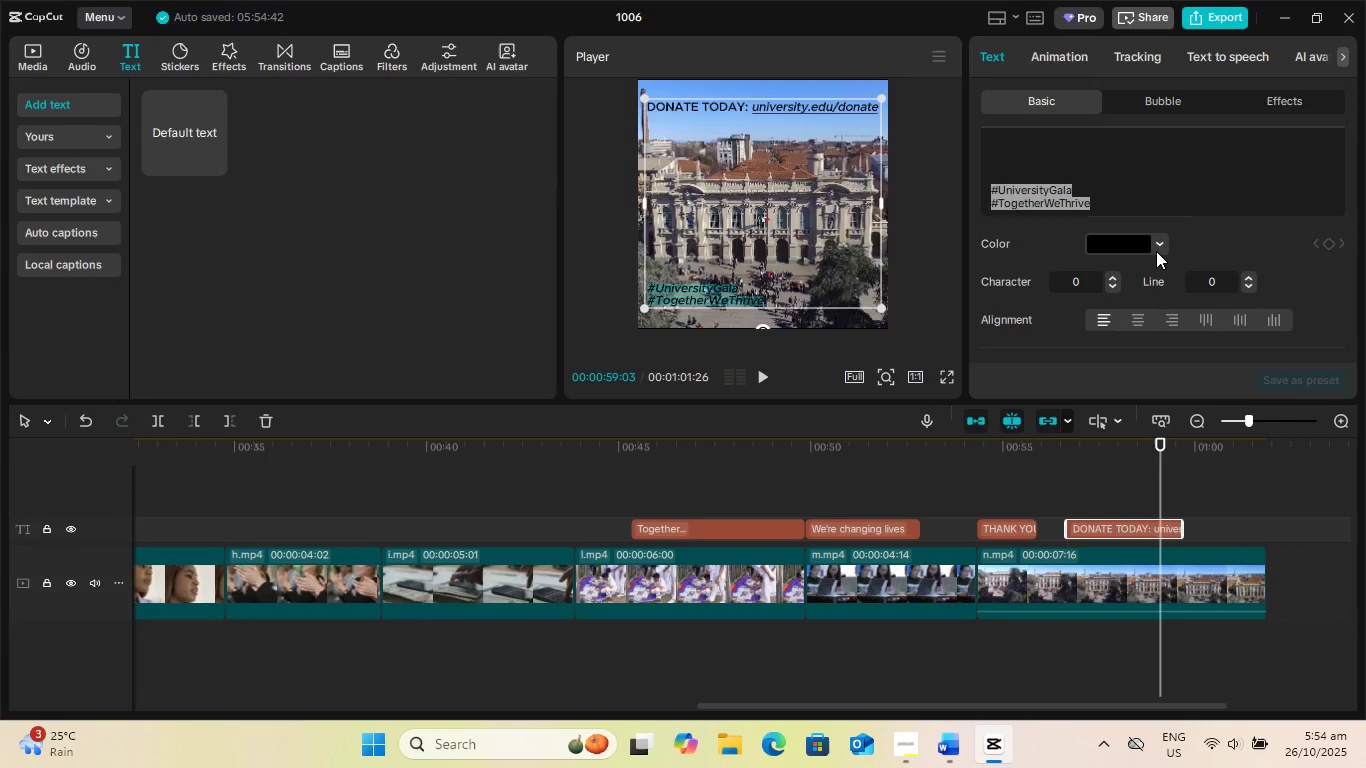 
scroll: coordinate [1141, 269], scroll_direction: down, amount: 3.0
 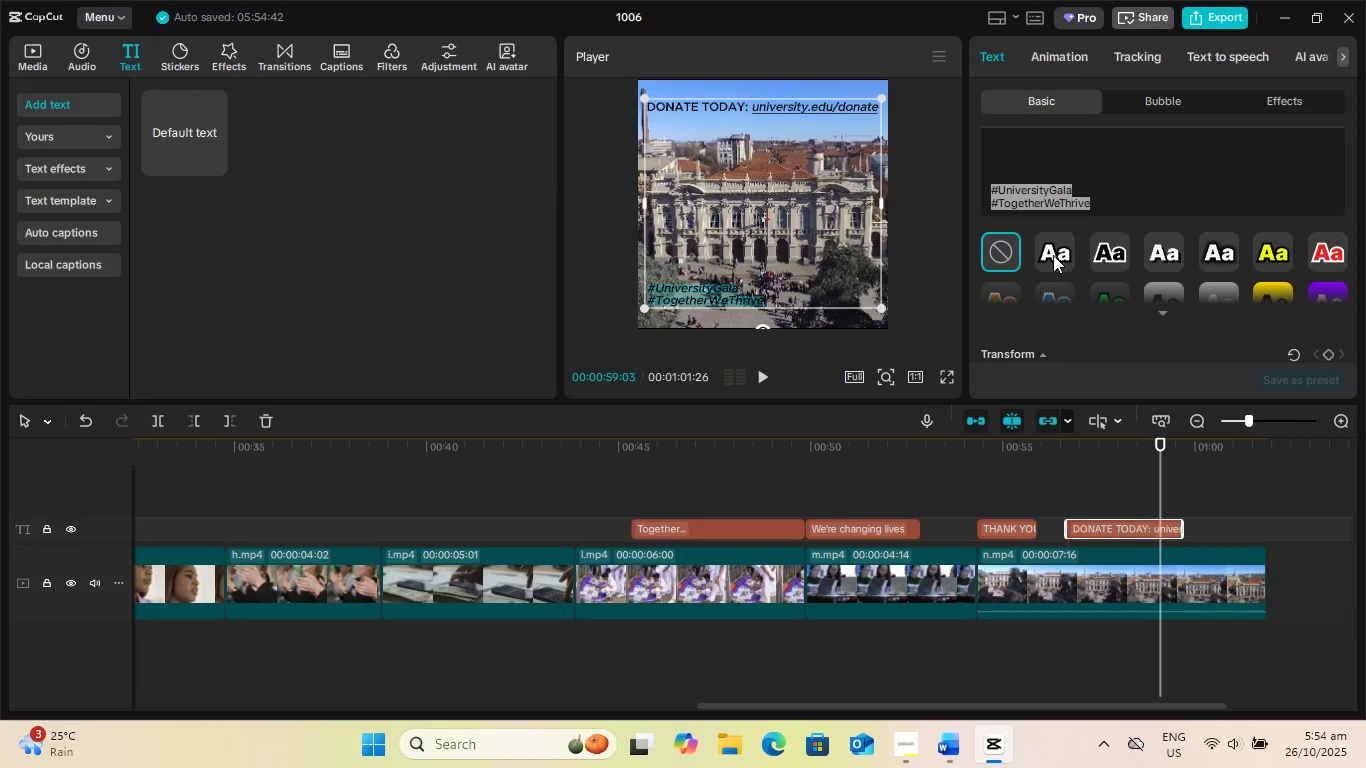 
left_click([1054, 255])
 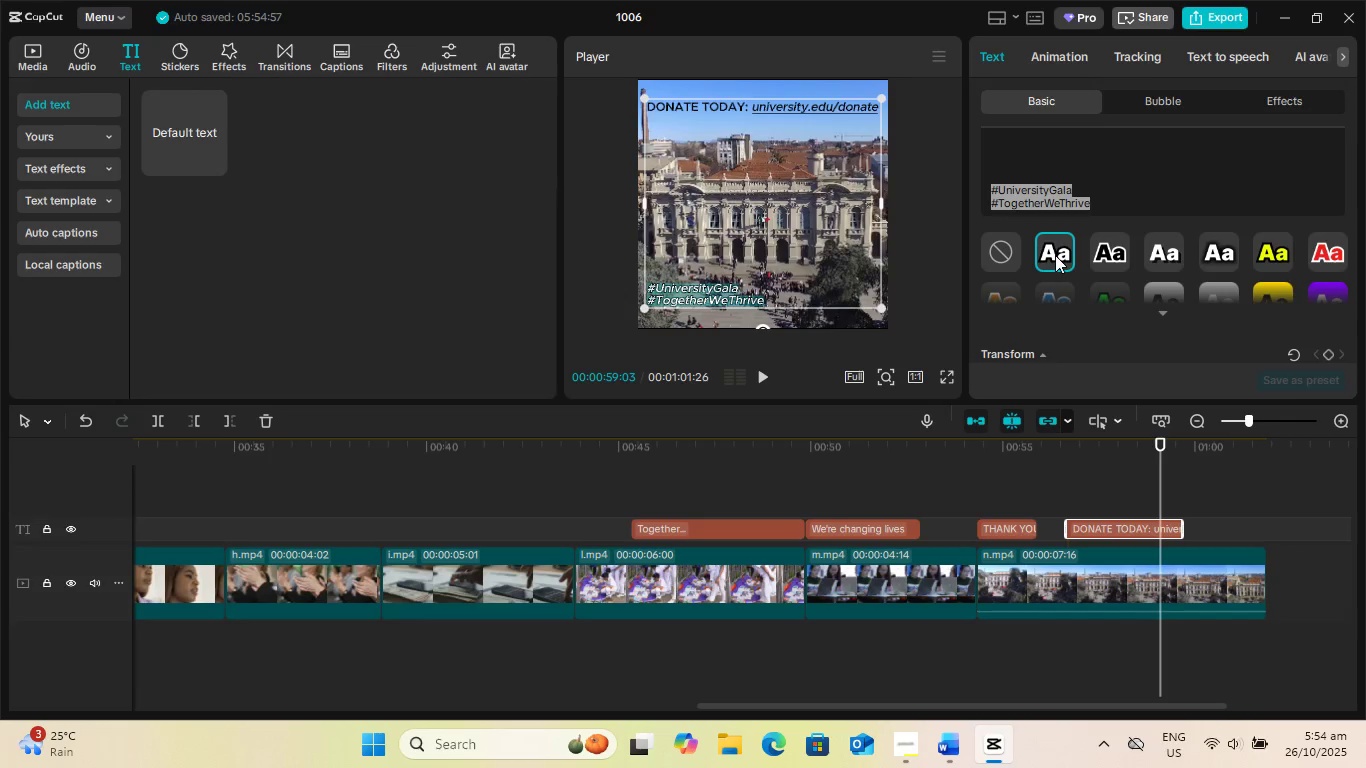 
left_click([1109, 258])
 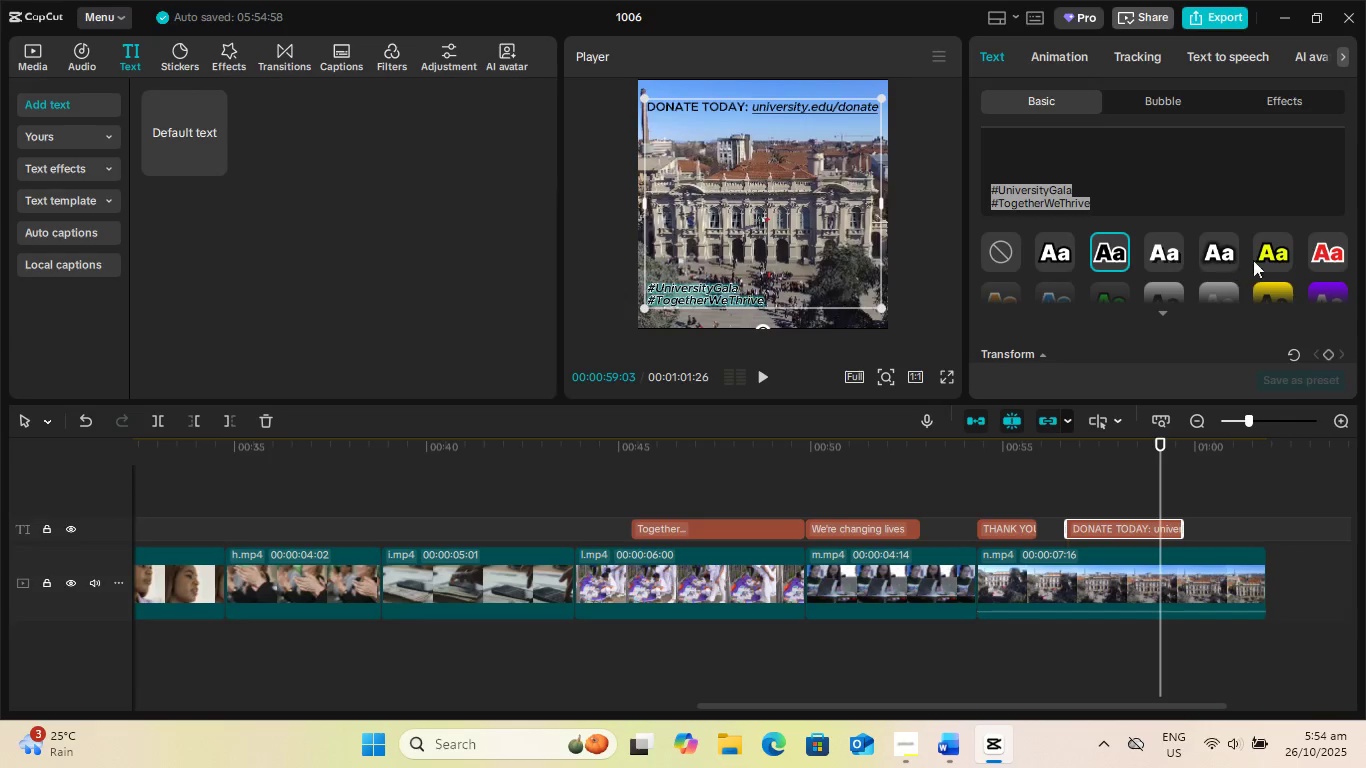 
left_click([1334, 260])
 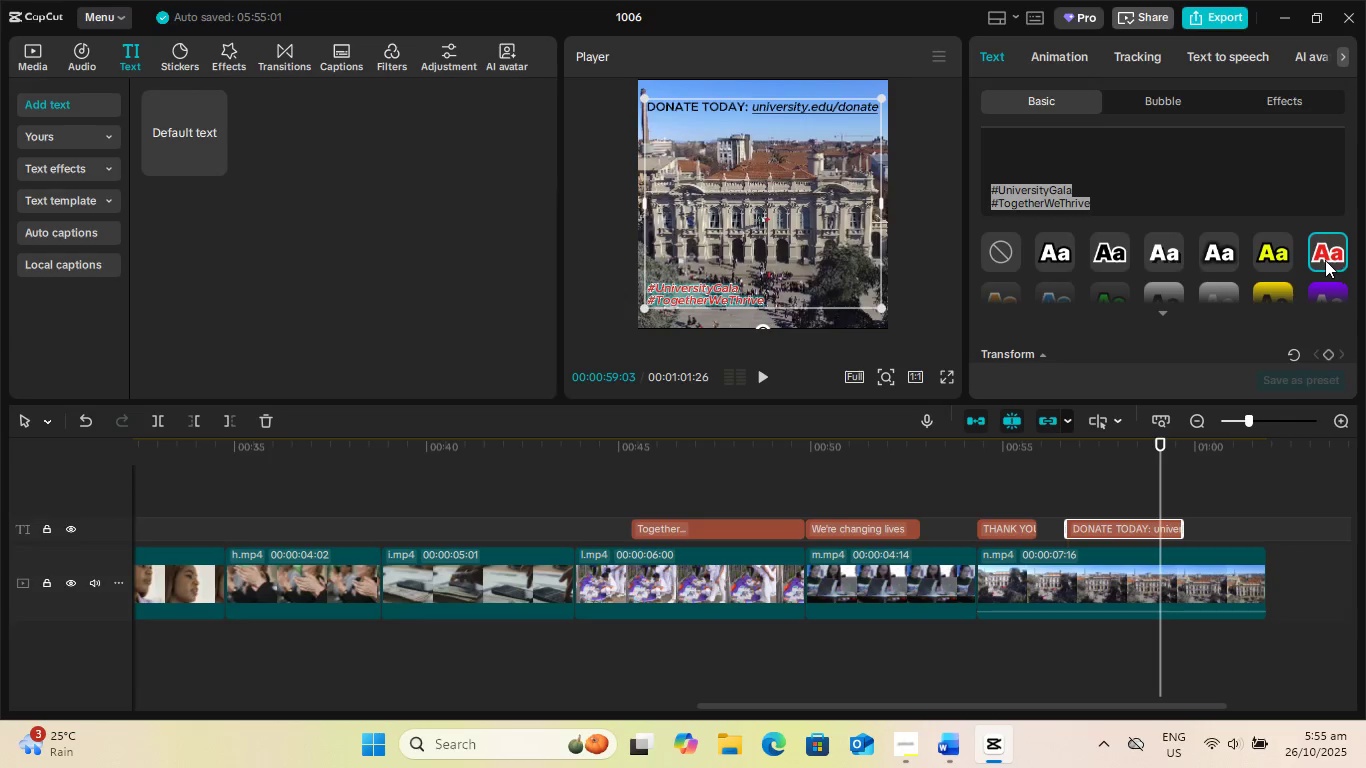 
scroll: coordinate [1321, 261], scroll_direction: down, amount: 1.0
 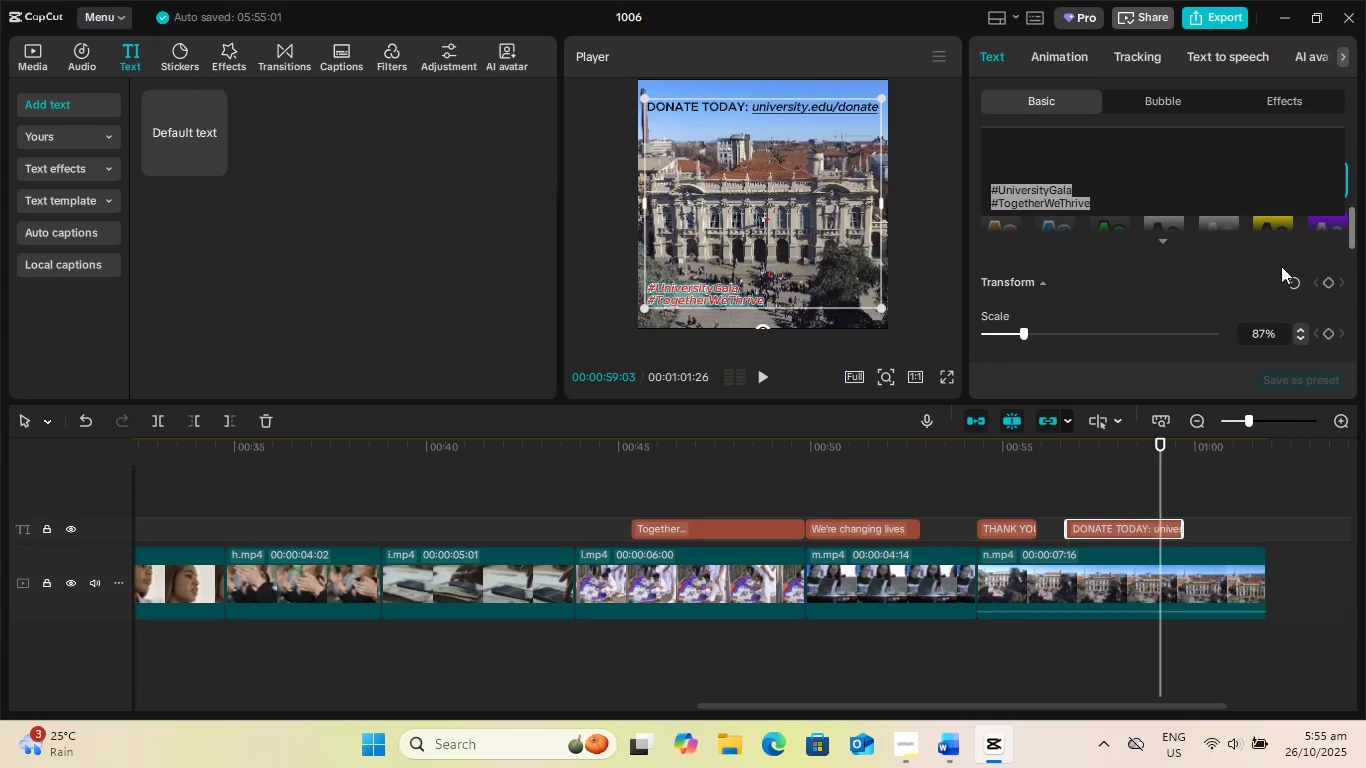 
scroll: coordinate [1238, 272], scroll_direction: up, amount: 1.0
 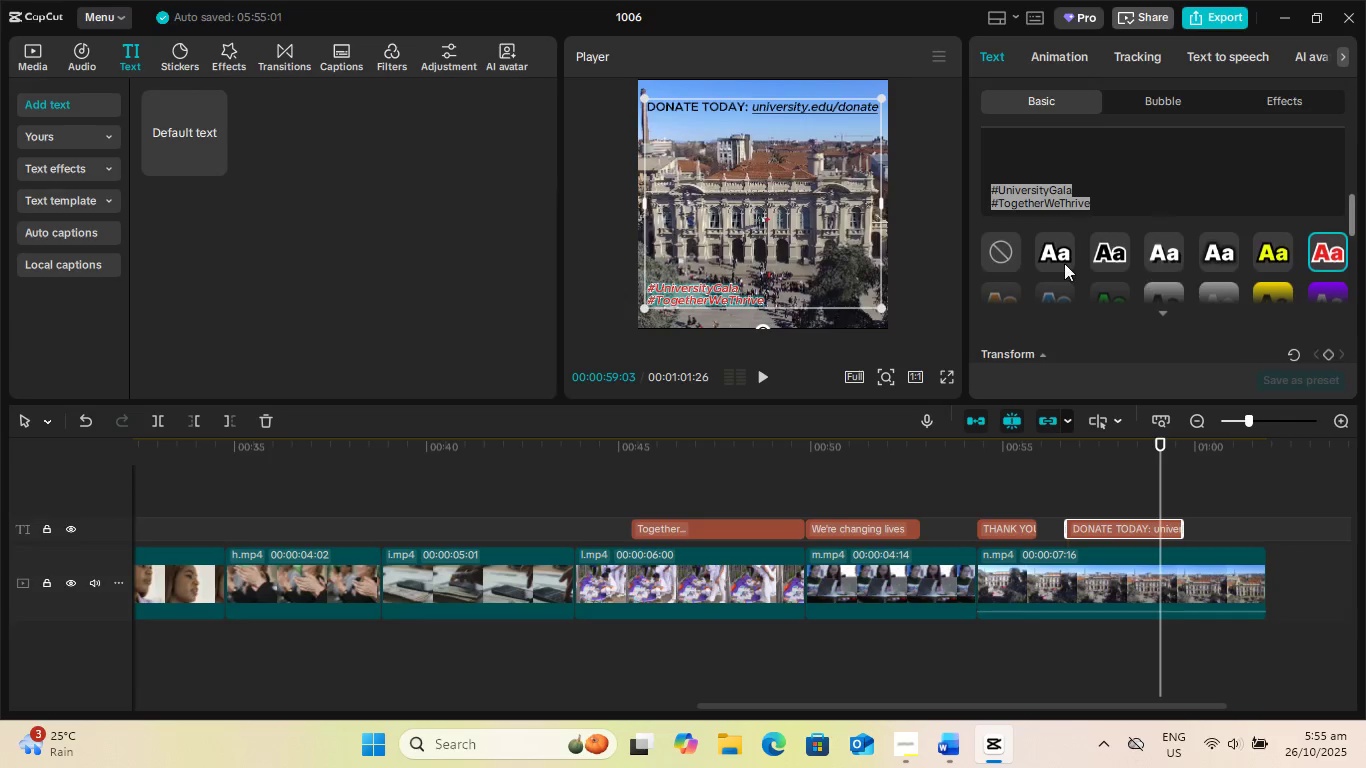 
scroll: coordinate [1095, 259], scroll_direction: none, amount: 0.0
 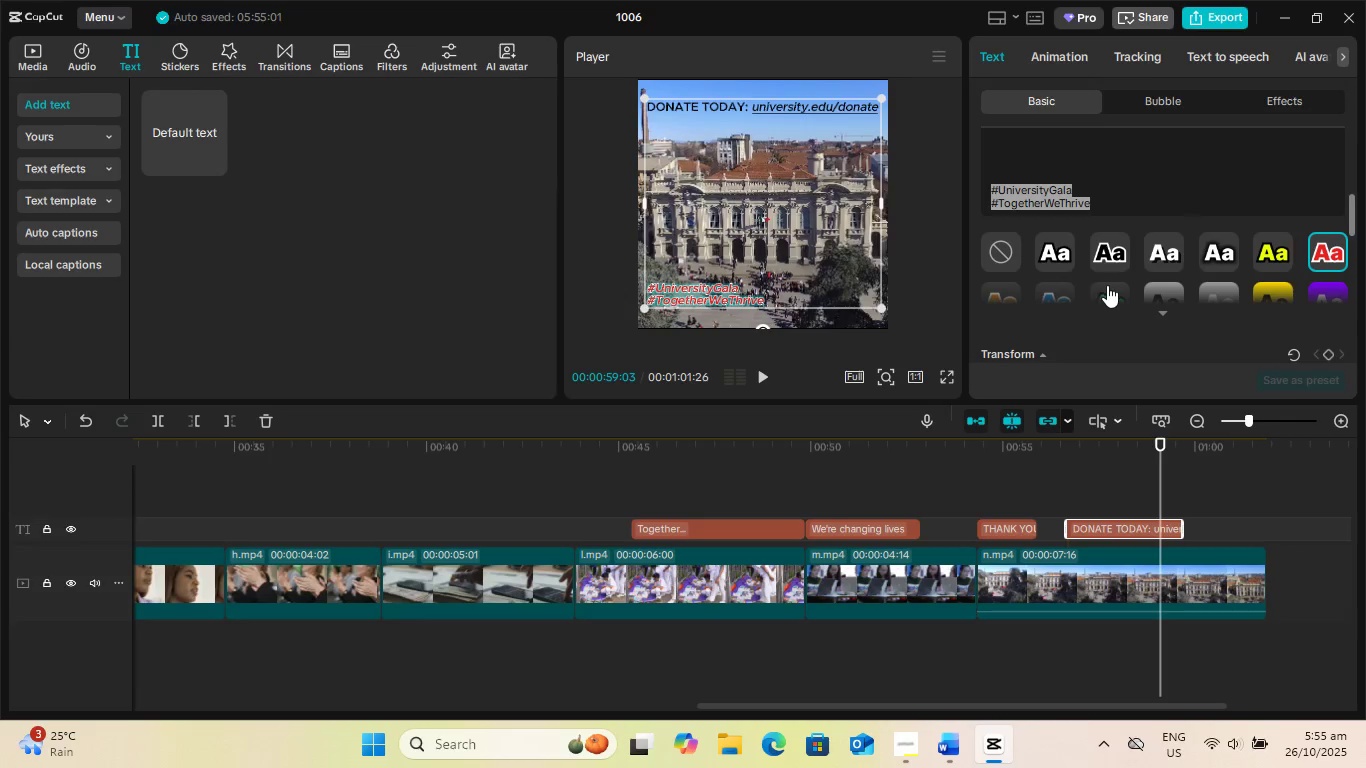 
left_click([1108, 287])
 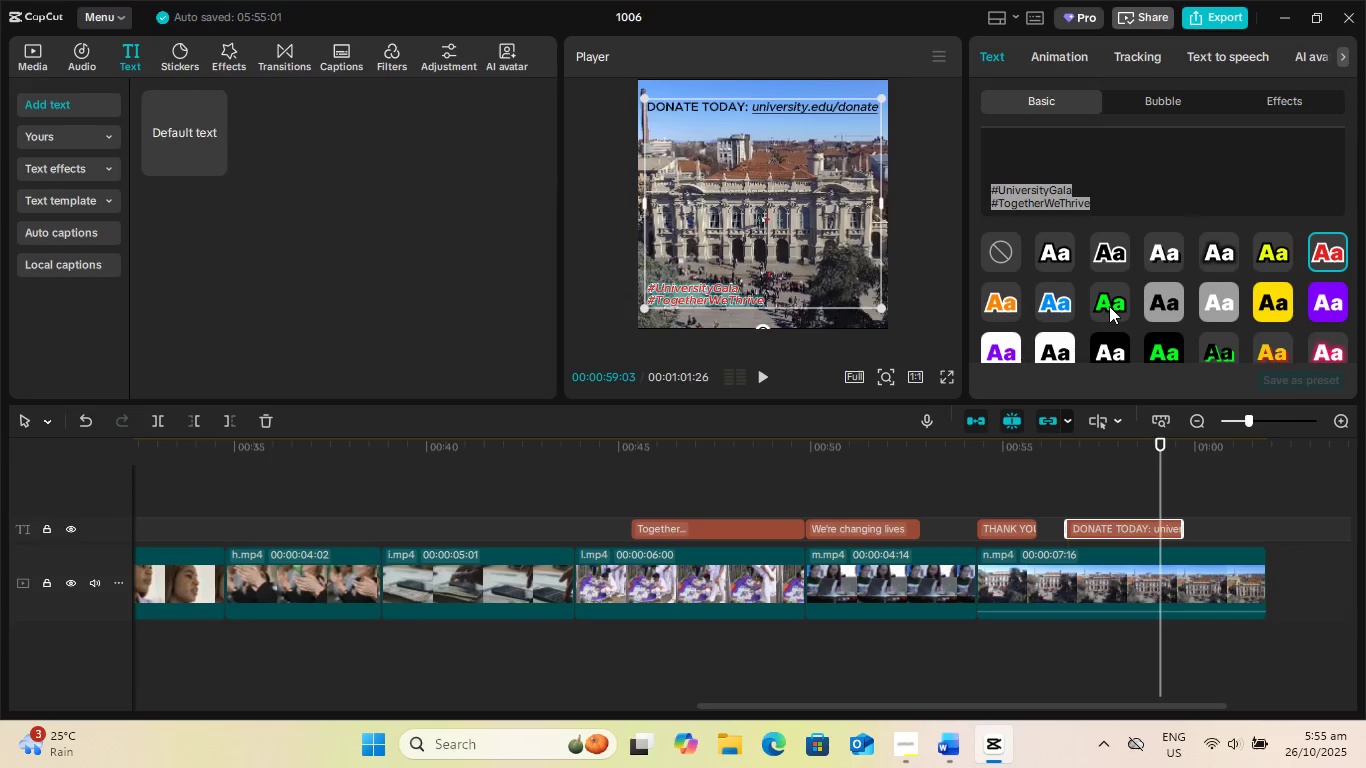 
left_click([1109, 307])
 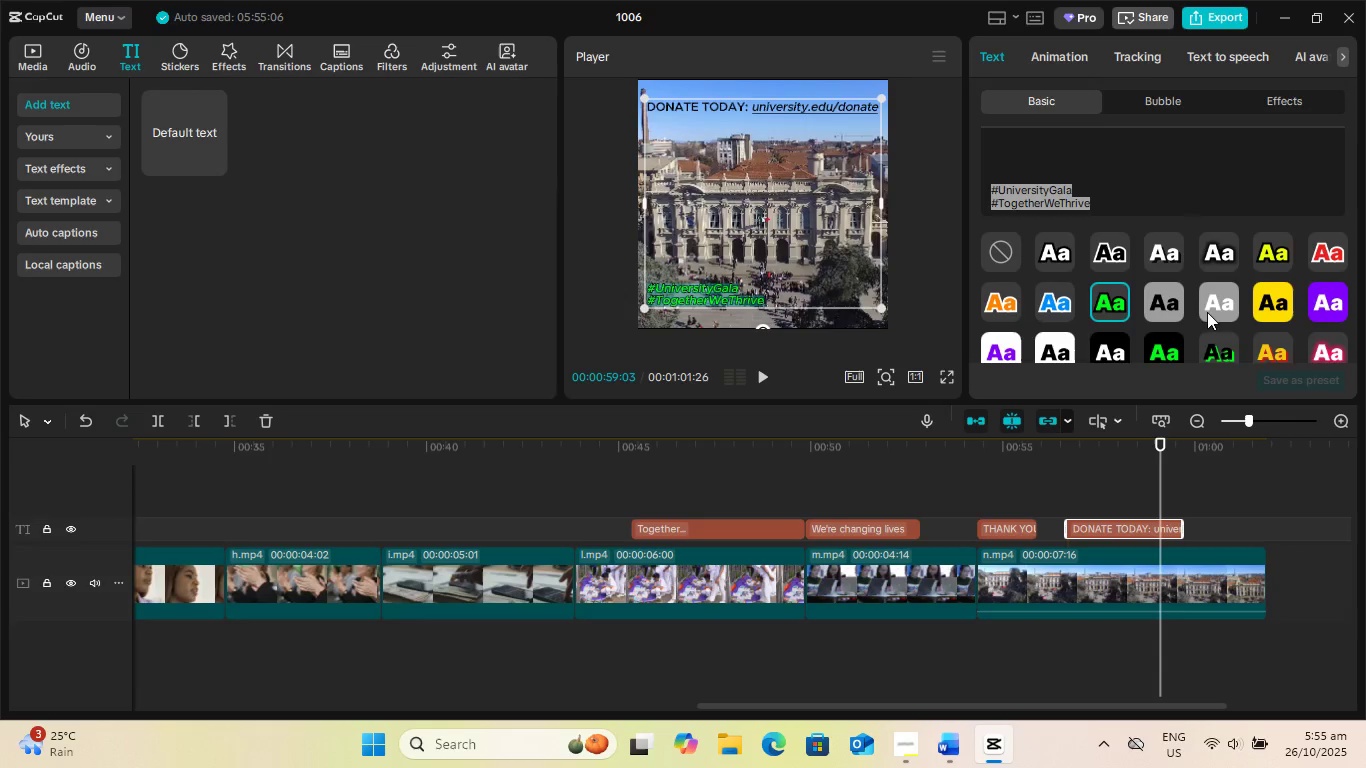 
left_click([1176, 303])
 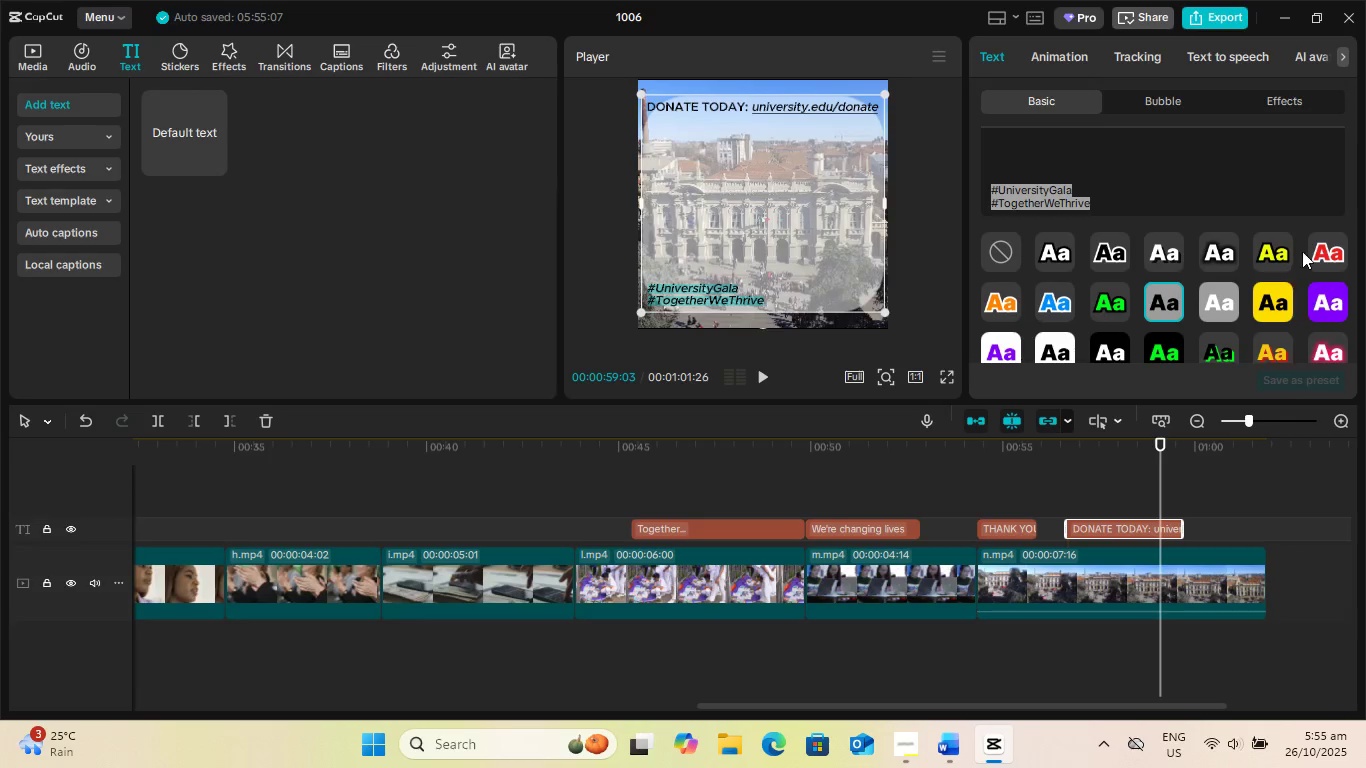 
left_click([1315, 252])
 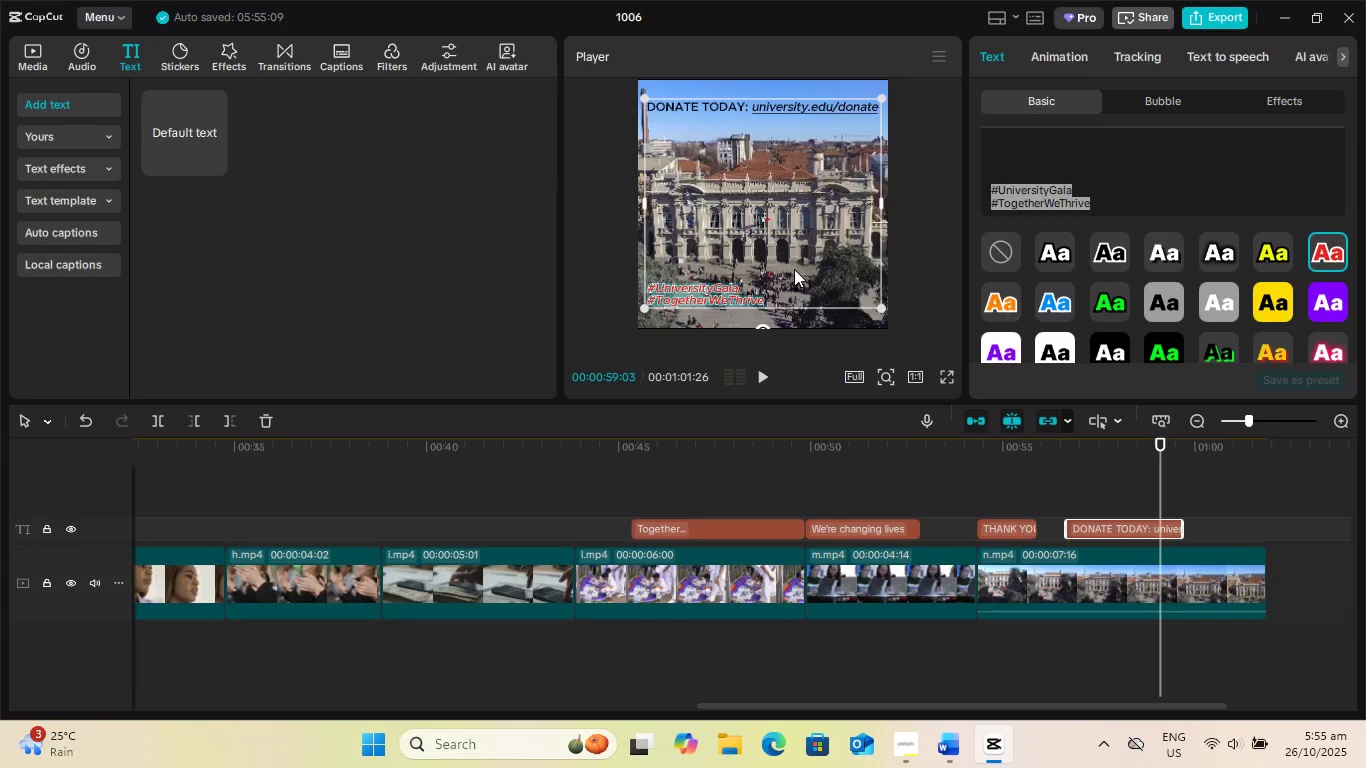 
scroll: coordinate [1112, 289], scroll_direction: down, amount: 1.0
 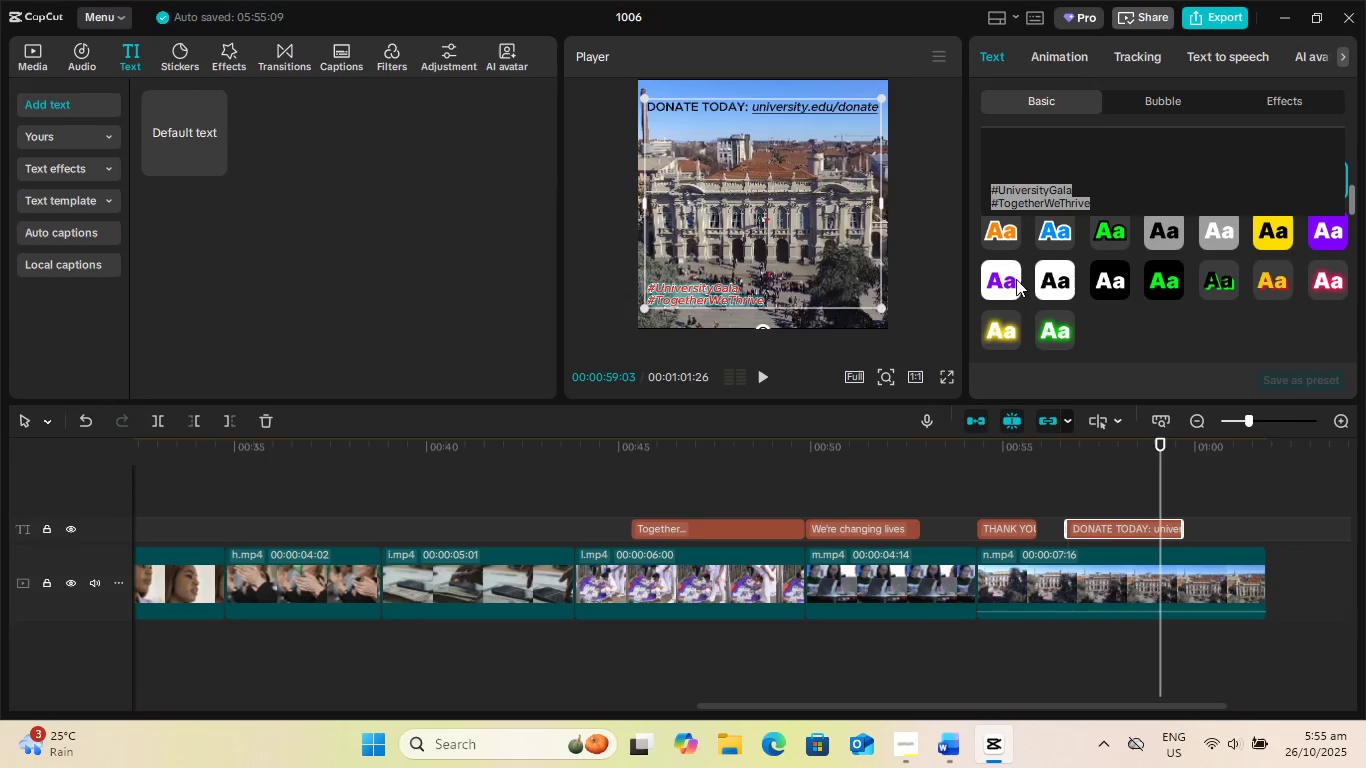 
left_click([1001, 281])
 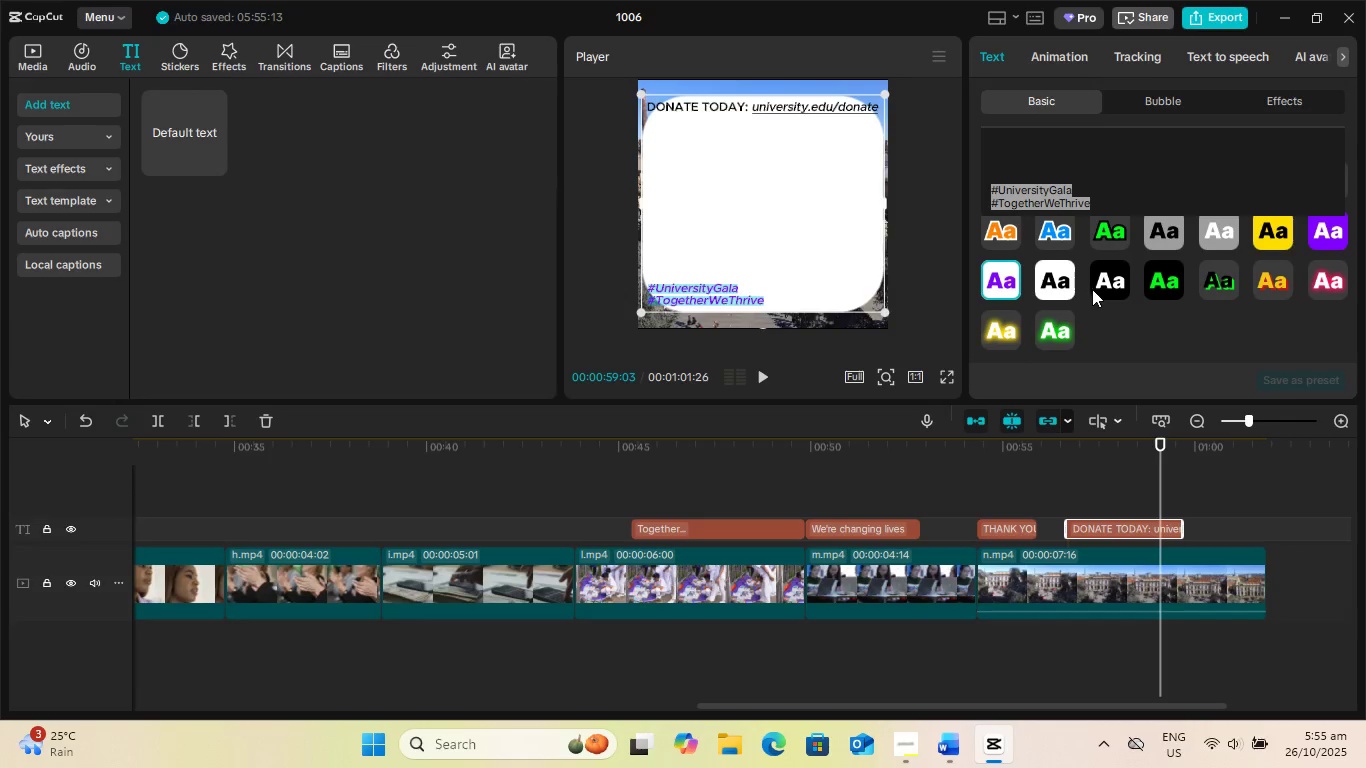 
left_click([1069, 323])
 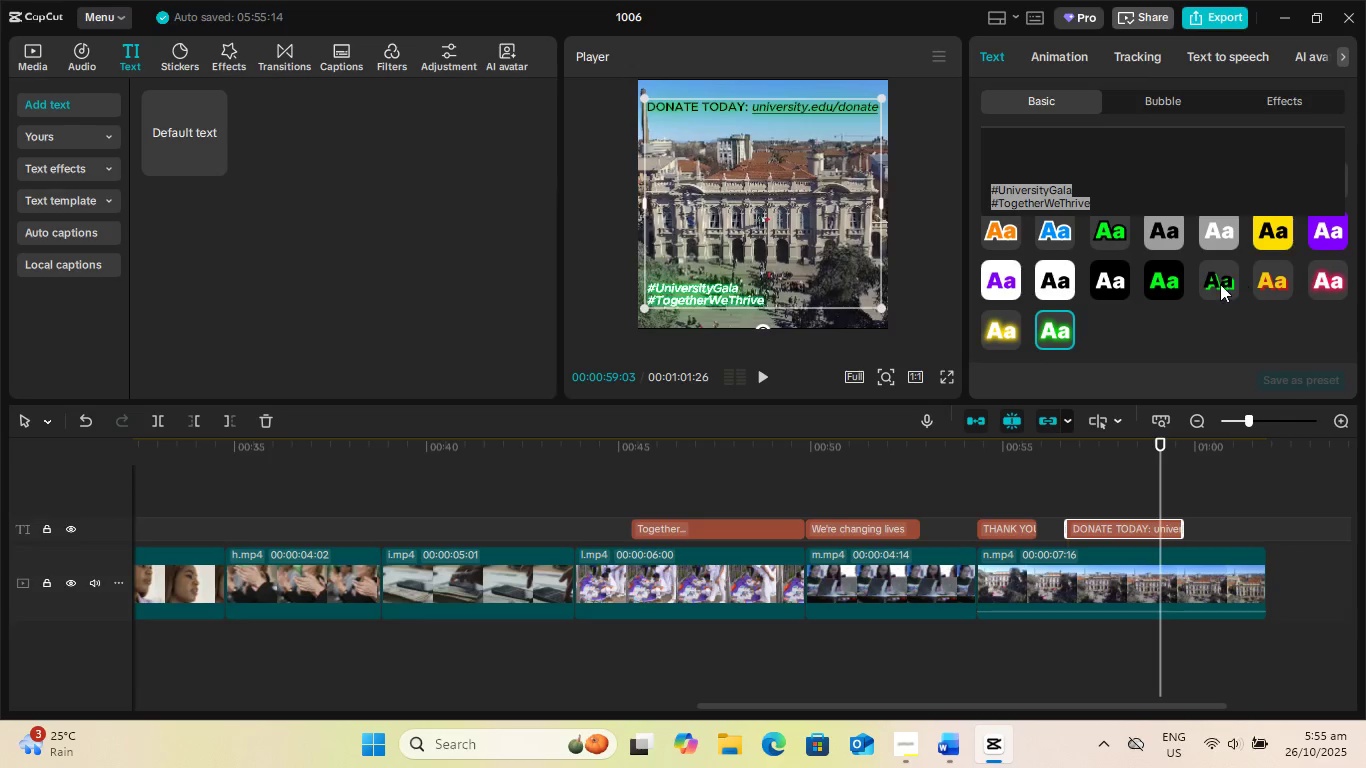 
left_click([998, 333])
 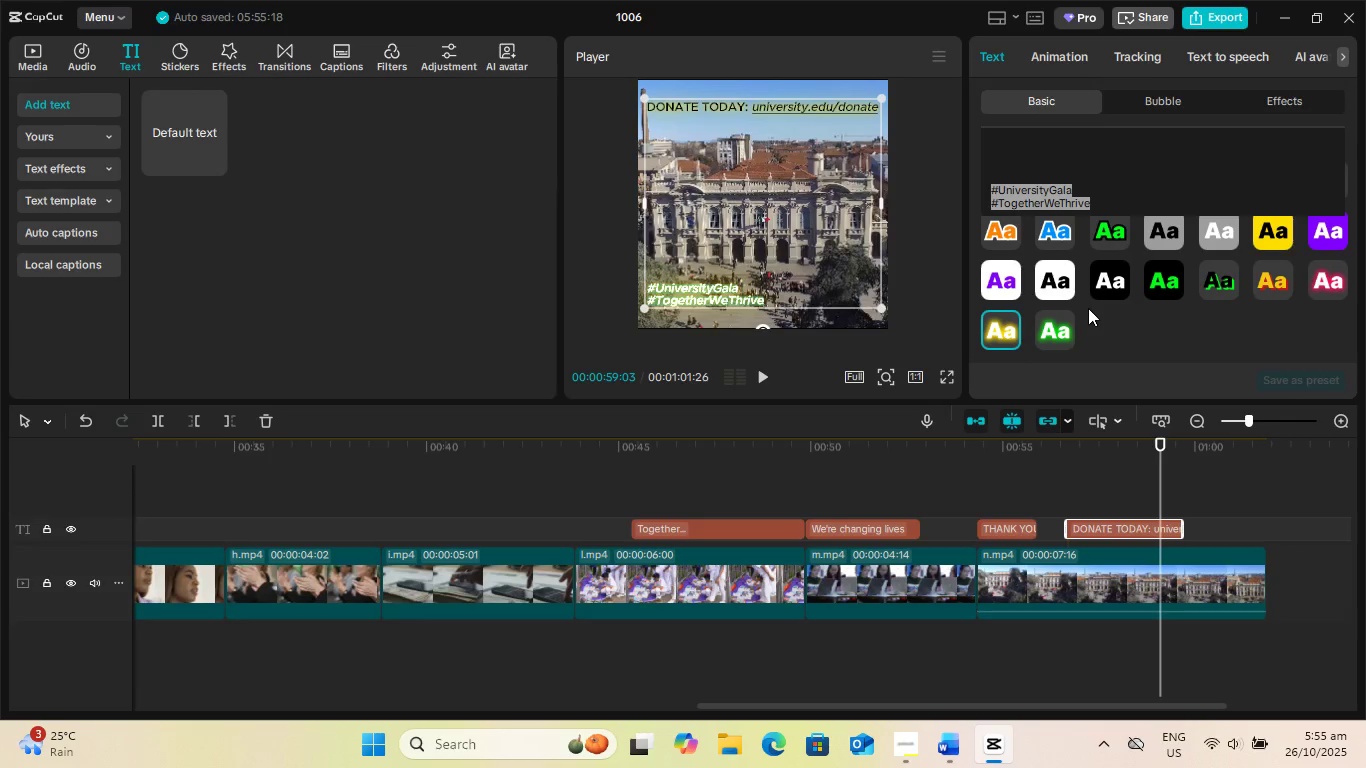 
scroll: coordinate [1092, 303], scroll_direction: up, amount: 2.0
 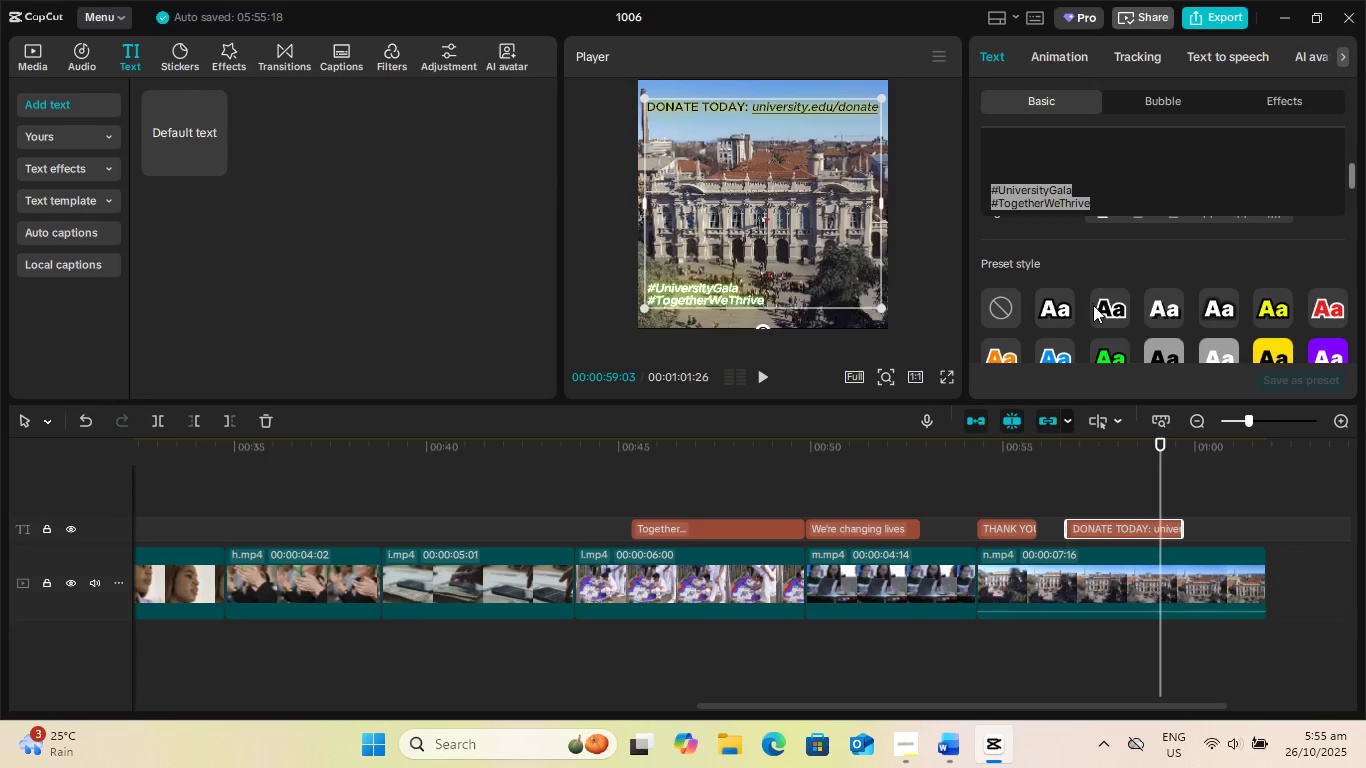 
scroll: coordinate [1199, 307], scroll_direction: down, amount: 2.0
 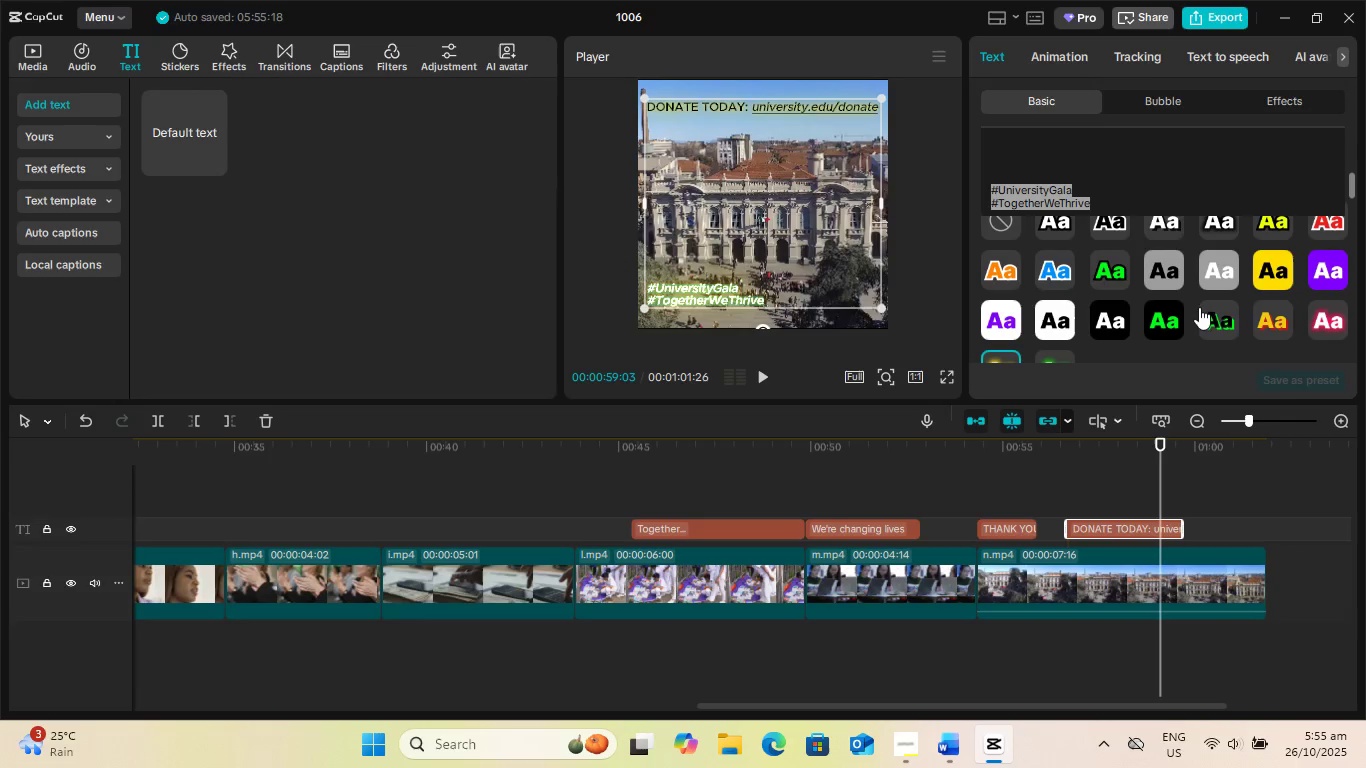 
scroll: coordinate [1201, 307], scroll_direction: up, amount: 1.0
 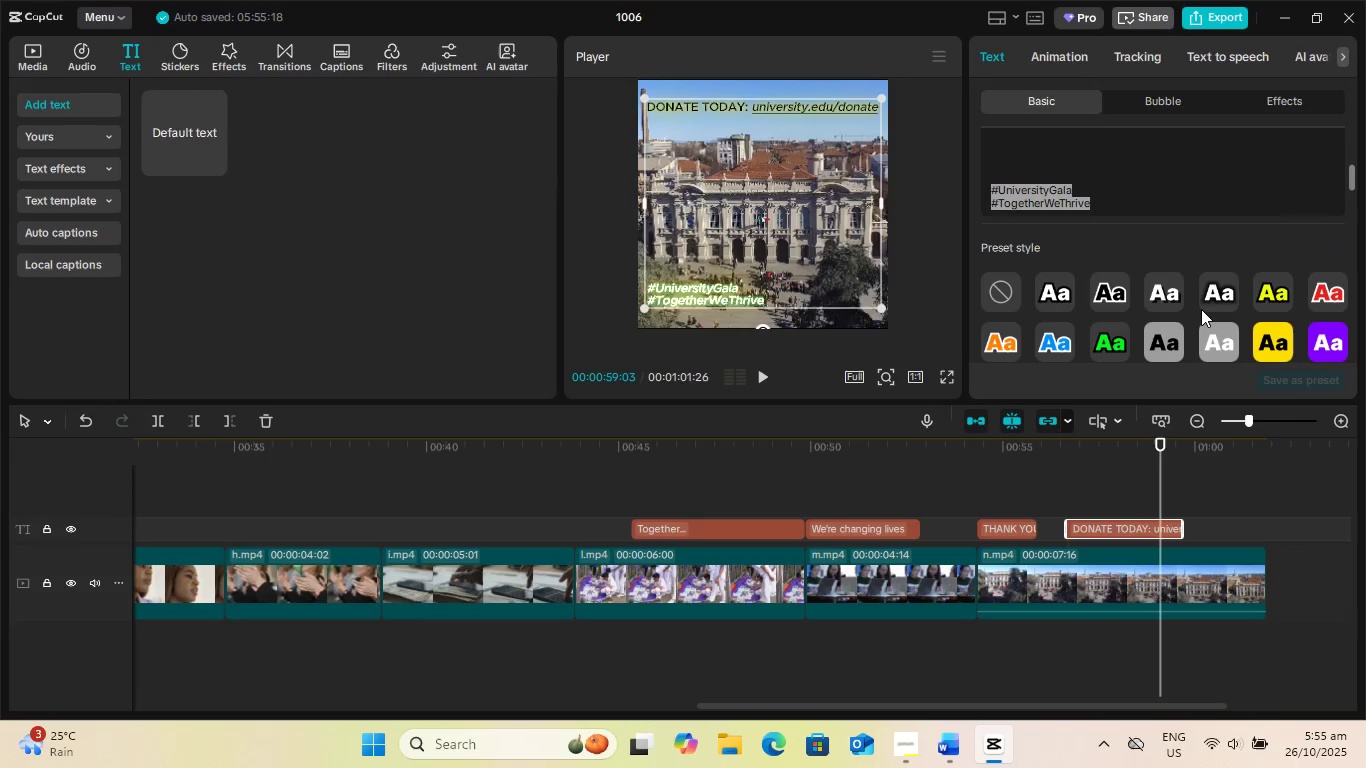 
scroll: coordinate [1201, 311], scroll_direction: down, amount: 1.0
 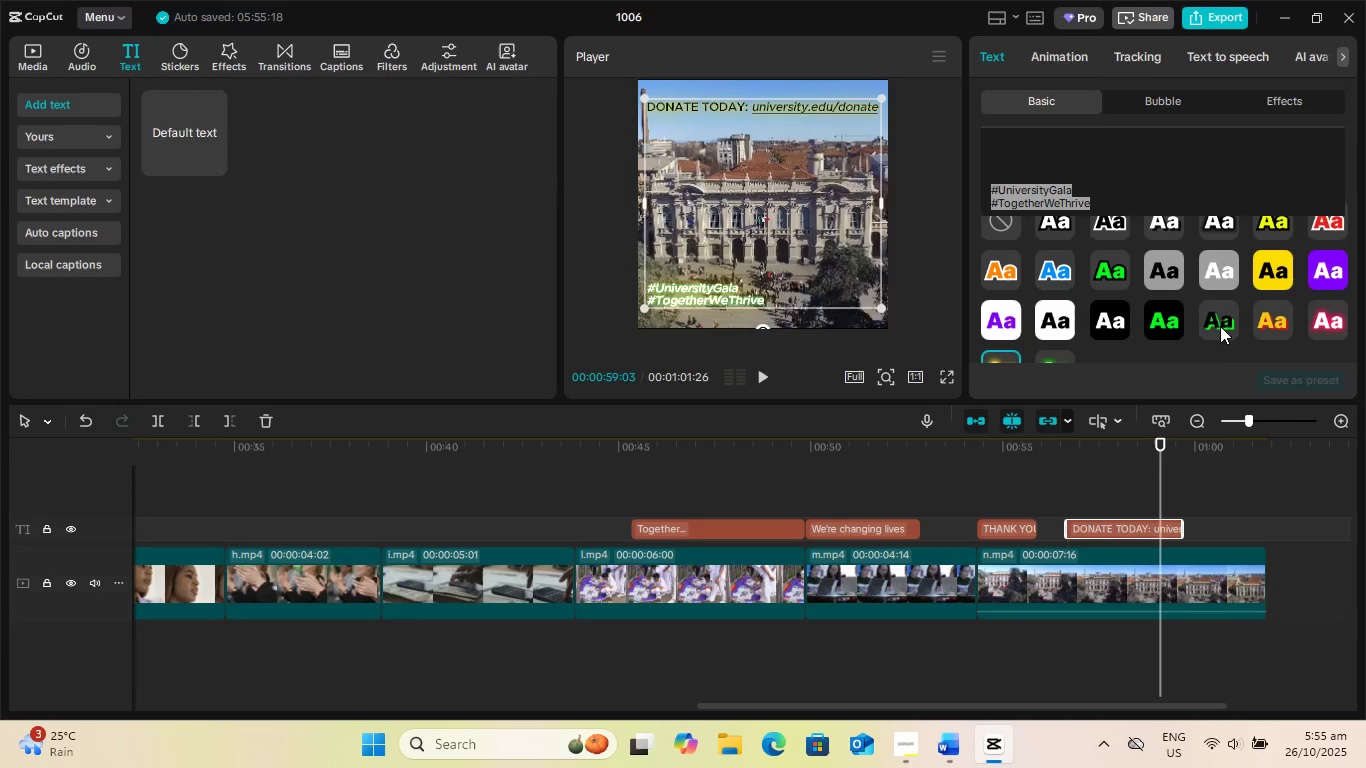 
scroll: coordinate [1084, 296], scroll_direction: up, amount: 1.0
 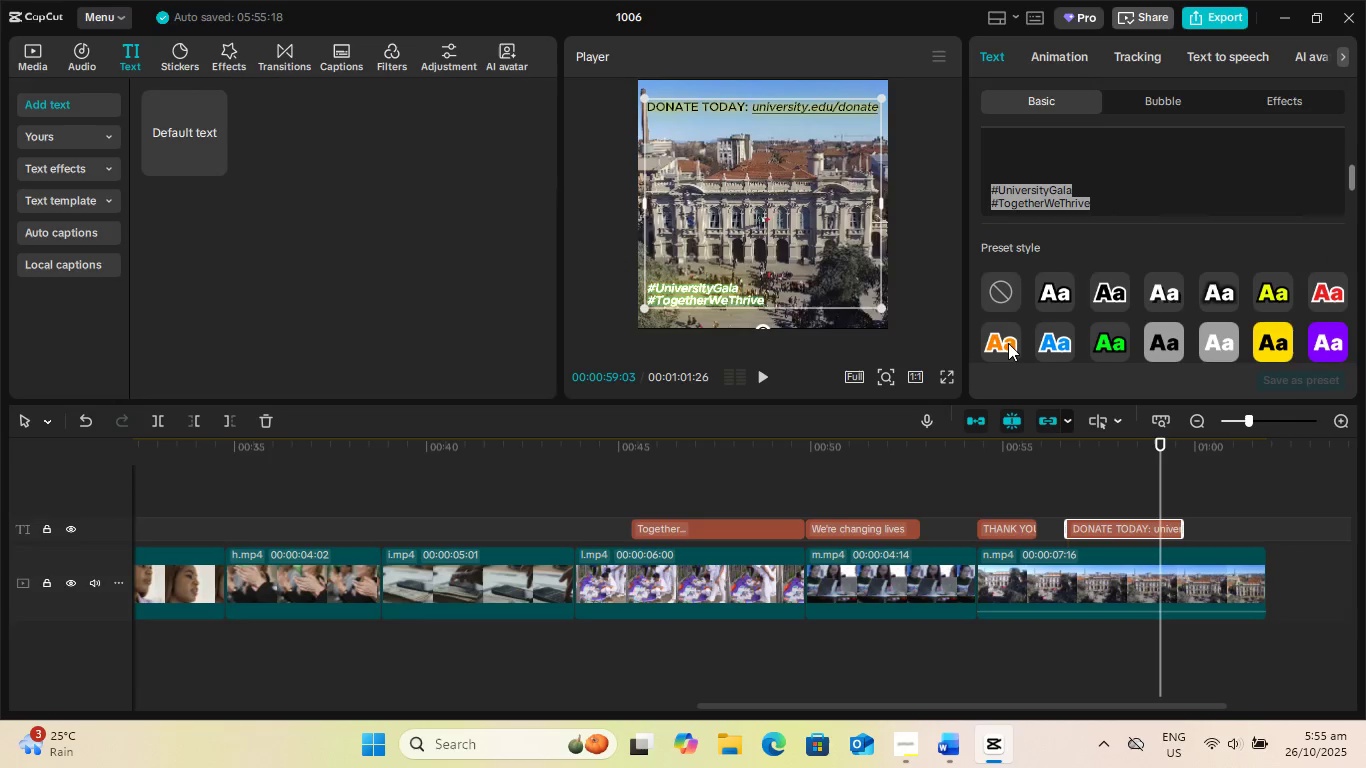 
left_click([1006, 343])
 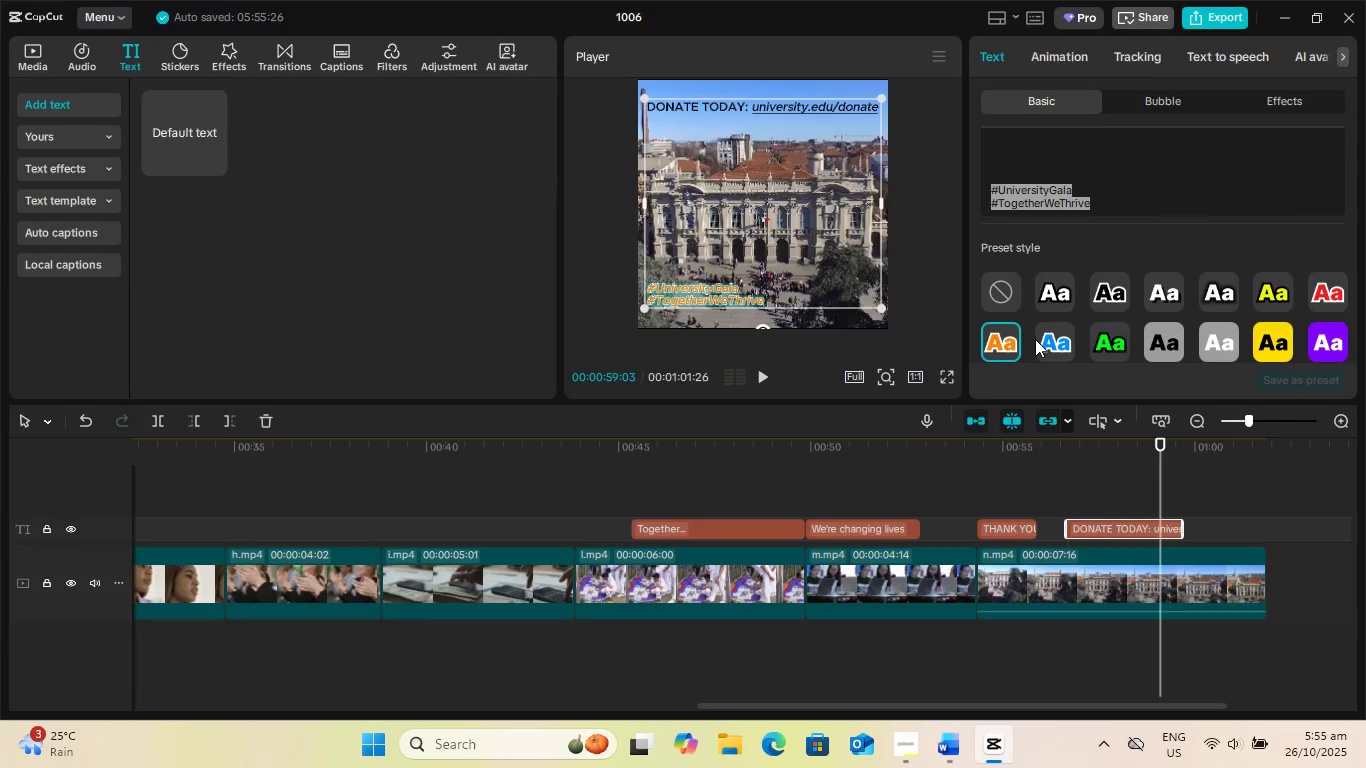 
left_click([1040, 339])
 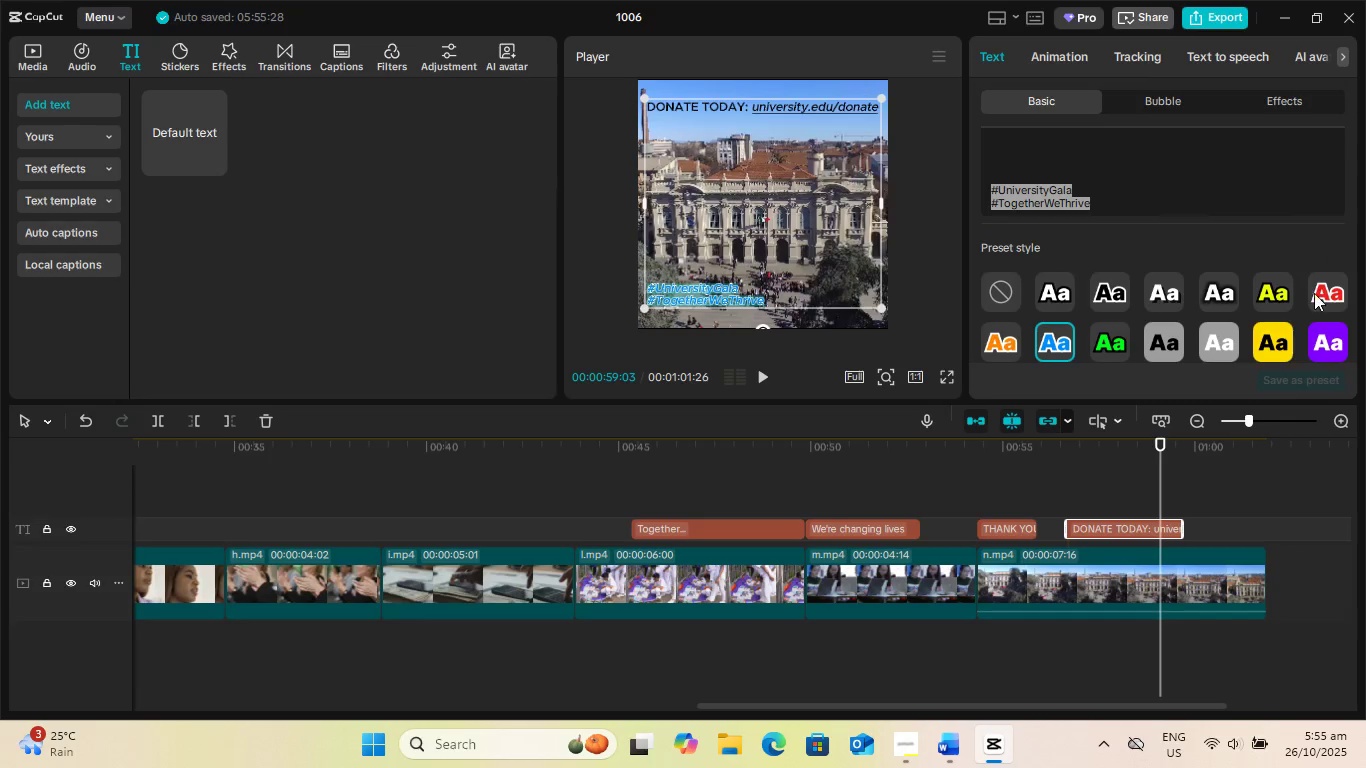 
left_click([1317, 292])
 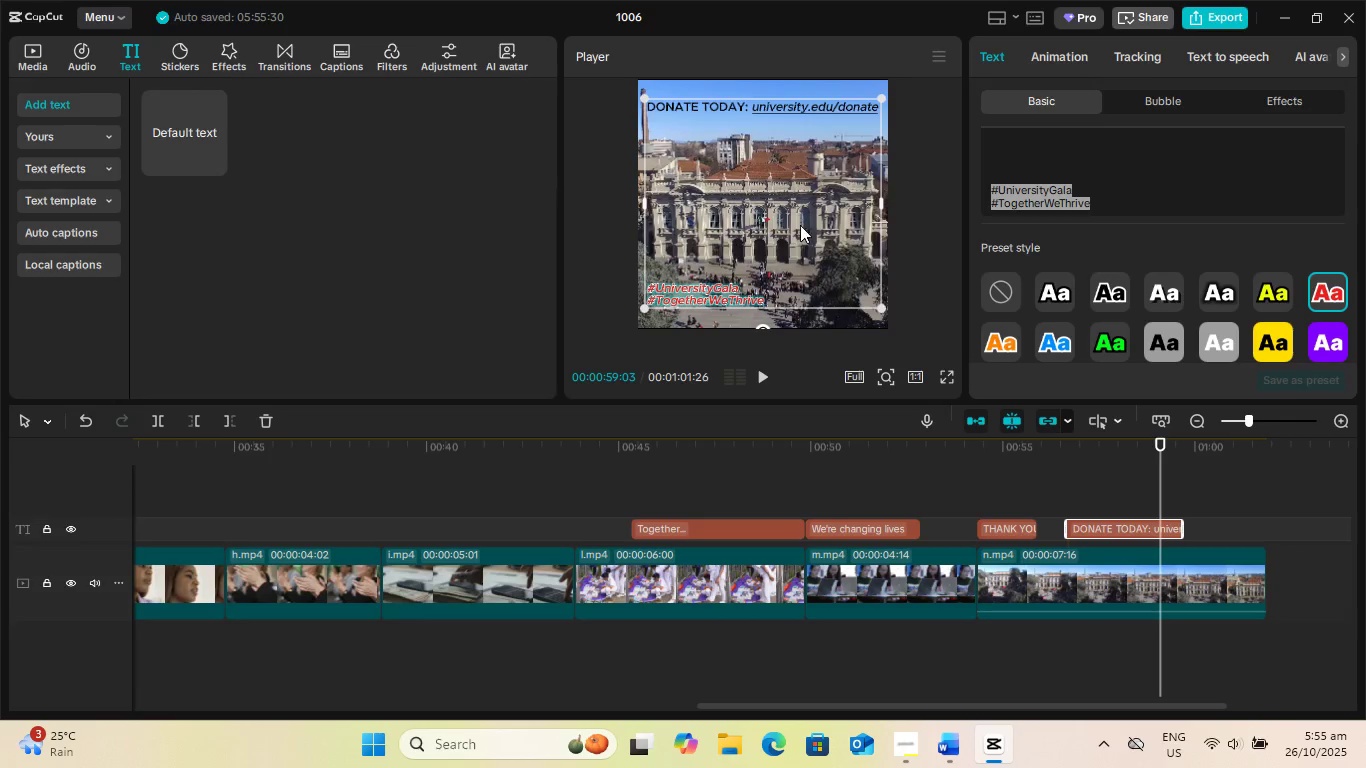 
left_click([1184, 167])
 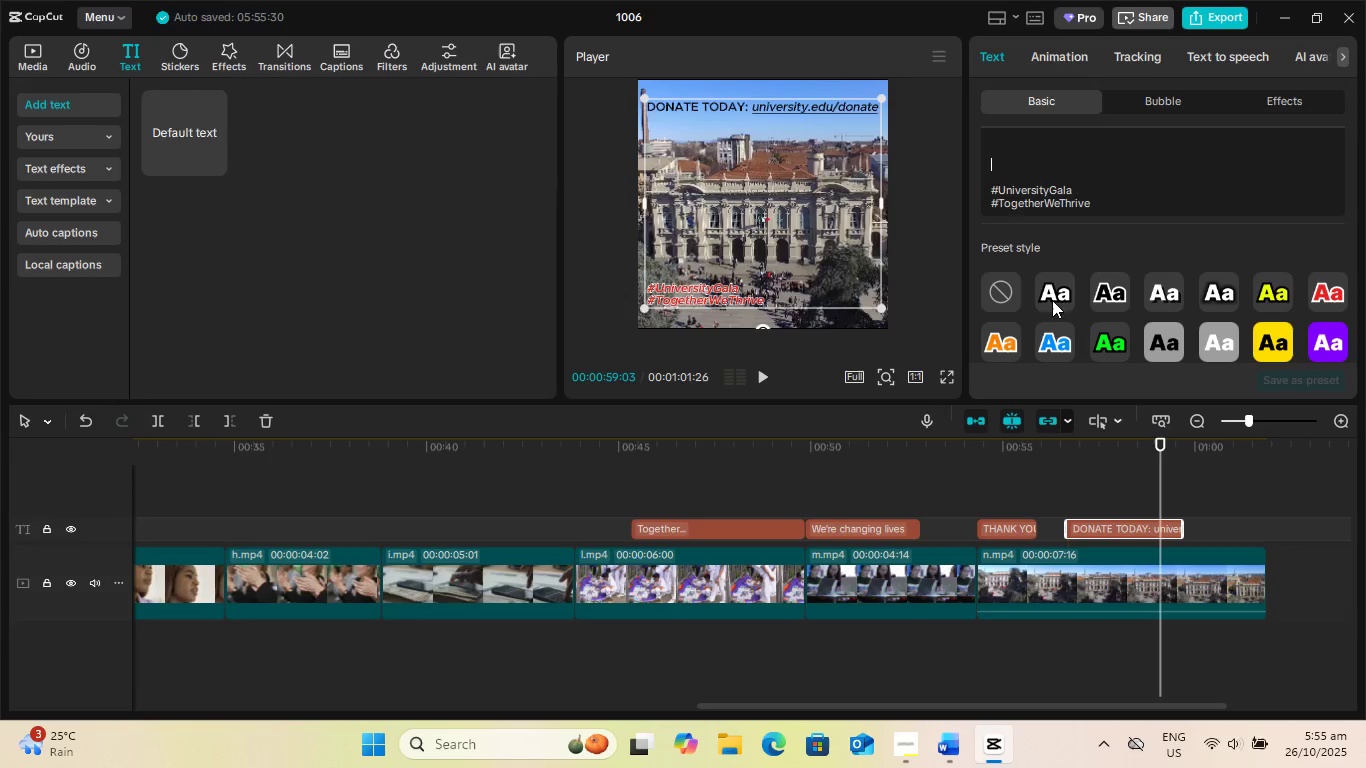 
scroll: coordinate [1229, 302], scroll_direction: up, amount: 2.0
 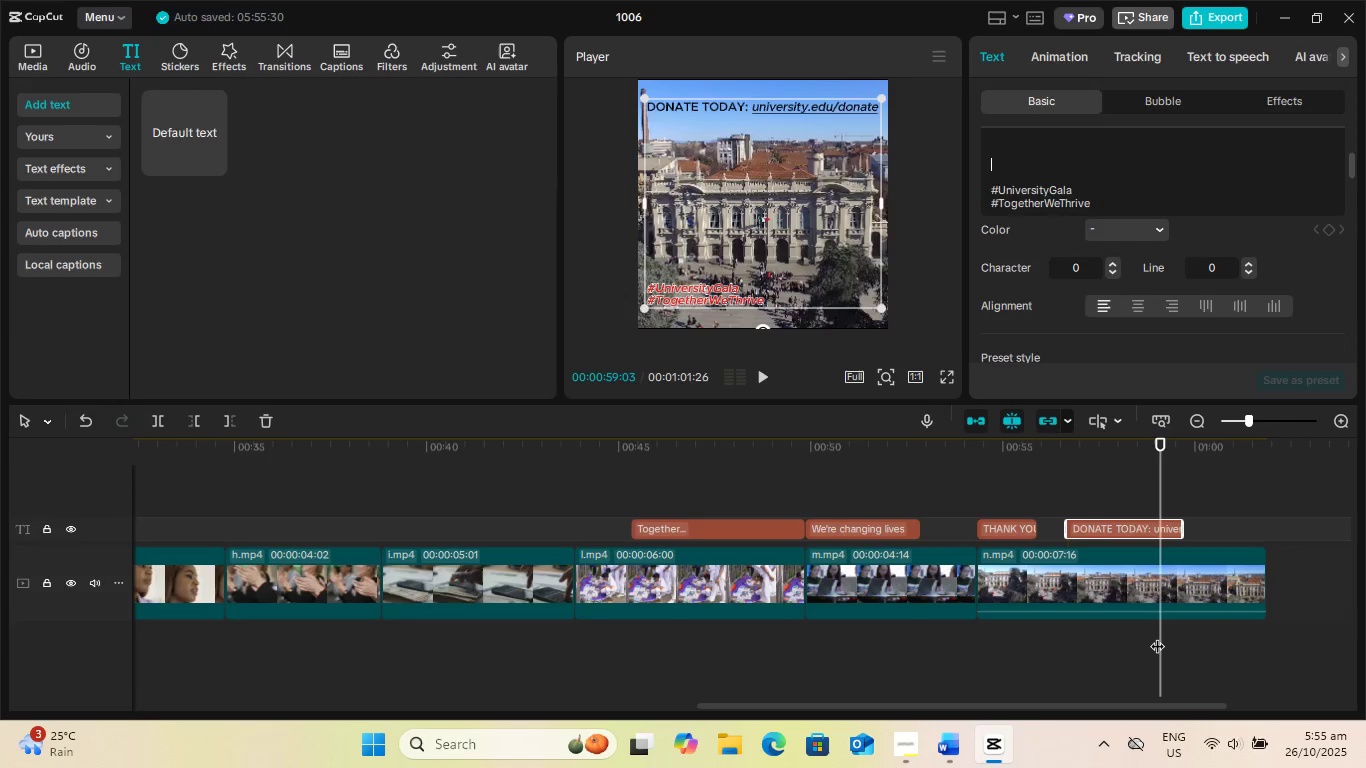 
left_click_drag(start_coordinate=[1161, 642], to_coordinate=[0, 626])
 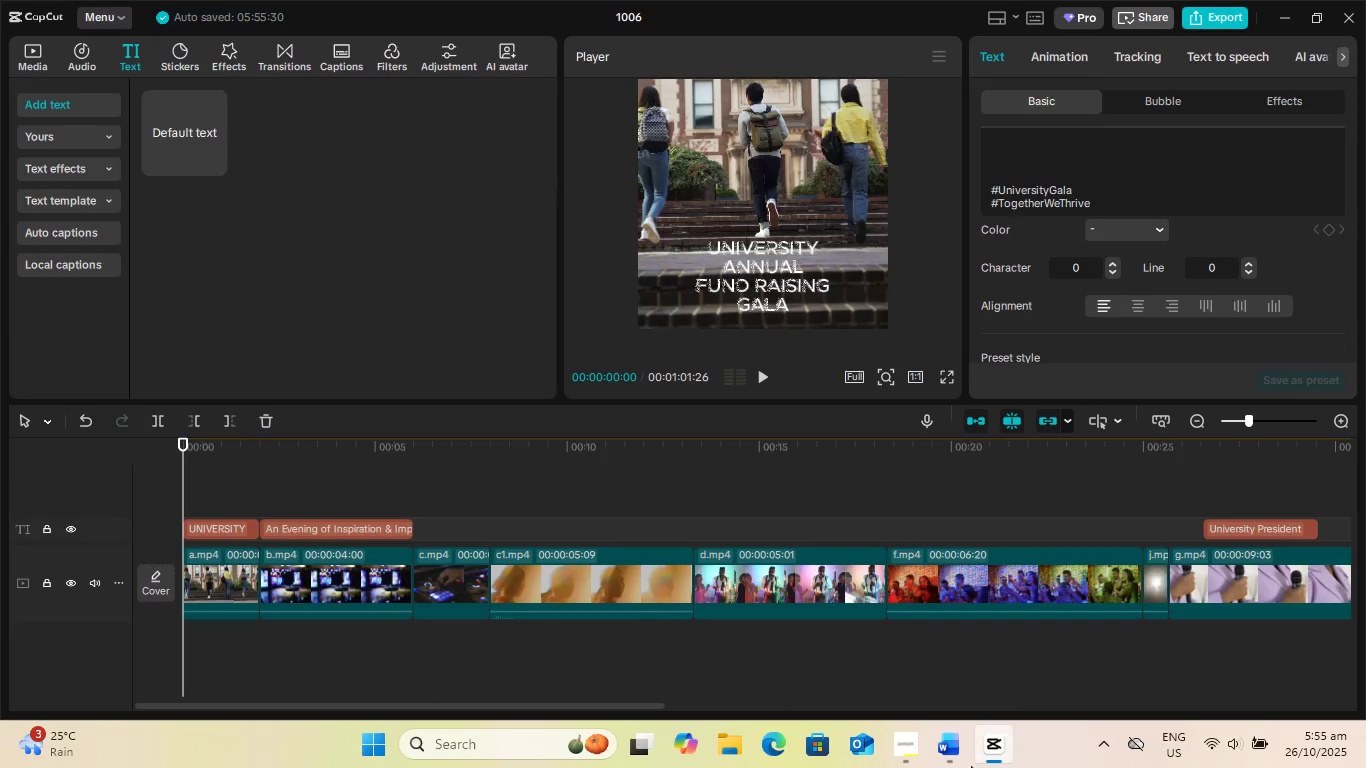 
left_click([951, 748])
 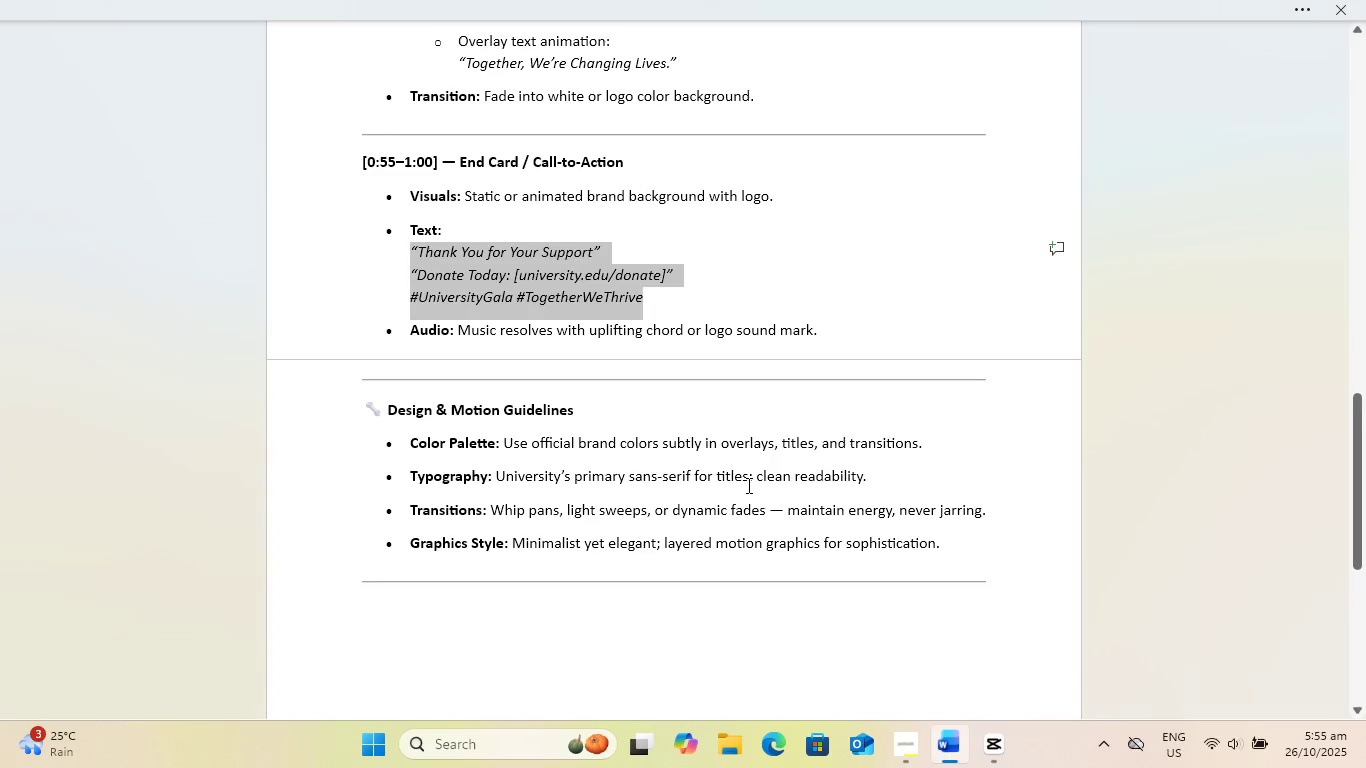 
scroll: coordinate [746, 486], scroll_direction: down, amount: 3.0
 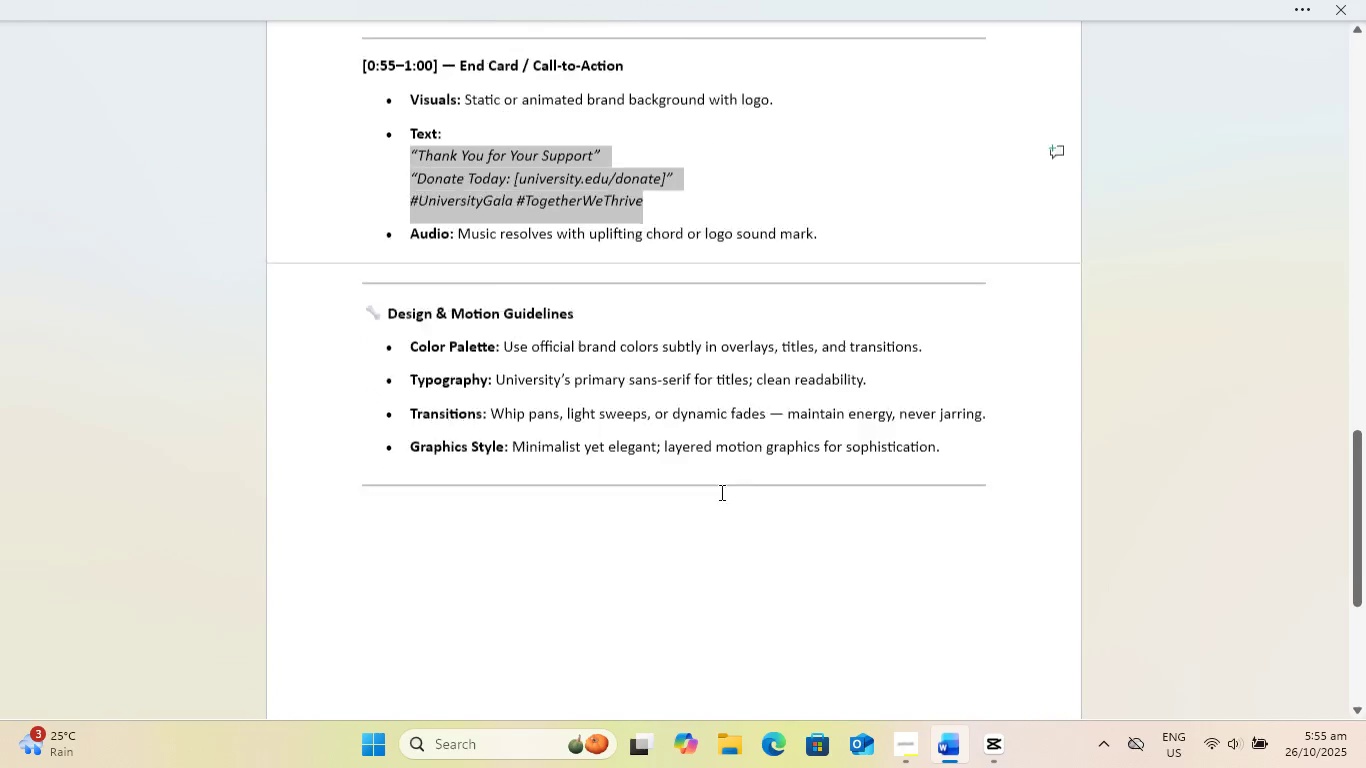 
left_click([704, 499])
 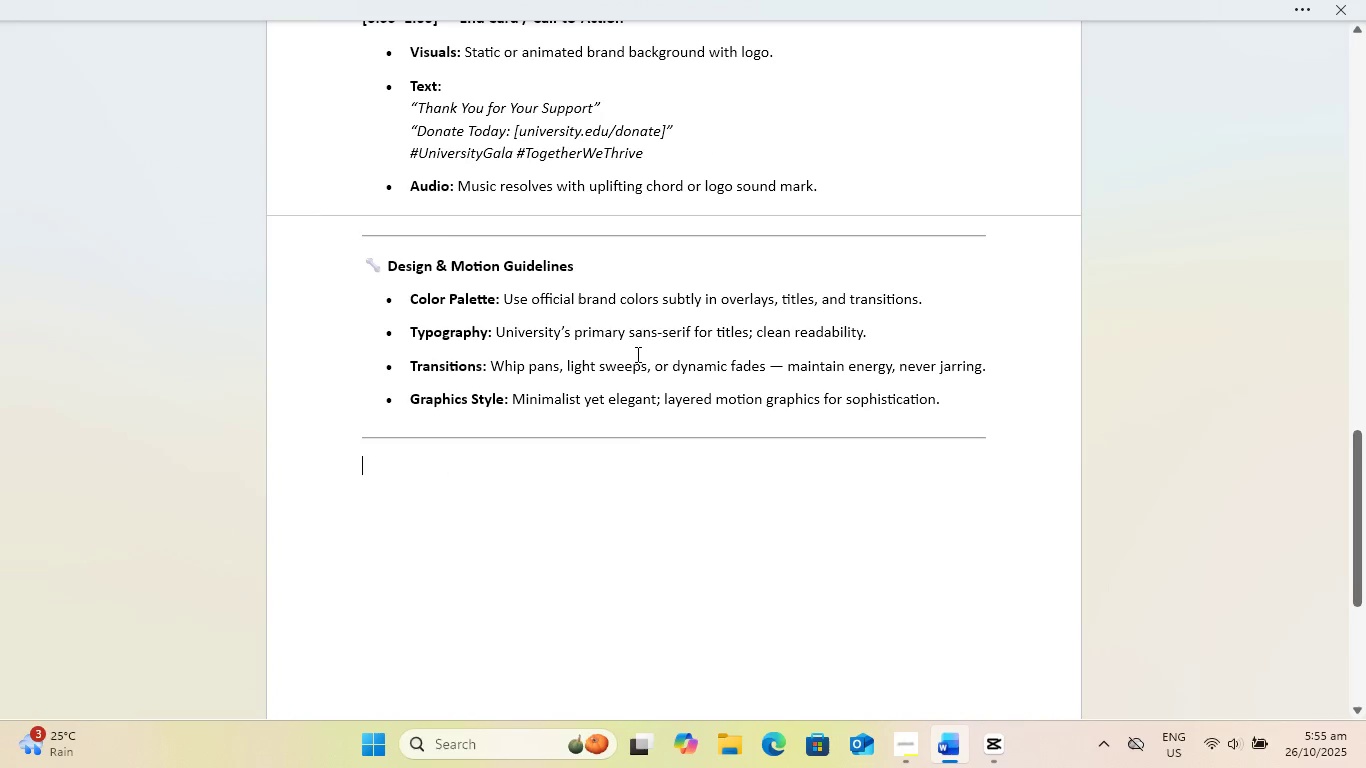 
left_click([636, 353])
 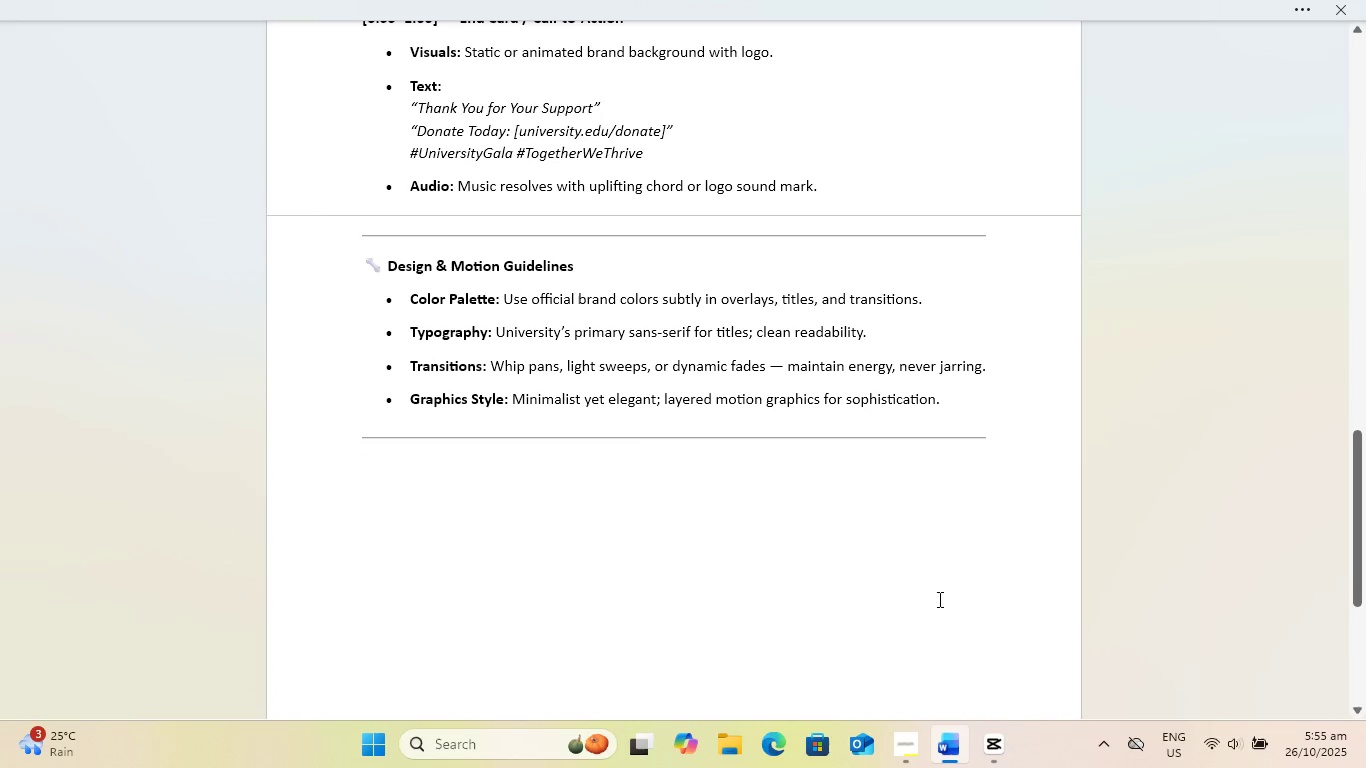 
scroll: coordinate [848, 441], scroll_direction: up, amount: 38.0
 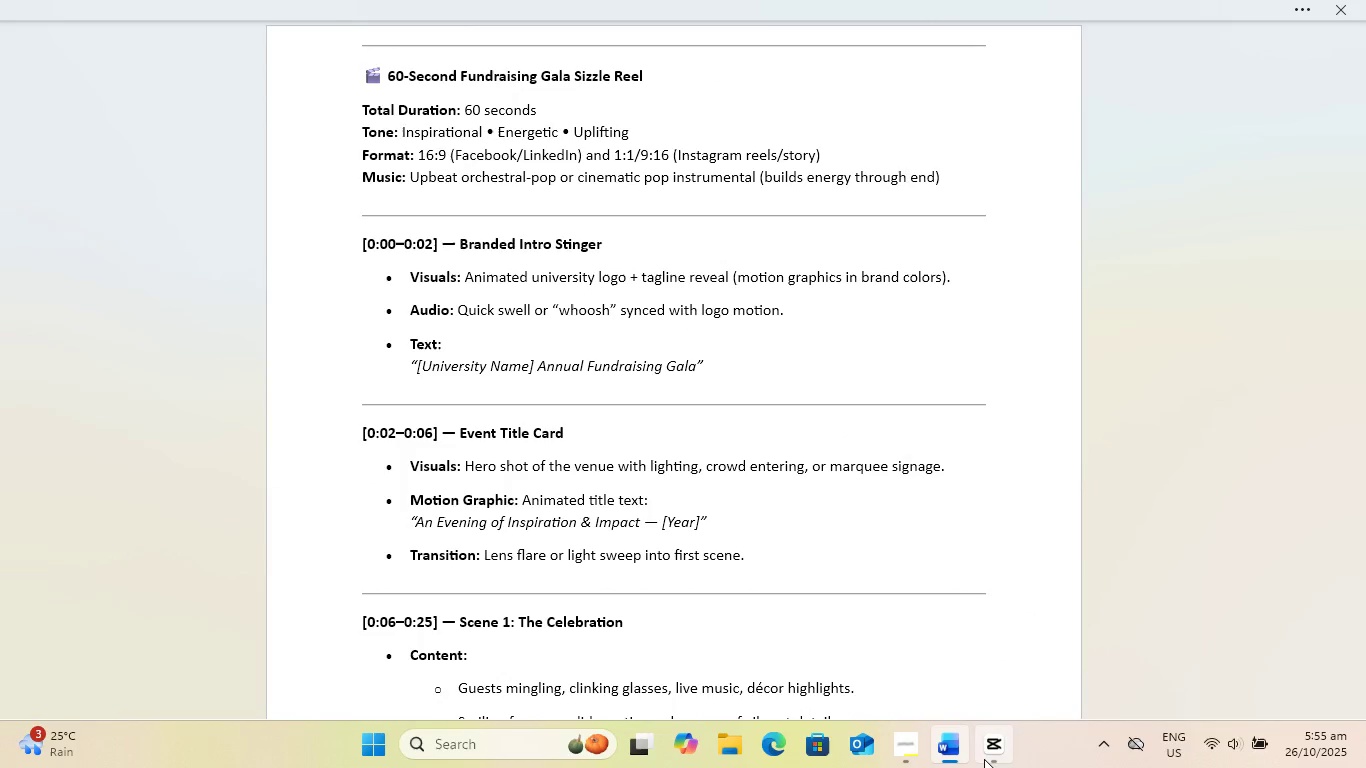 
left_click([996, 752])
 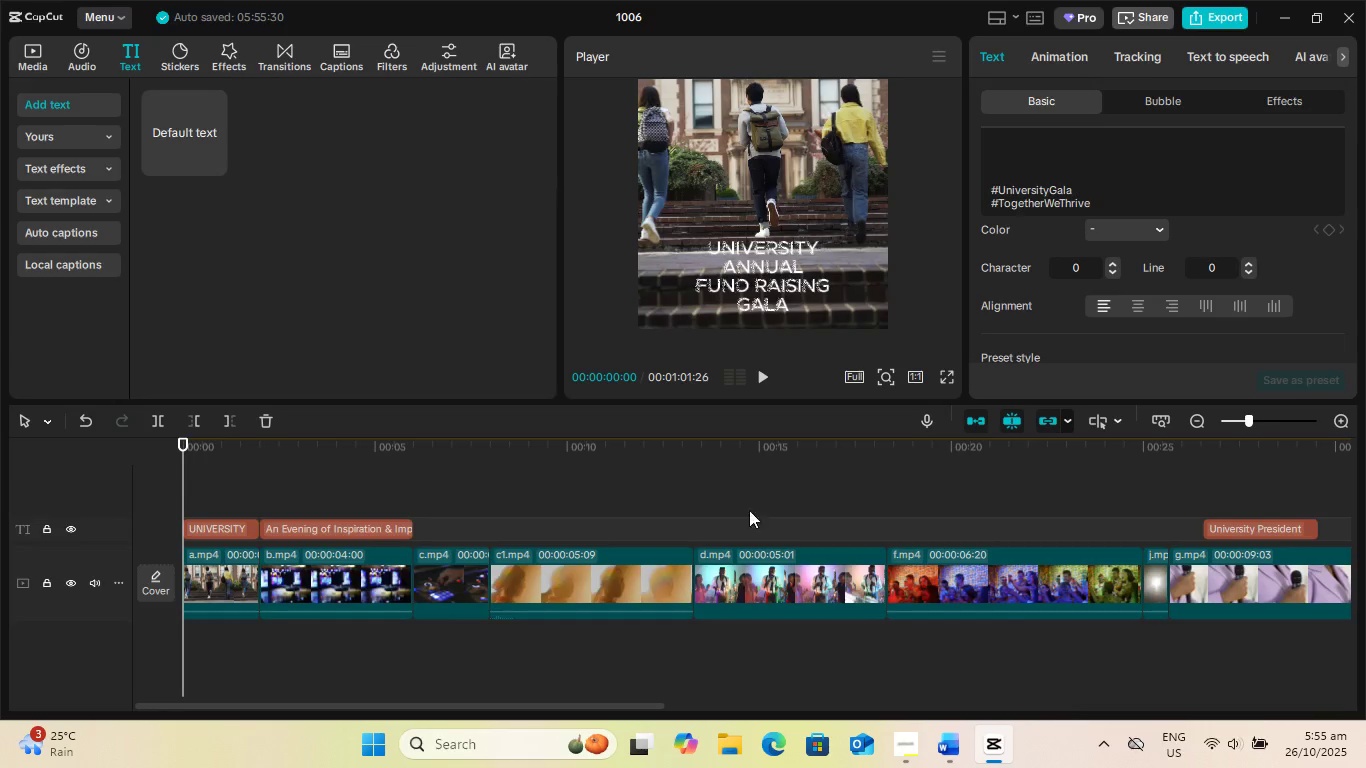 
scroll: coordinate [300, 221], scroll_direction: up, amount: 5.0
 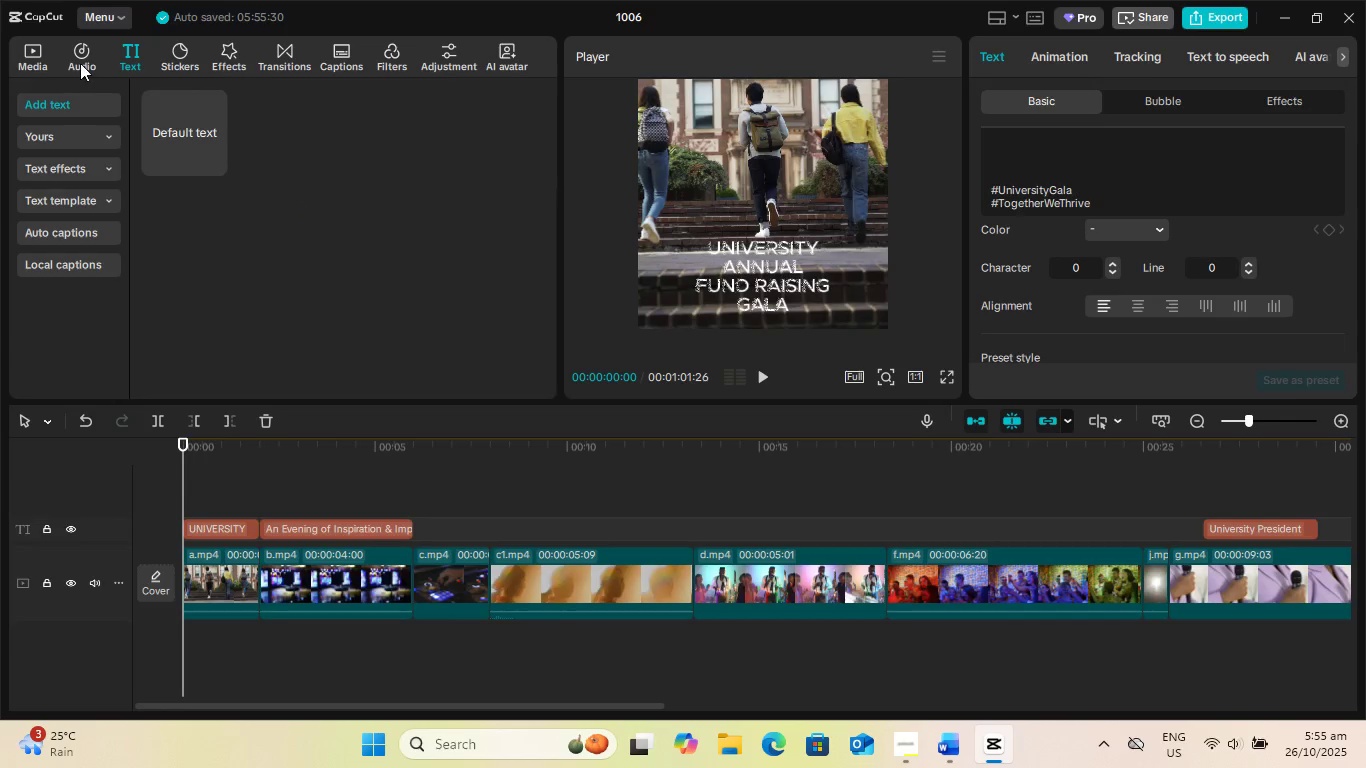 
left_click([80, 63])
 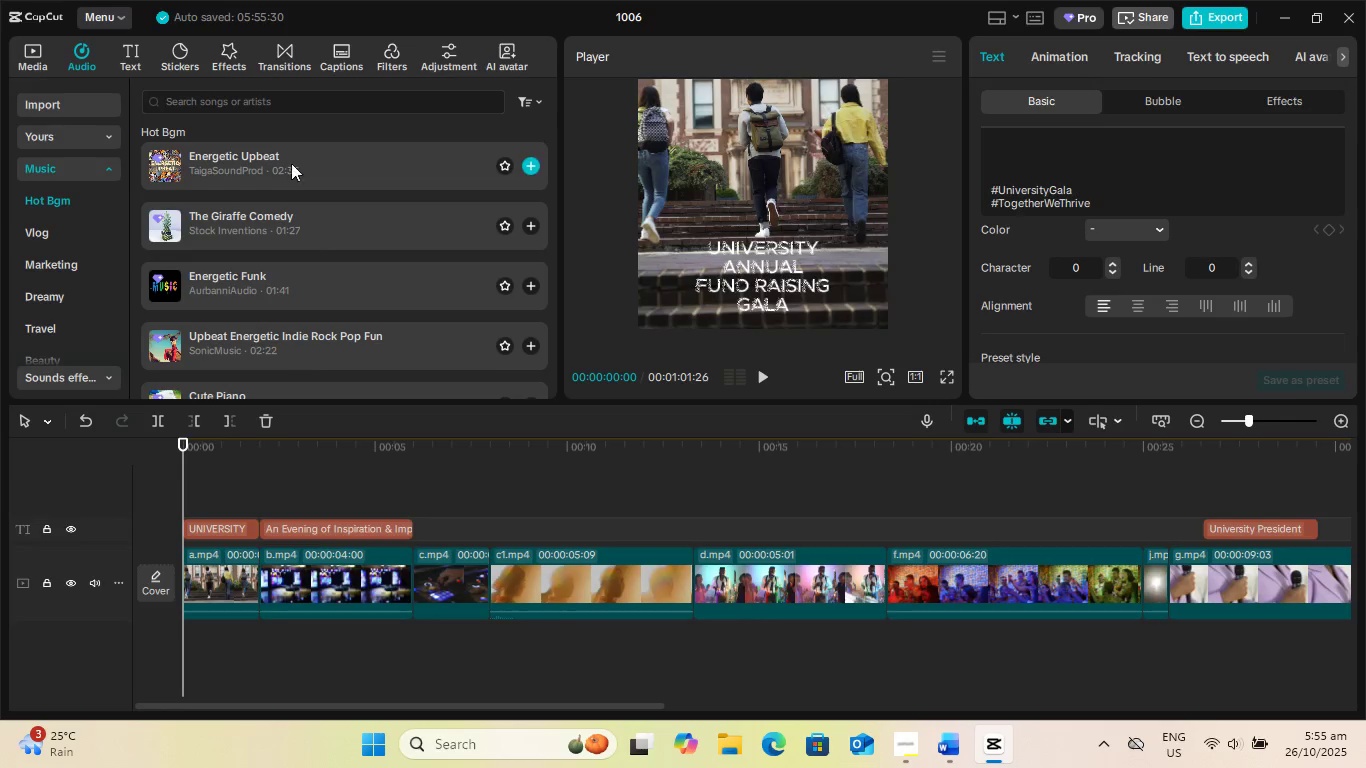 
left_click([424, 179])
 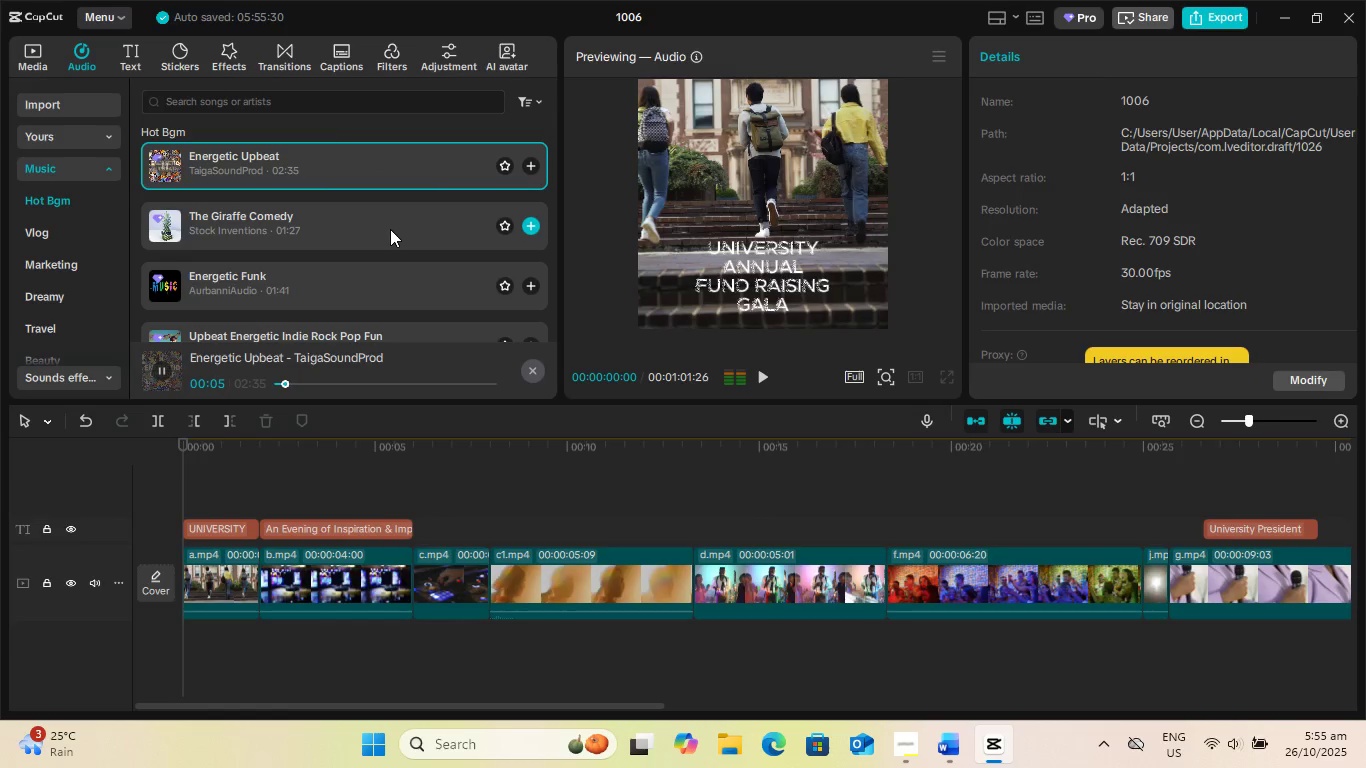 
wait(7.69)
 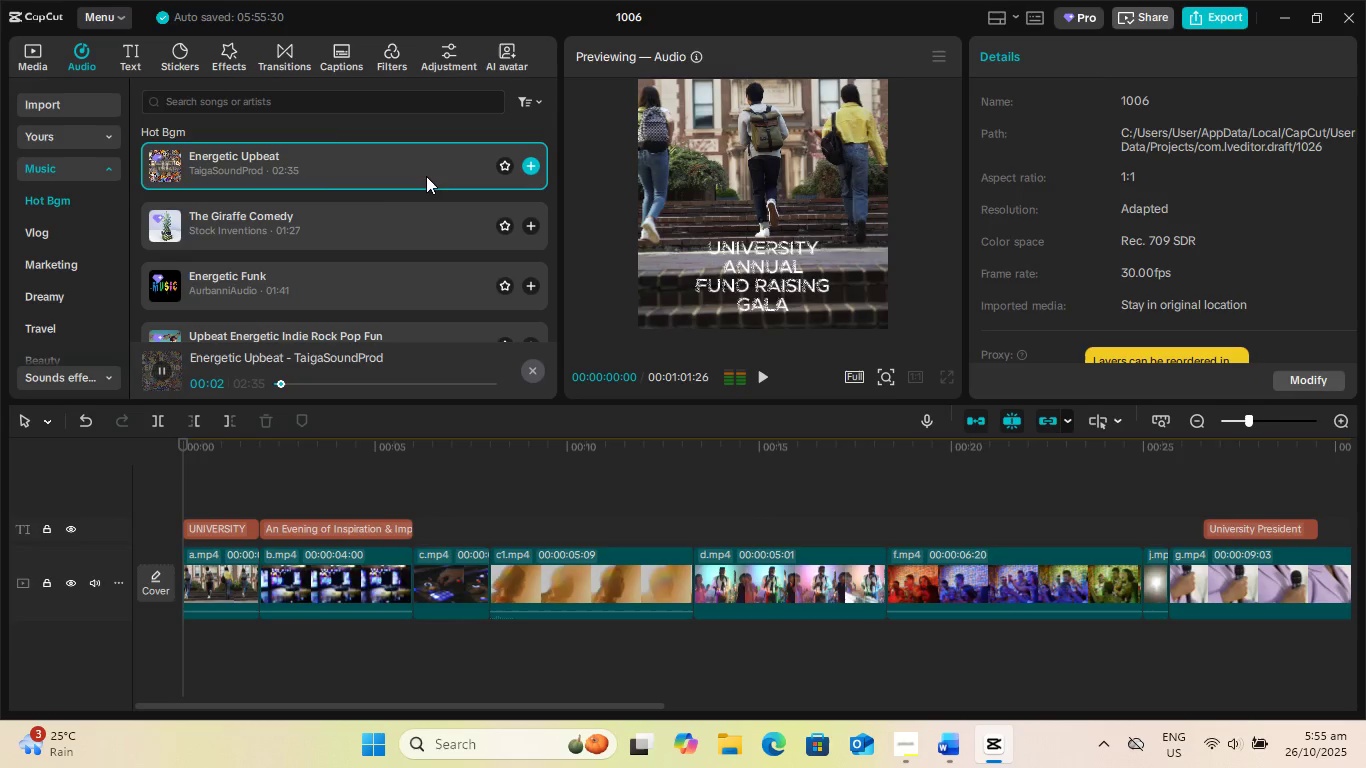 
left_click([946, 751])
 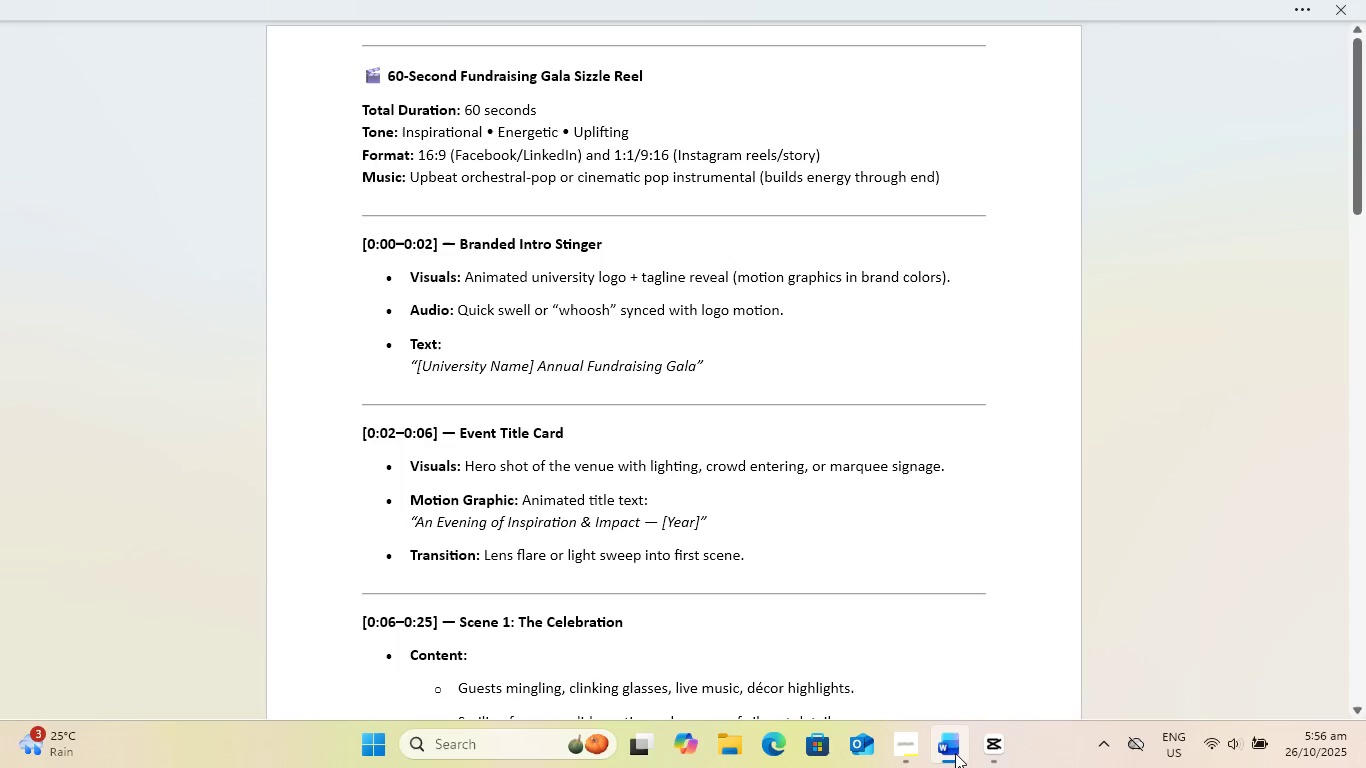 
left_click([958, 755])
 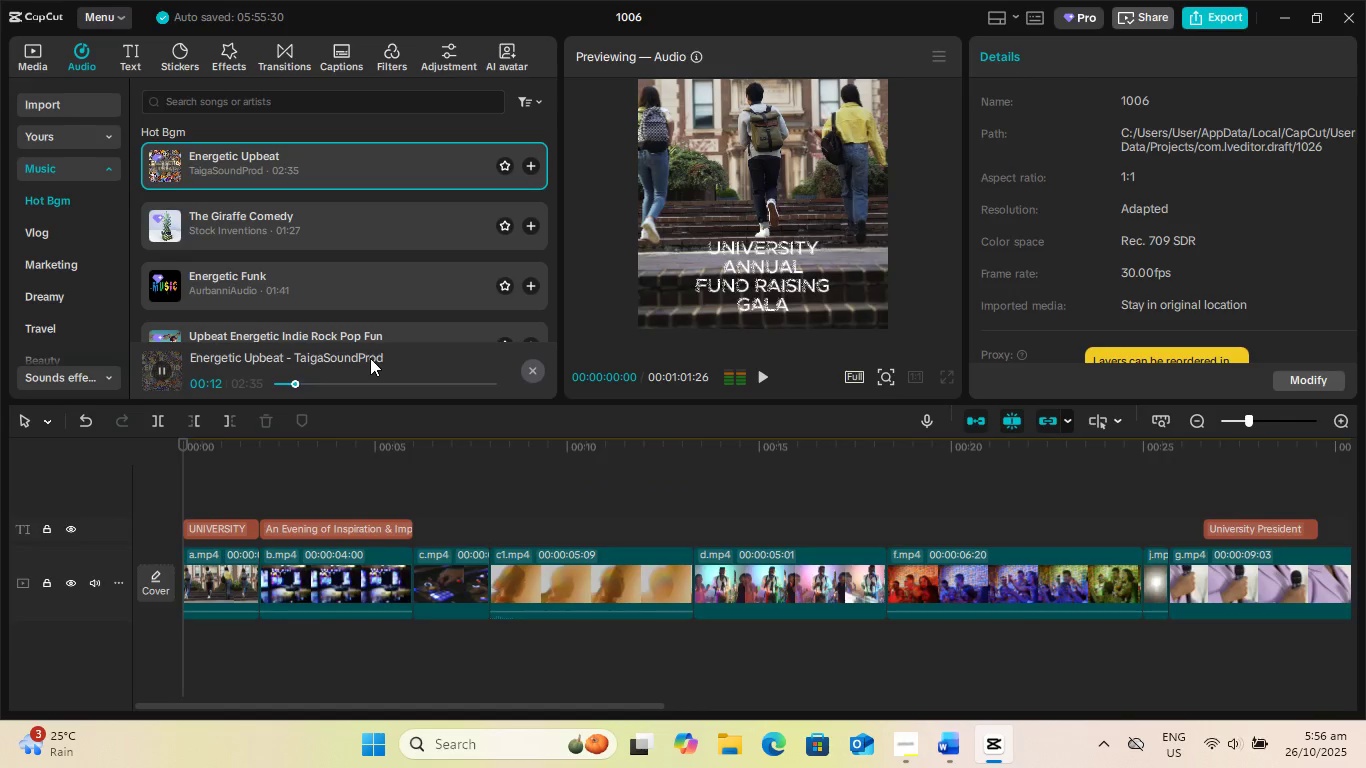 
scroll: coordinate [372, 363], scroll_direction: down, amount: 2.0
 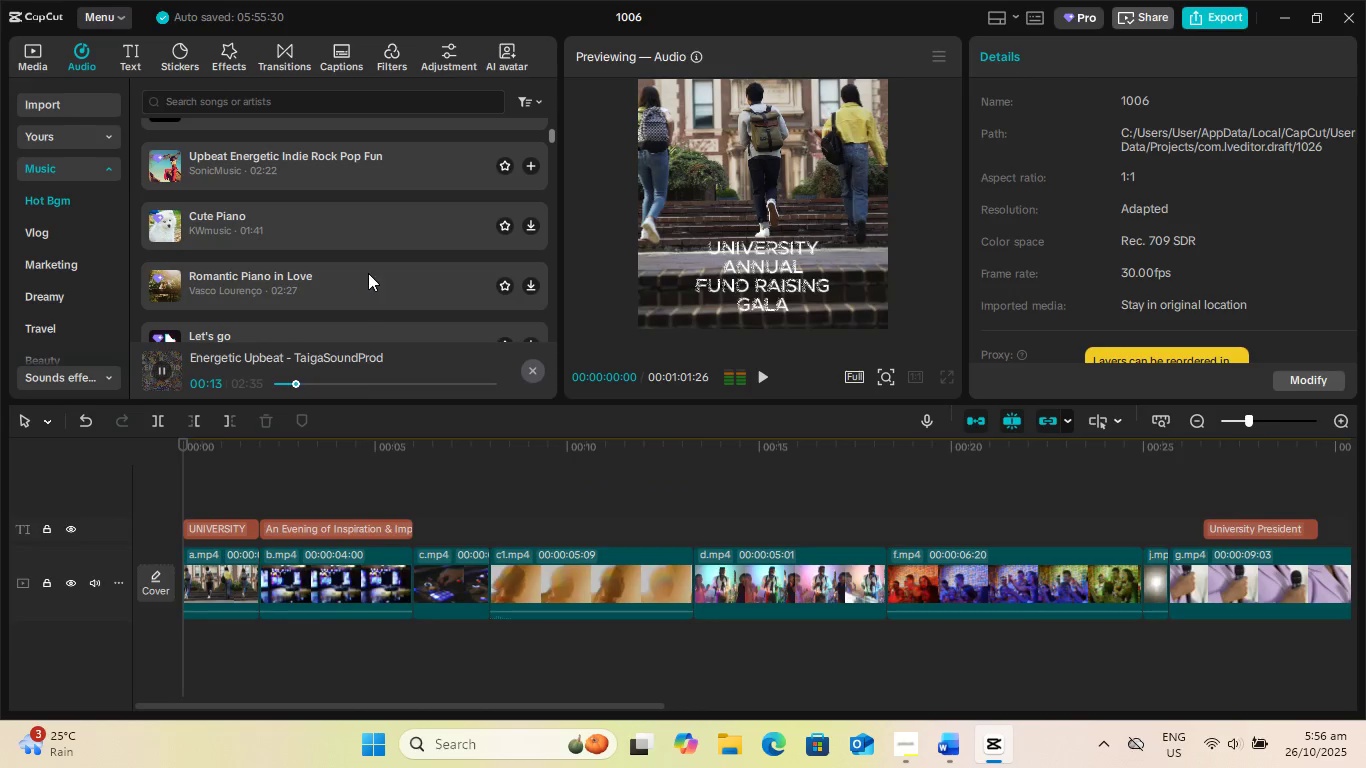 
scroll: coordinate [368, 273], scroll_direction: up, amount: 4.0
 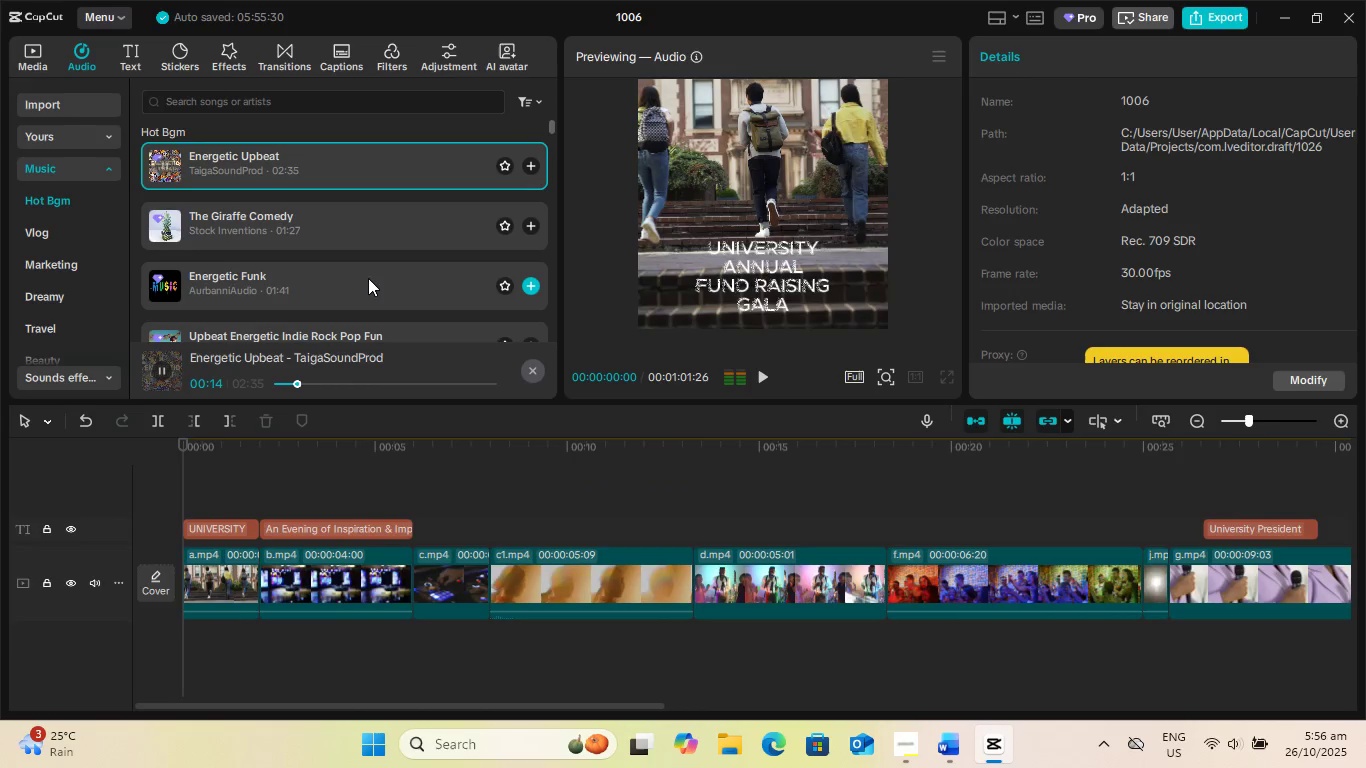 
left_click([364, 278])
 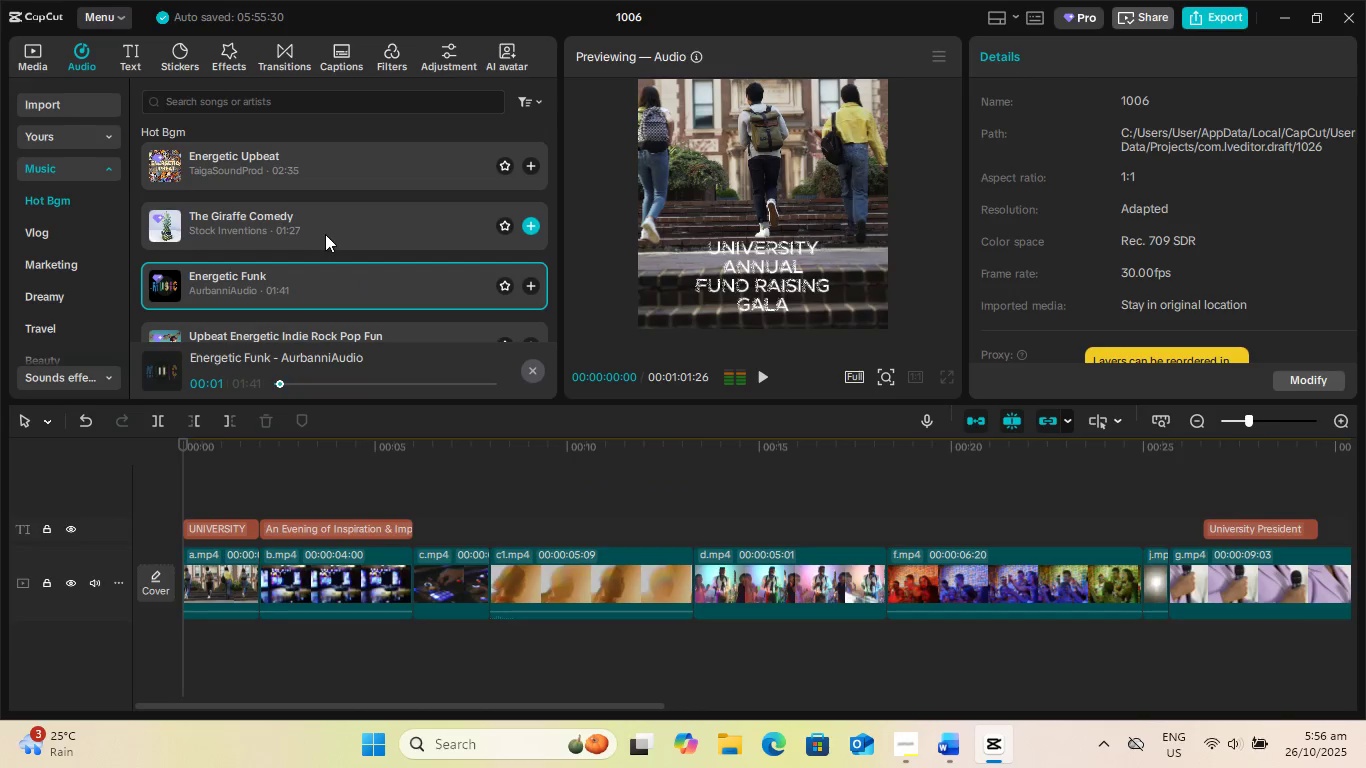 
scroll: coordinate [351, 246], scroll_direction: down, amount: 1.0
 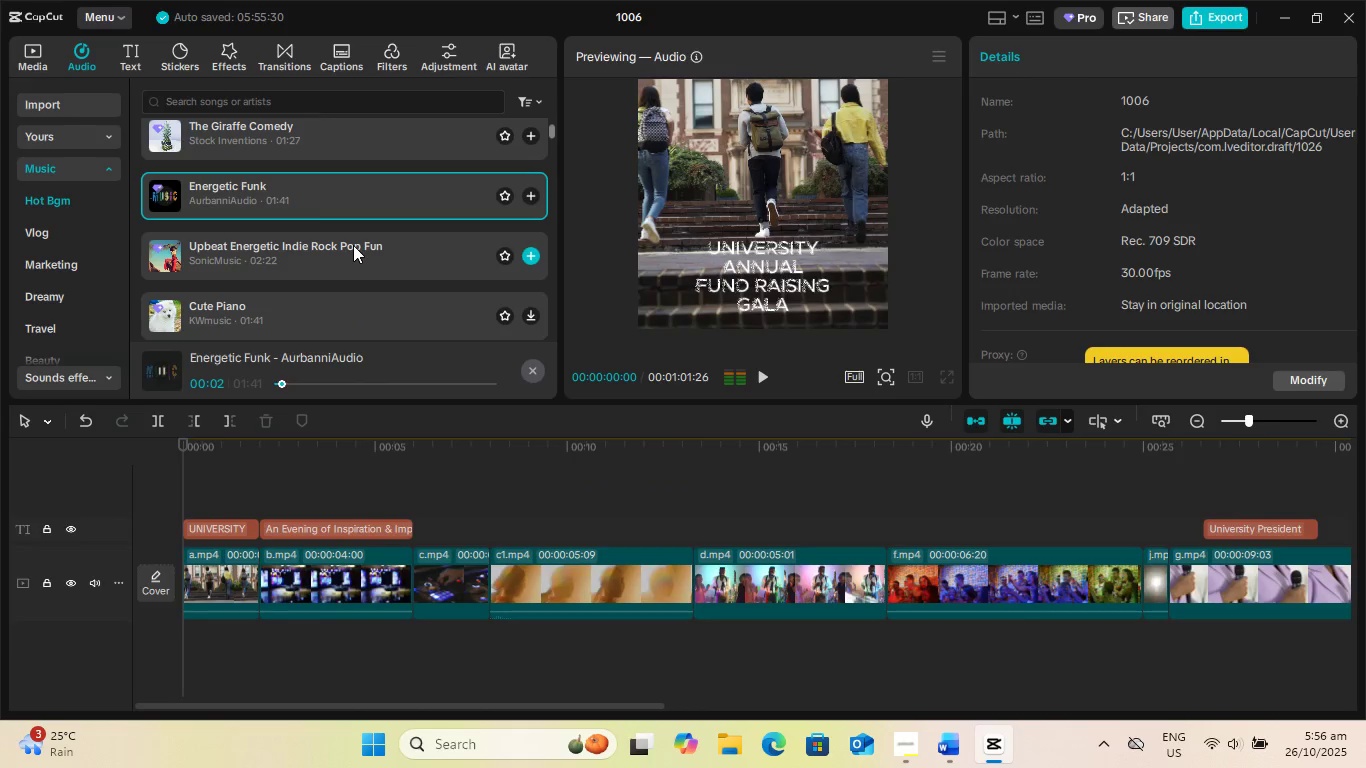 
left_click([353, 245])
 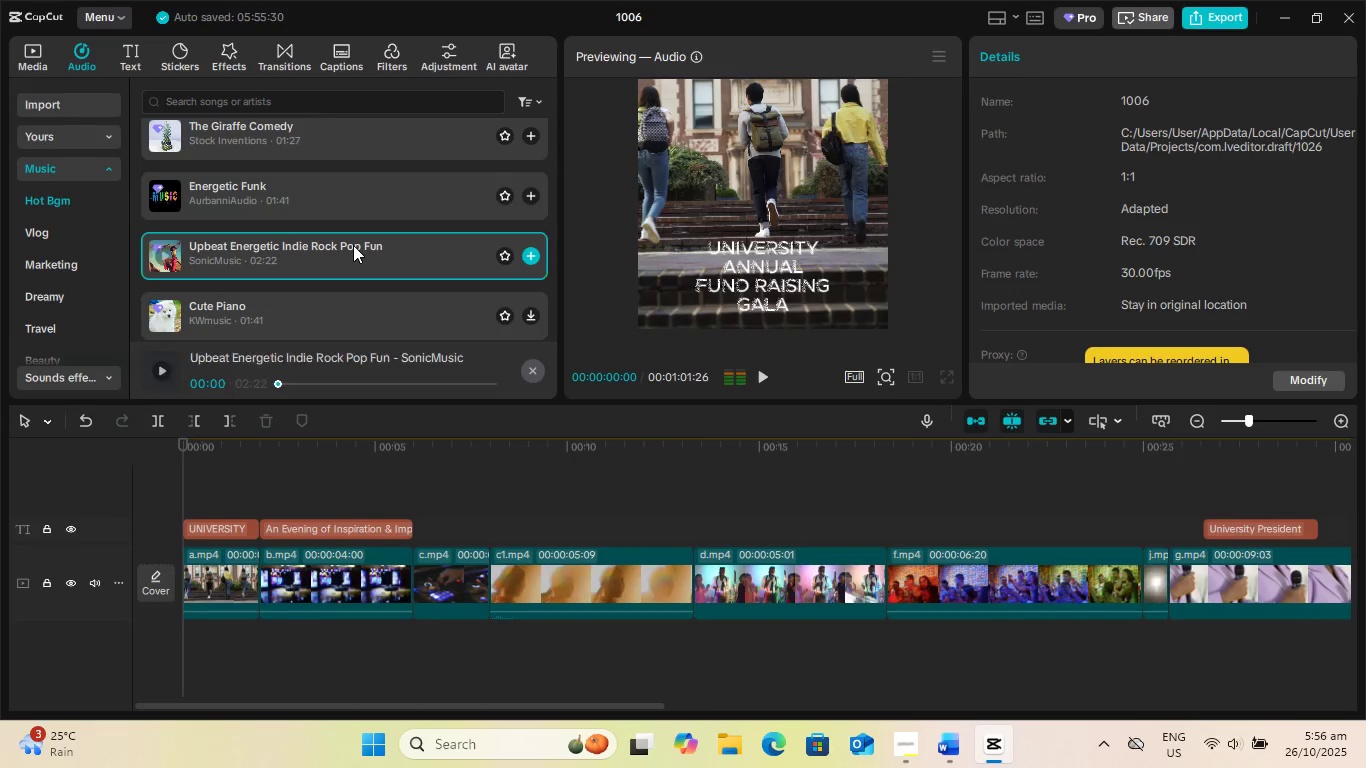 
scroll: coordinate [358, 238], scroll_direction: down, amount: 2.0
 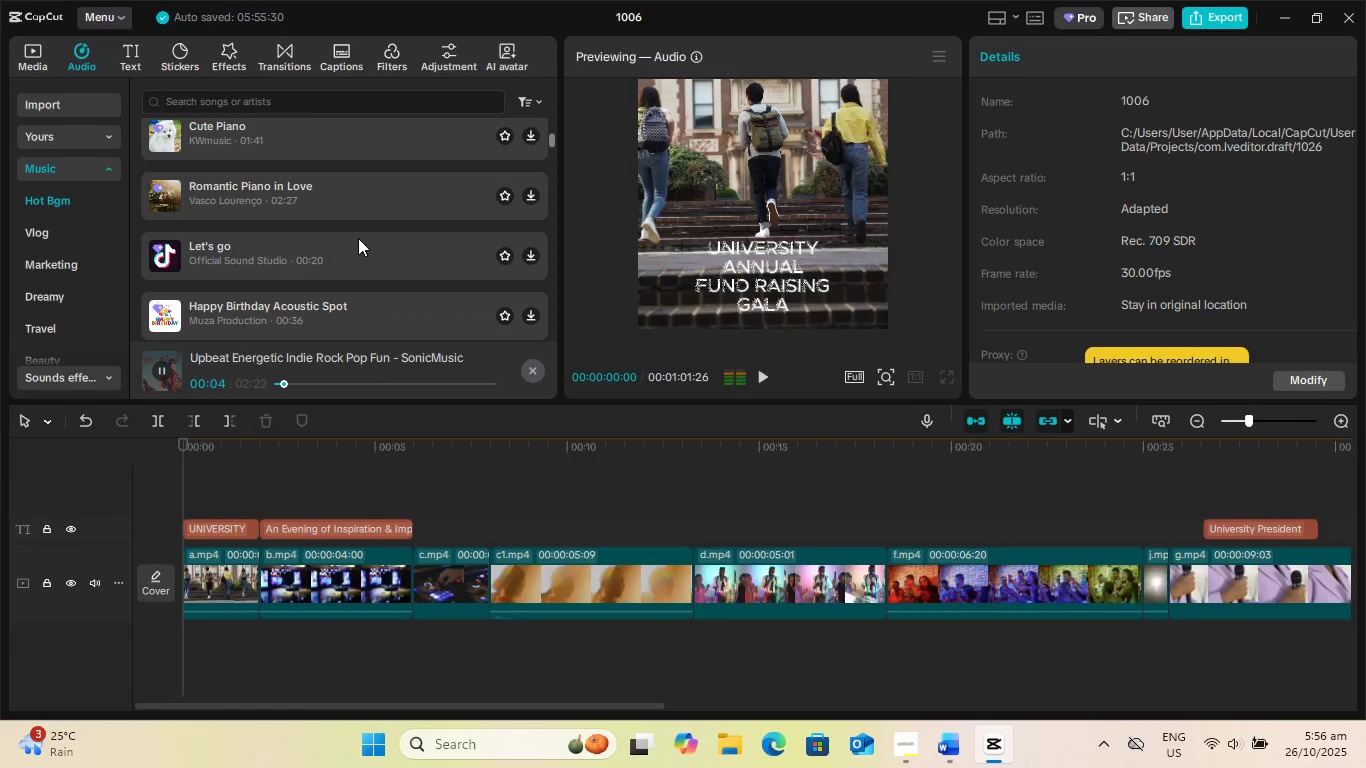 
scroll: coordinate [358, 238], scroll_direction: up, amount: 1.0
 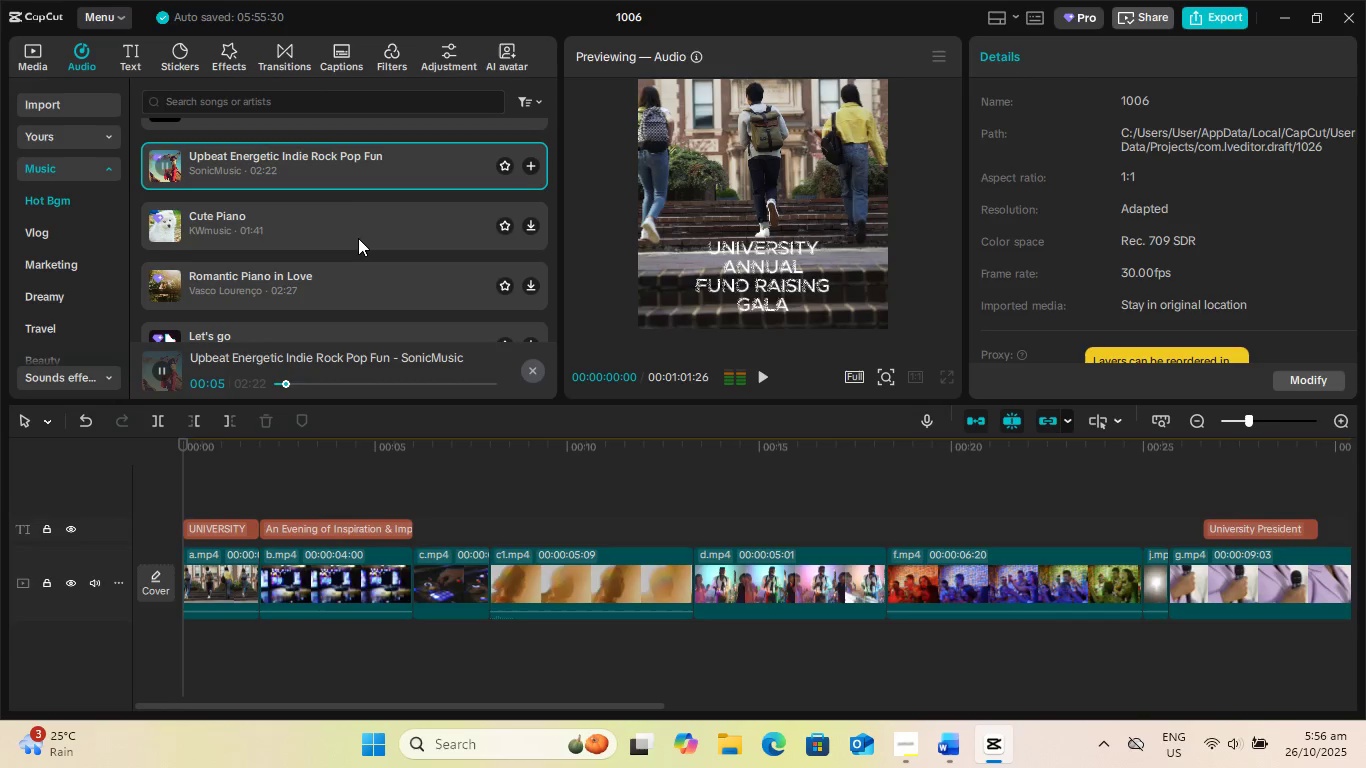 
scroll: coordinate [358, 238], scroll_direction: down, amount: 1.0
 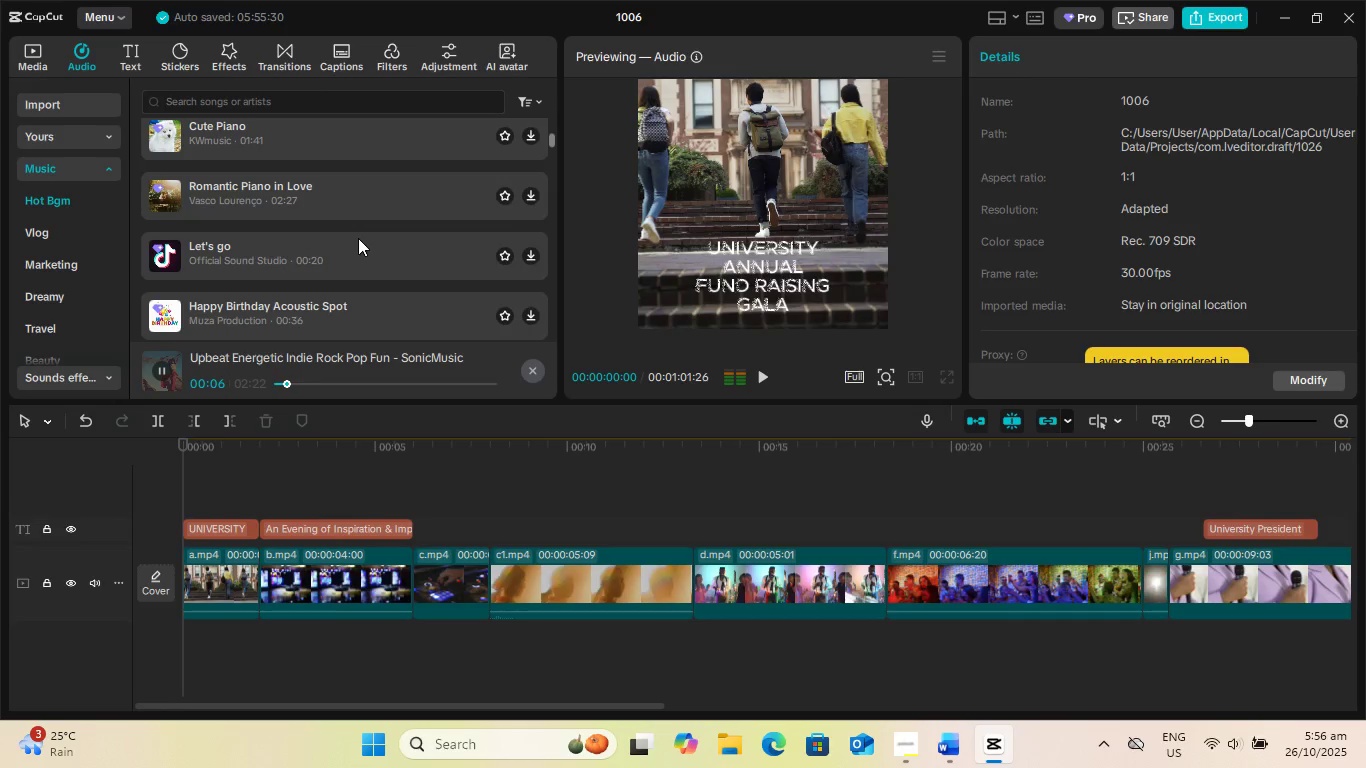 
scroll: coordinate [358, 238], scroll_direction: up, amount: 1.0
 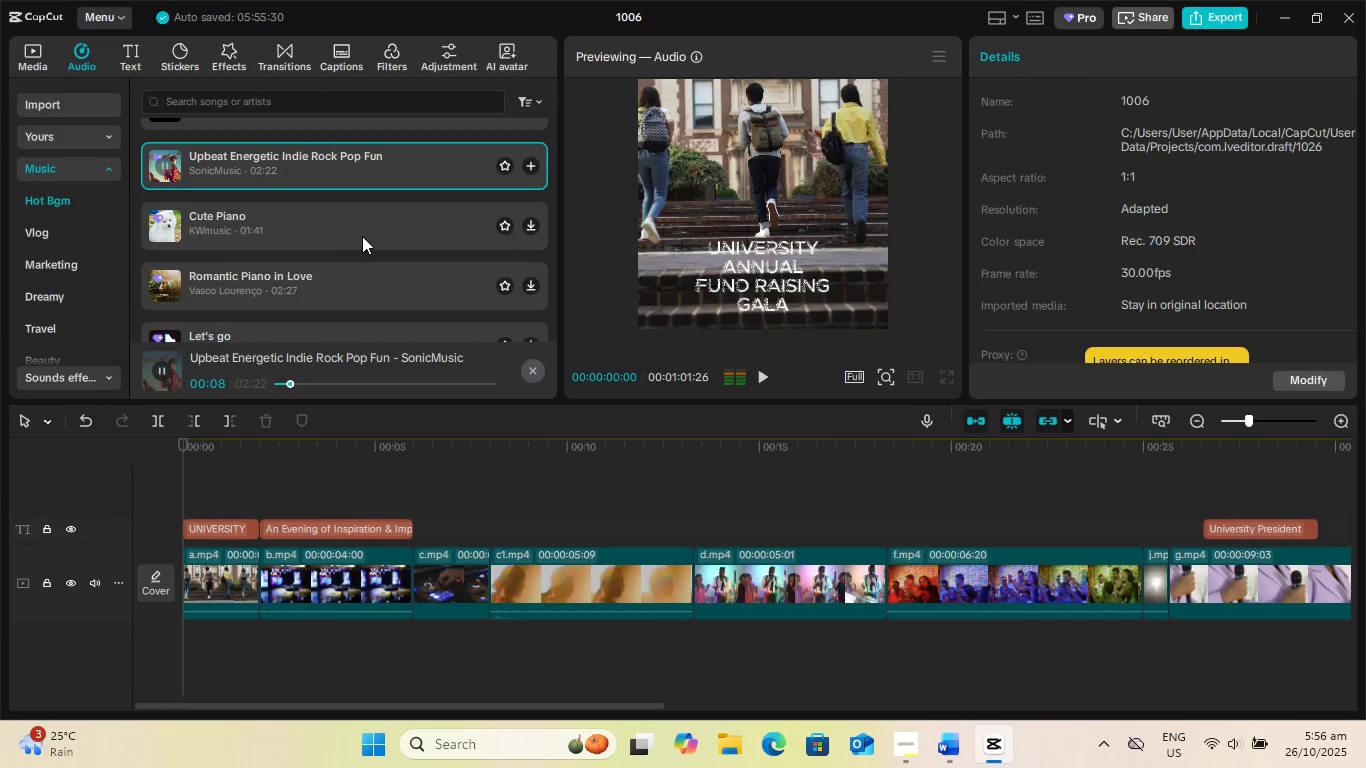 
left_click([313, 103])
 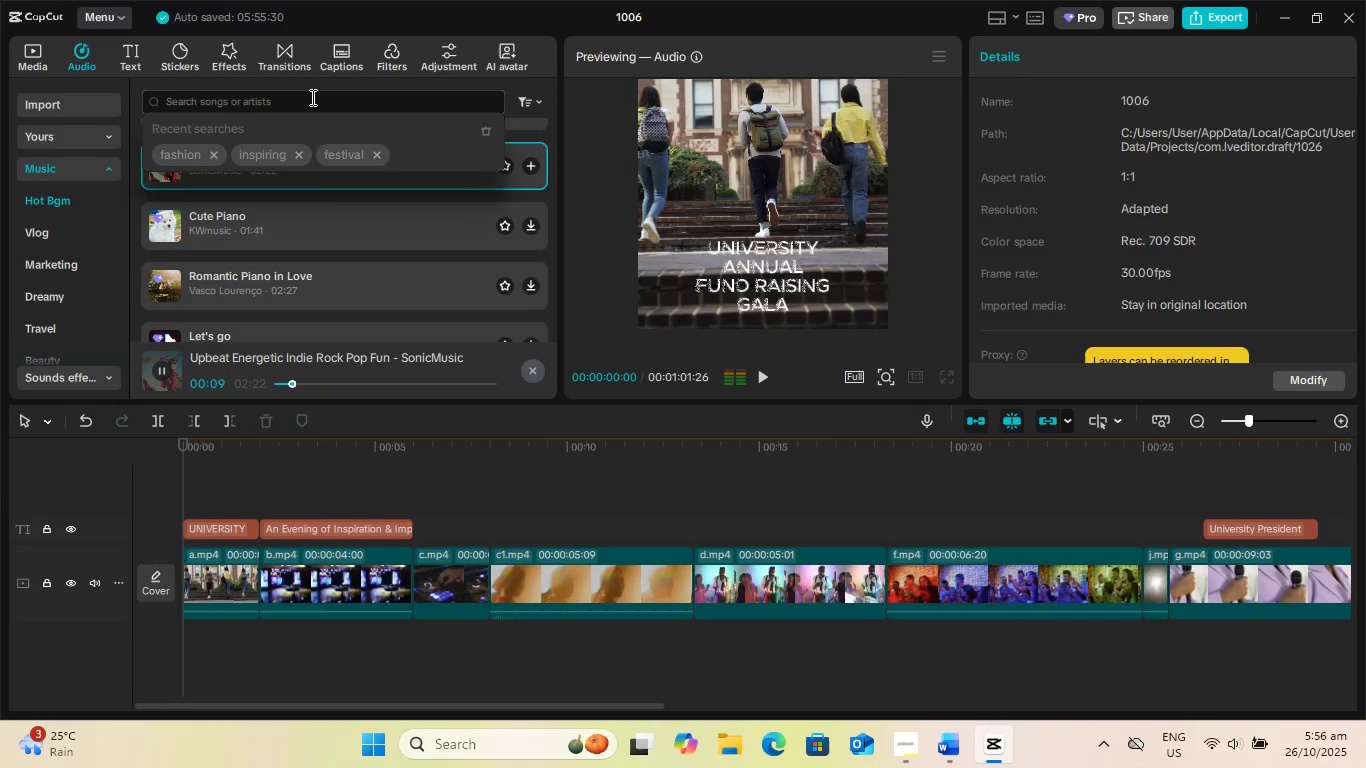 
type(inspirational)
 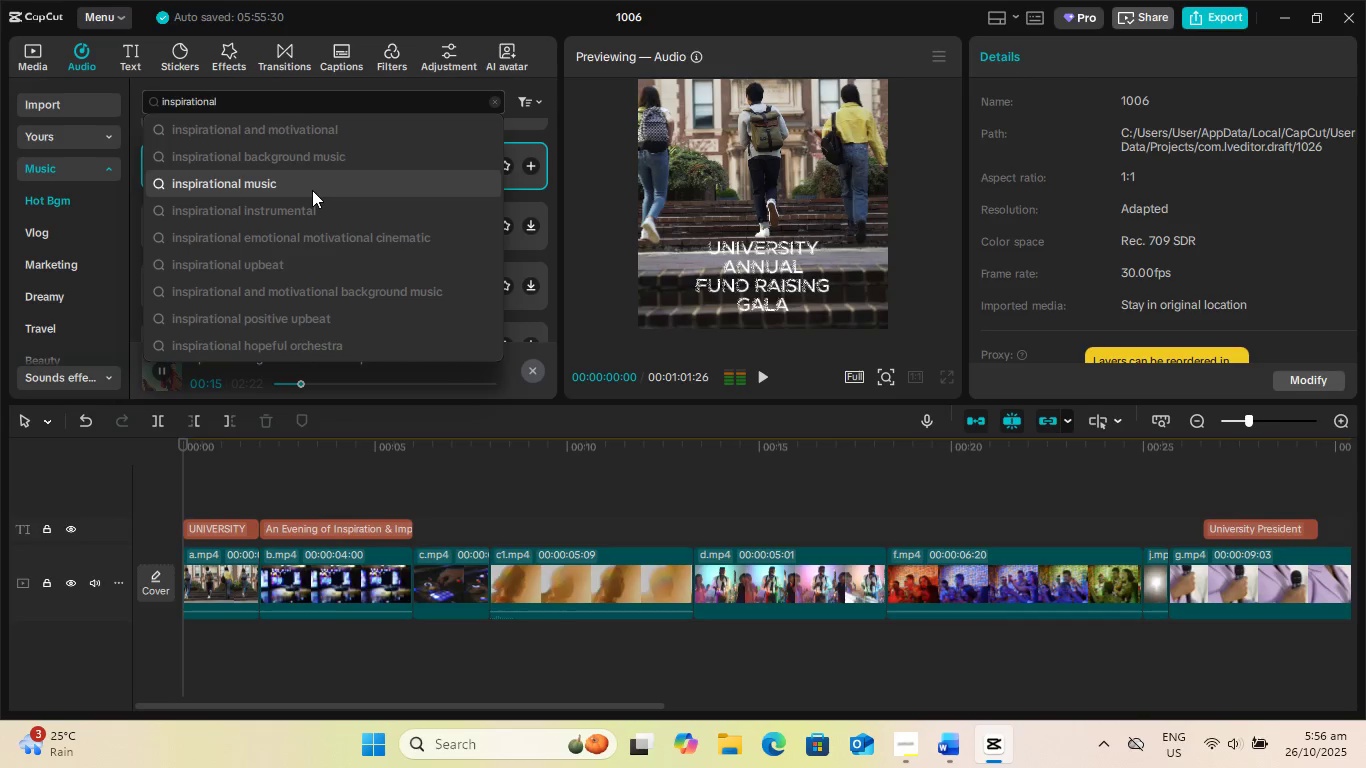 
left_click([312, 190])
 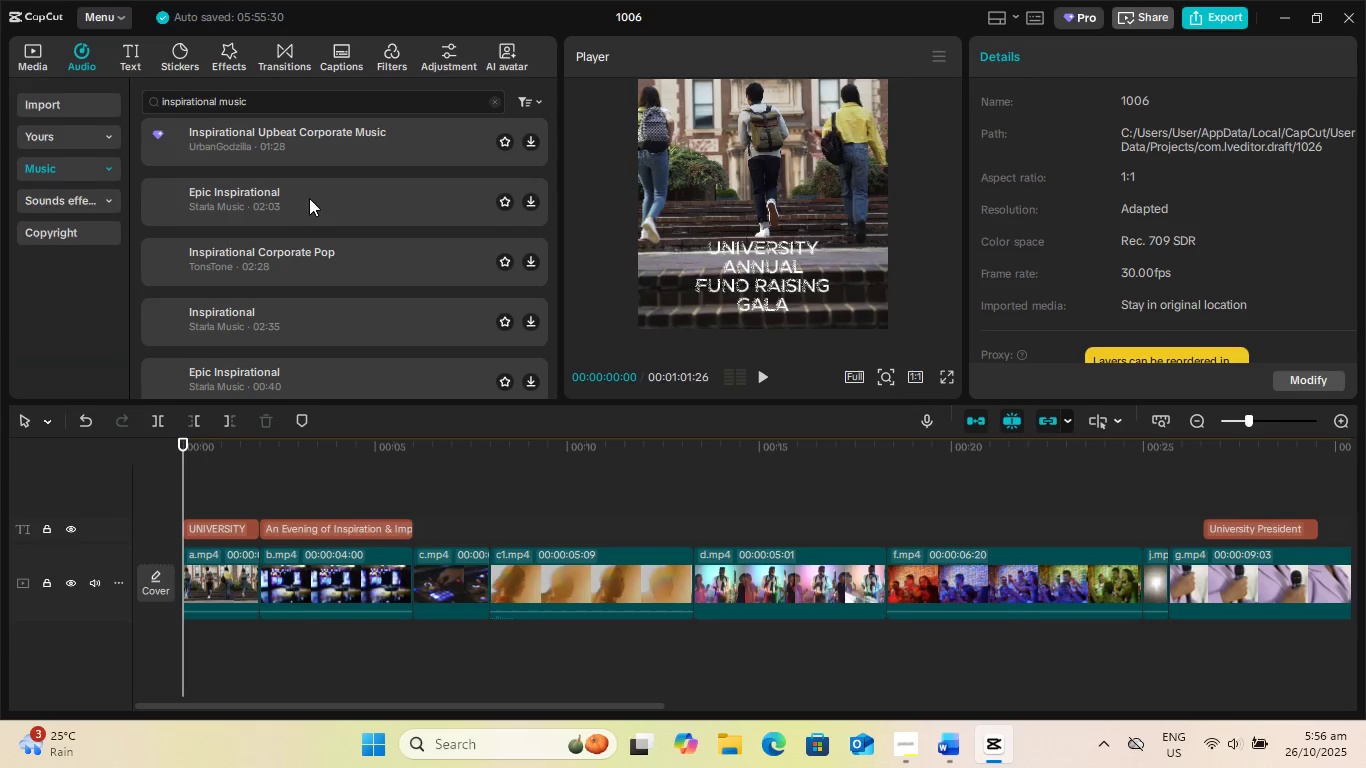 
left_click([336, 145])
 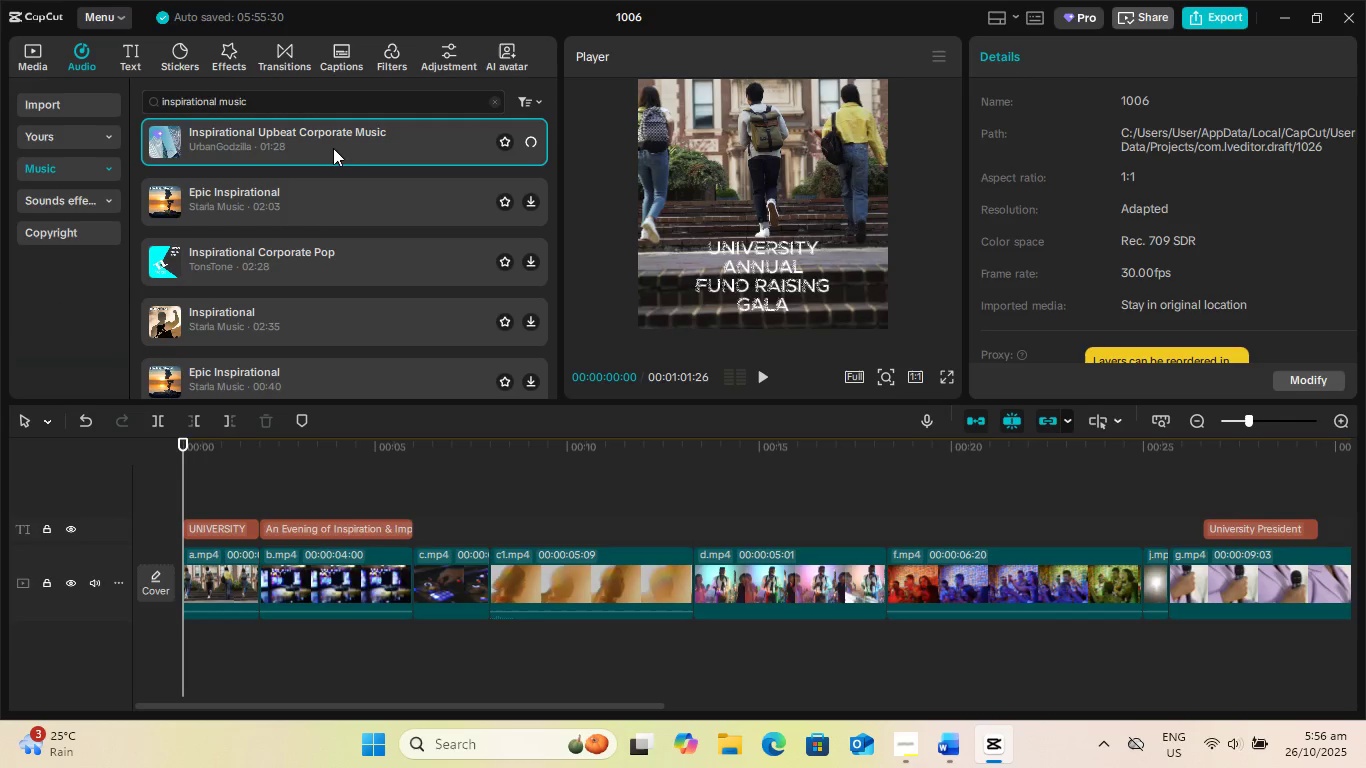 
mouse_move([349, 212])
 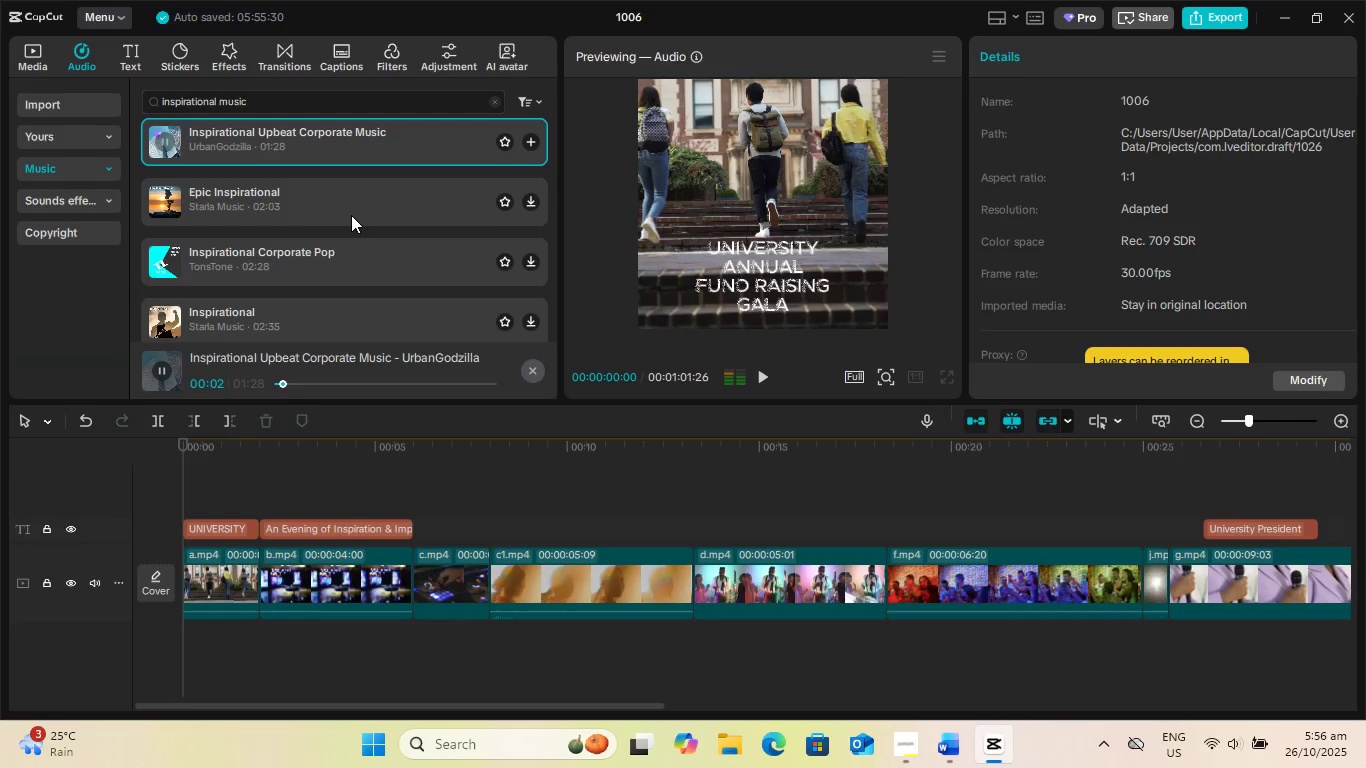 
left_click([351, 215])
 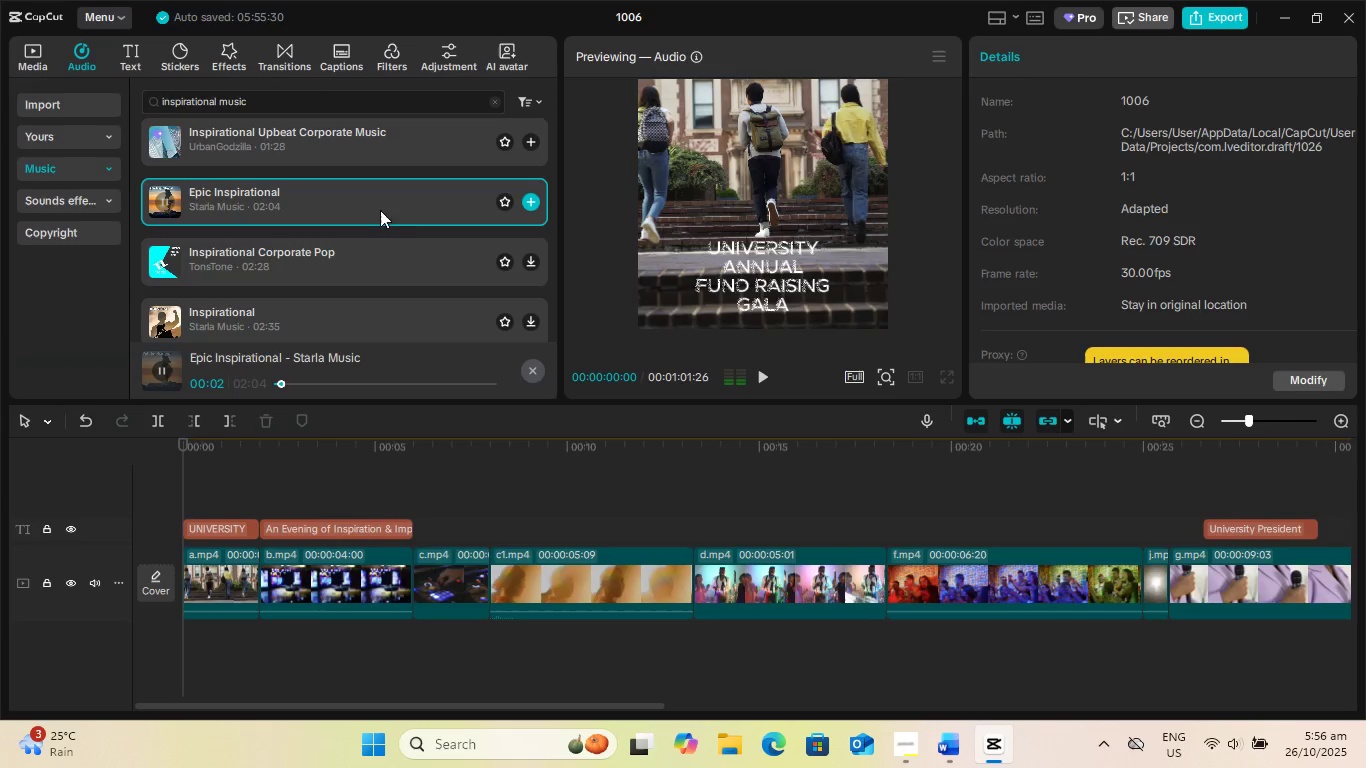 
wait(8.26)
 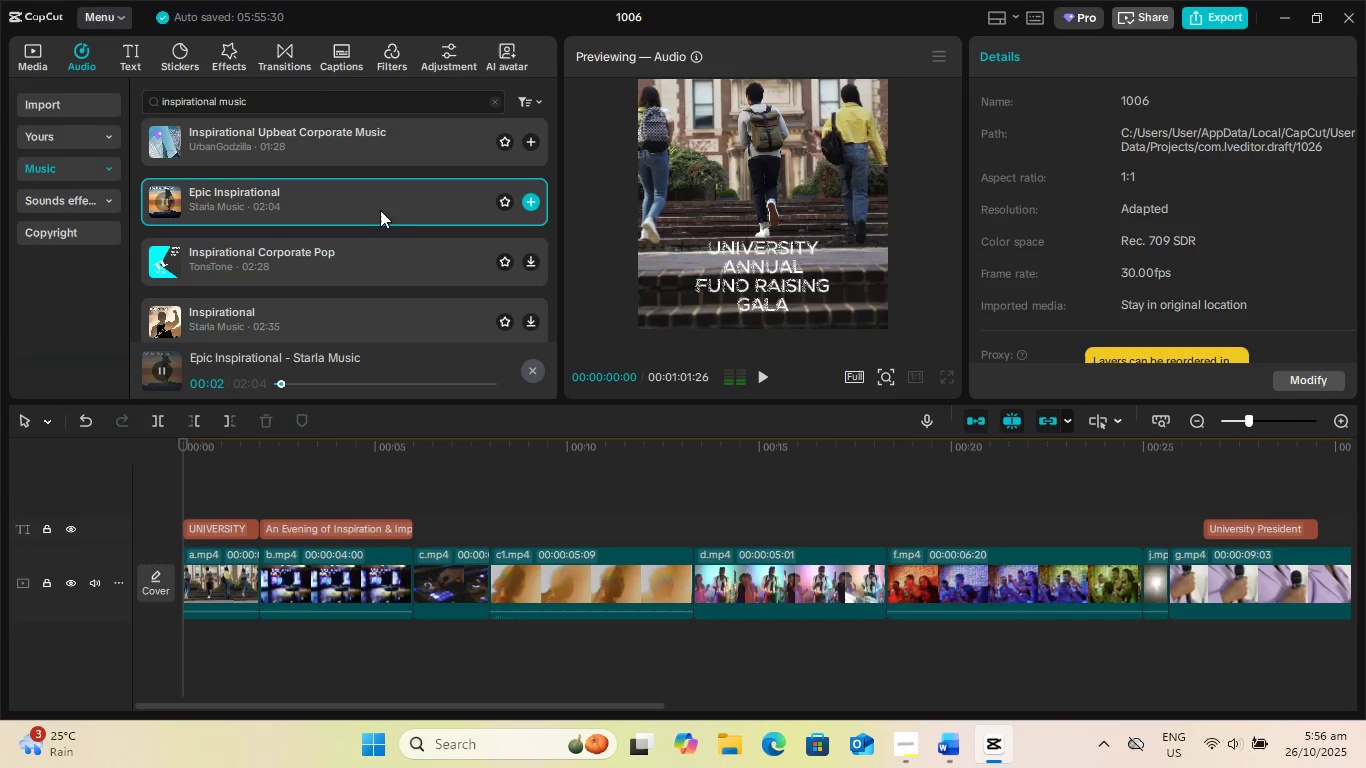 
left_click([367, 264])
 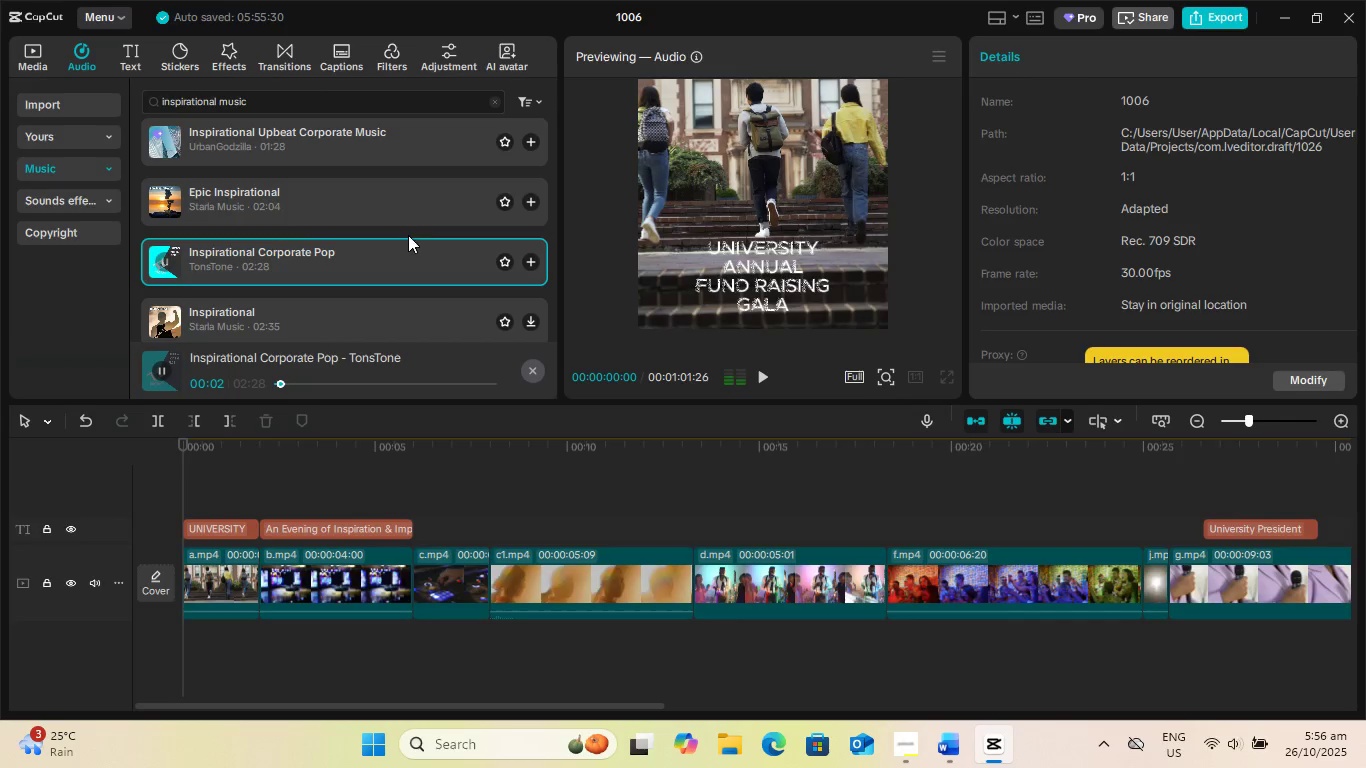 
scroll: coordinate [387, 247], scroll_direction: down, amount: 1.0
 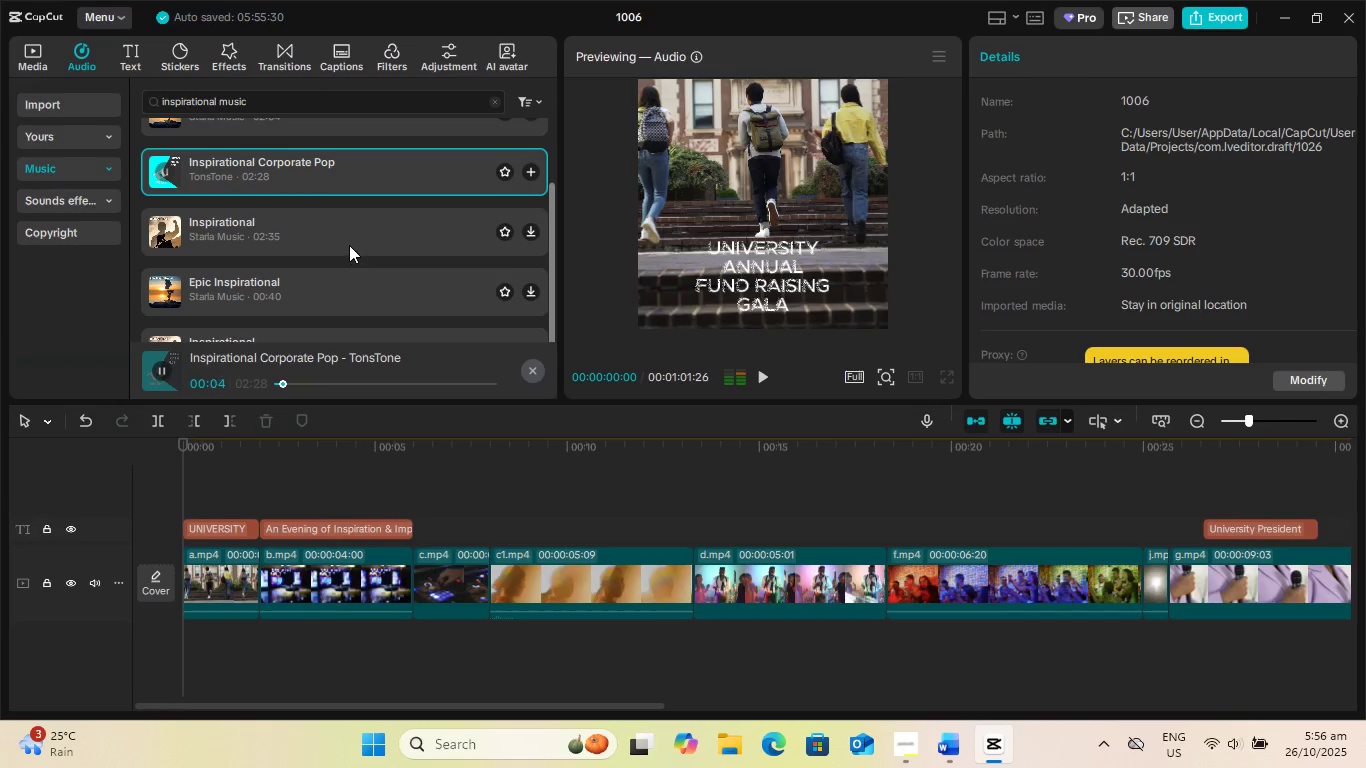 
left_click([349, 245])
 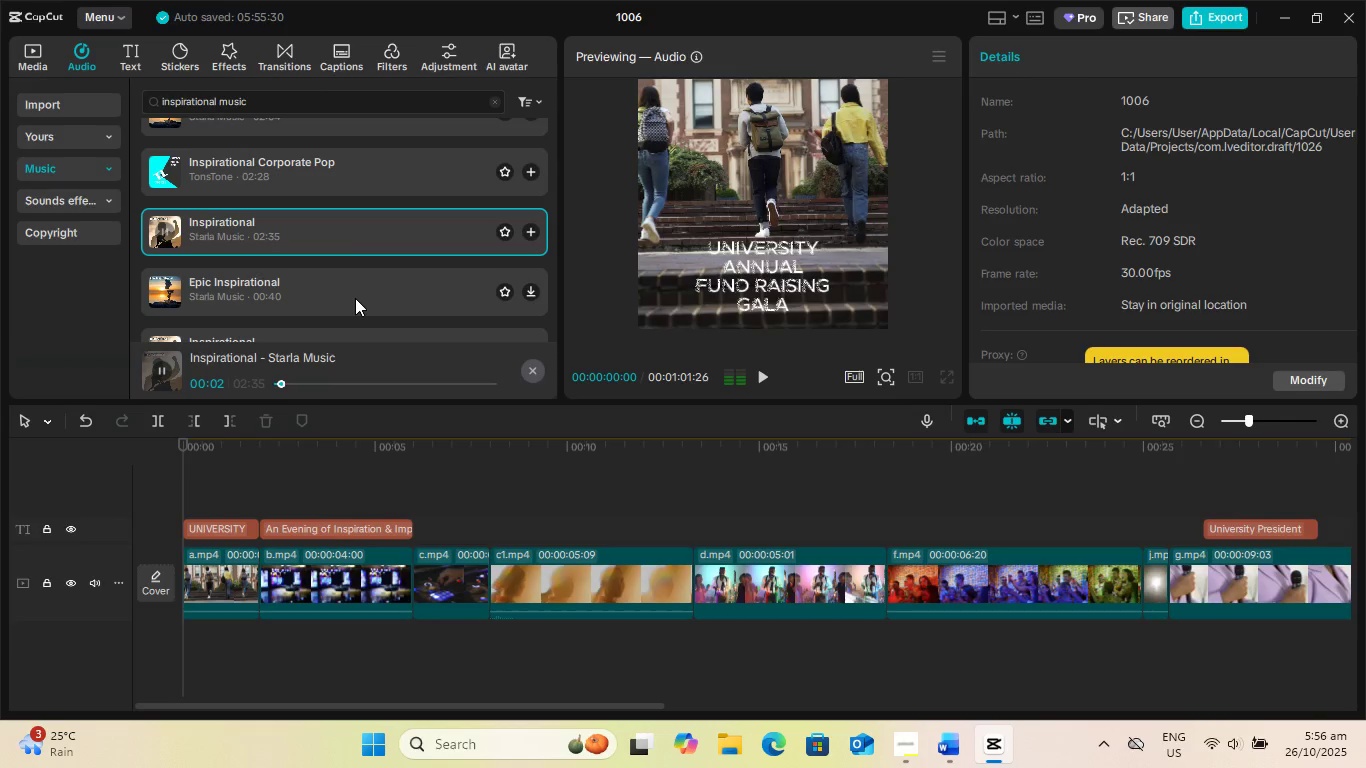 
wait(5.05)
 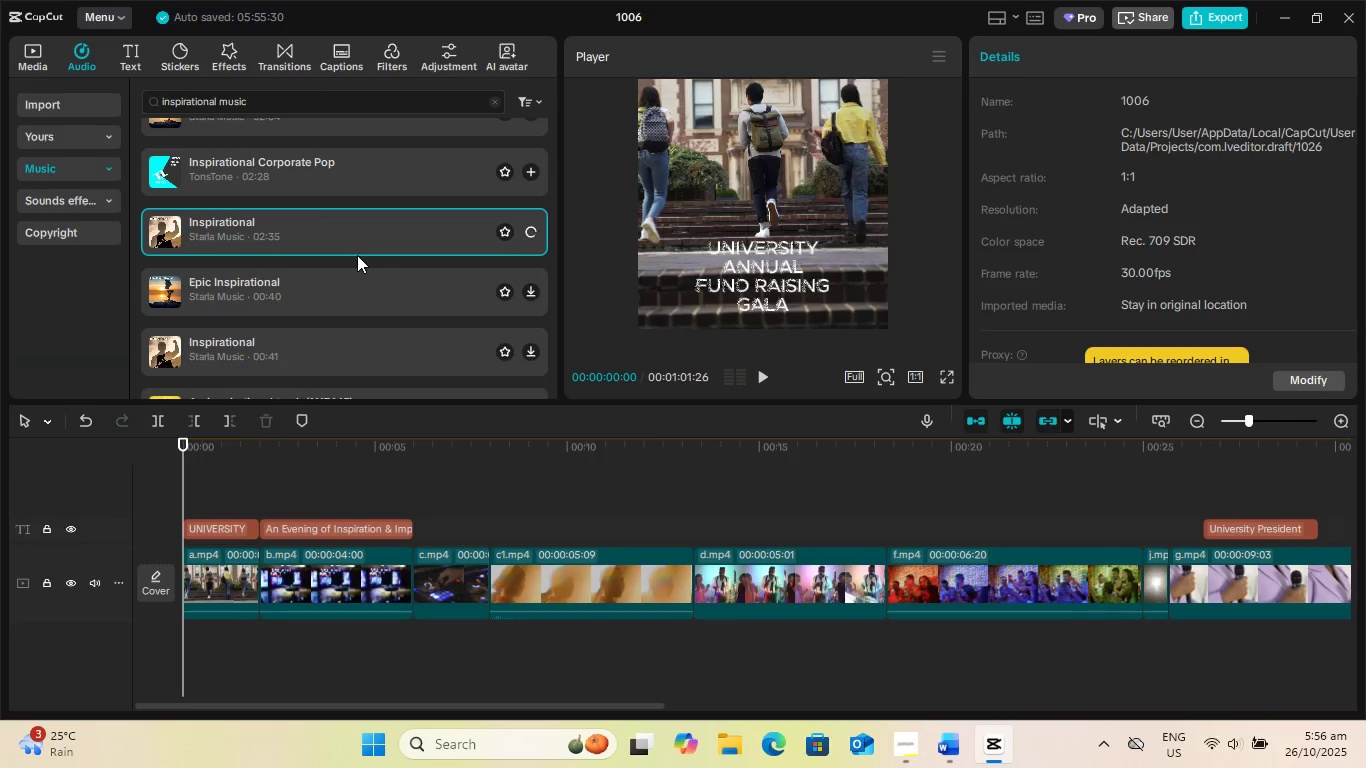 
left_click([357, 298])
 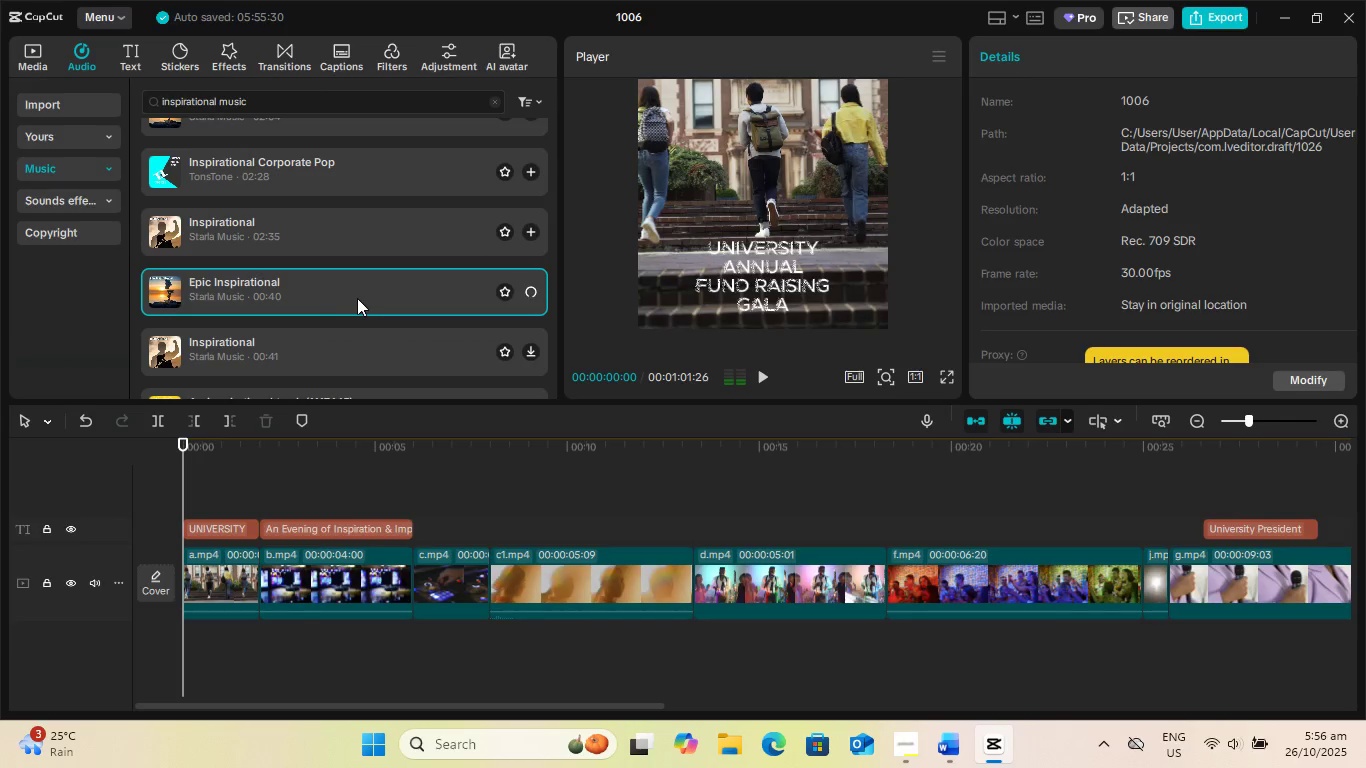 
scroll: coordinate [361, 295], scroll_direction: down, amount: 2.0
 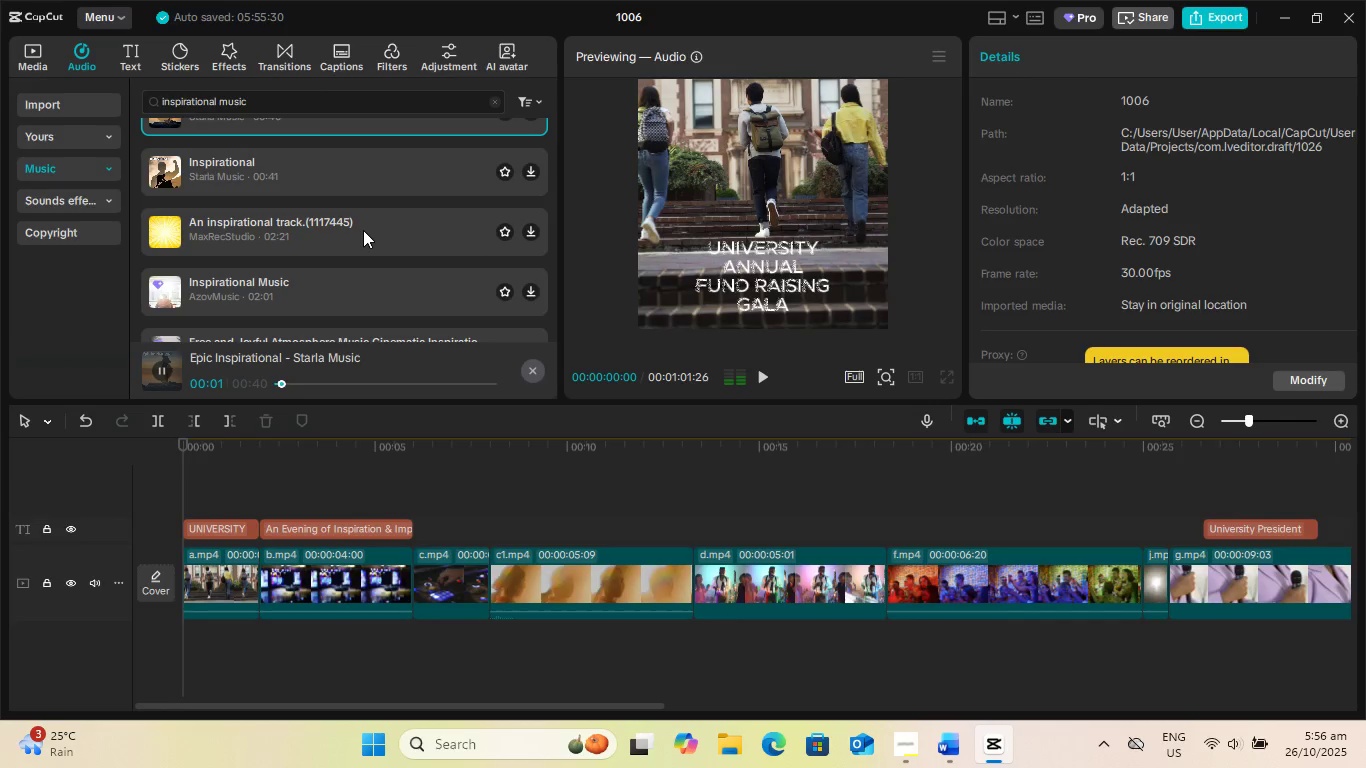 
scroll: coordinate [363, 230], scroll_direction: up, amount: 1.0
 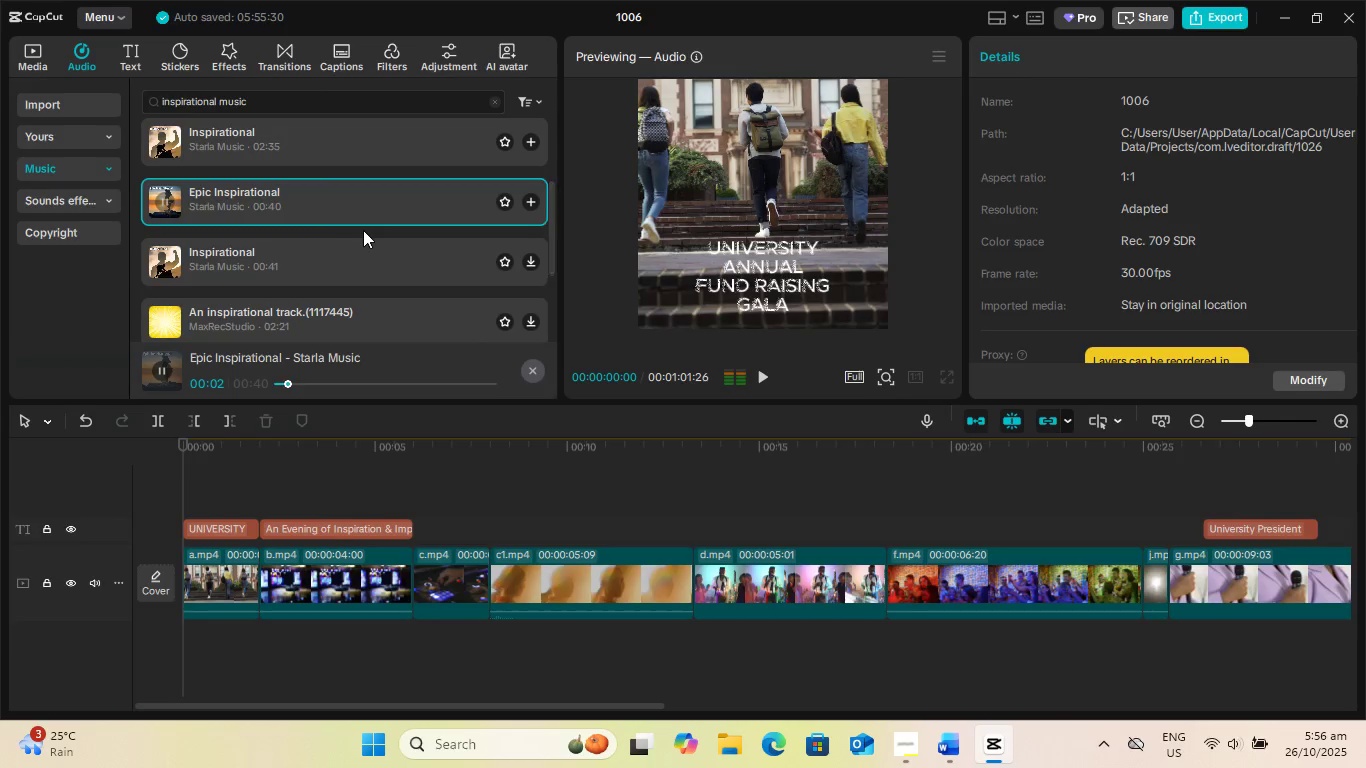 
scroll: coordinate [363, 230], scroll_direction: down, amount: 1.0
 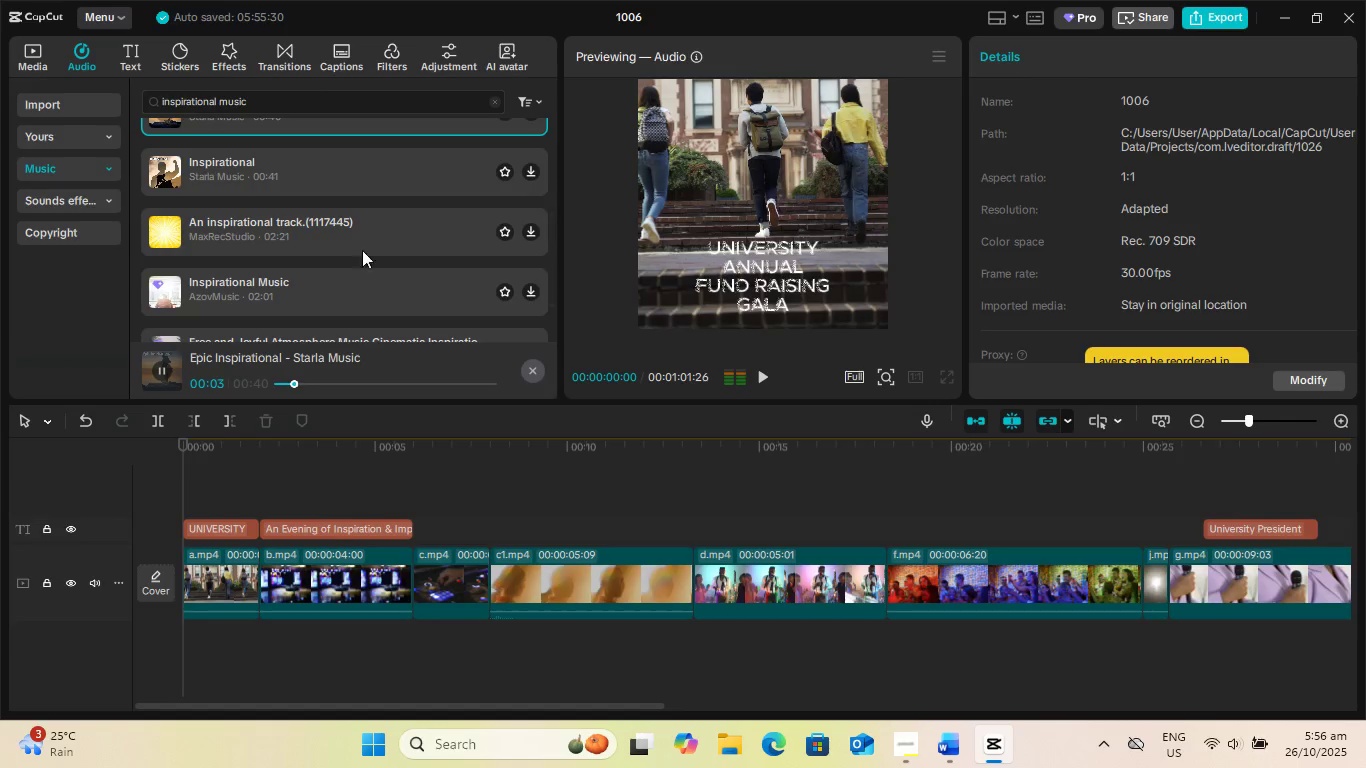 
left_click([352, 297])
 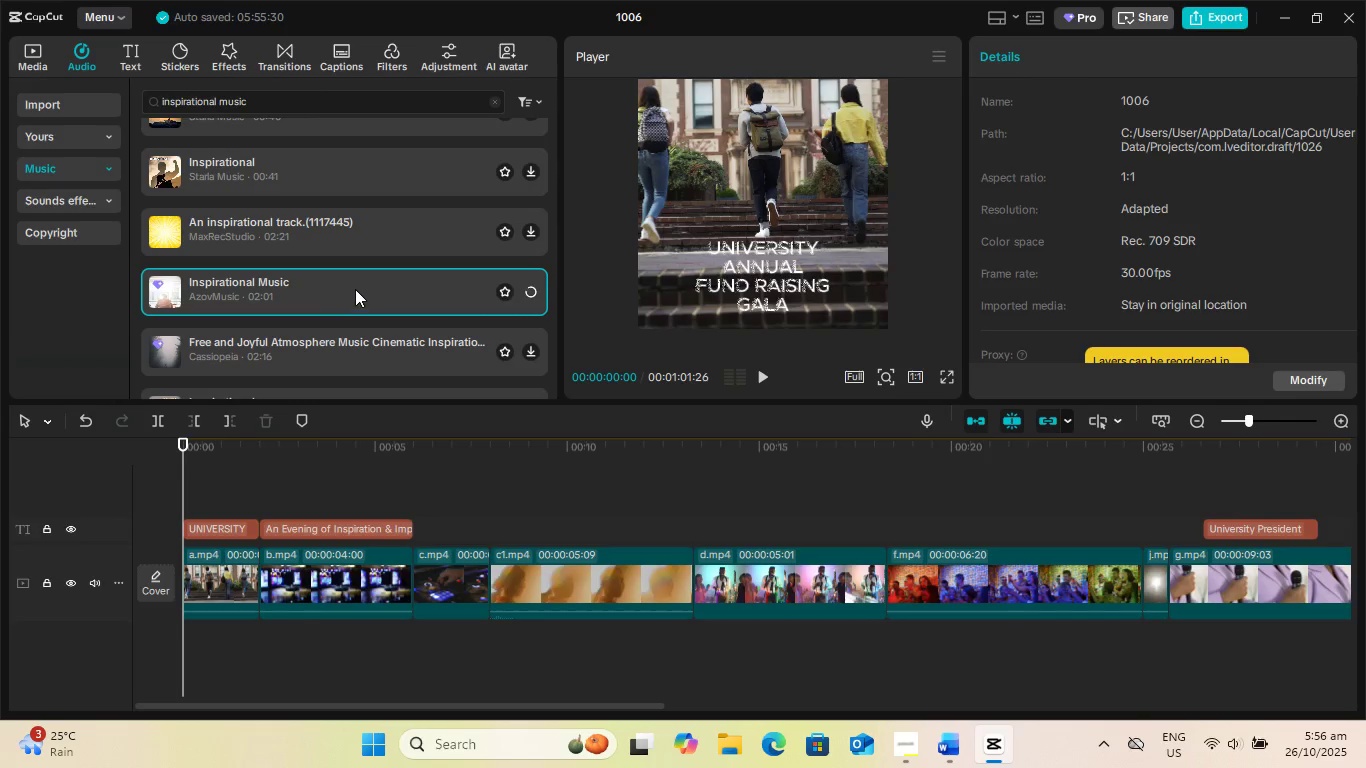 
scroll: coordinate [365, 277], scroll_direction: down, amount: 2.0
 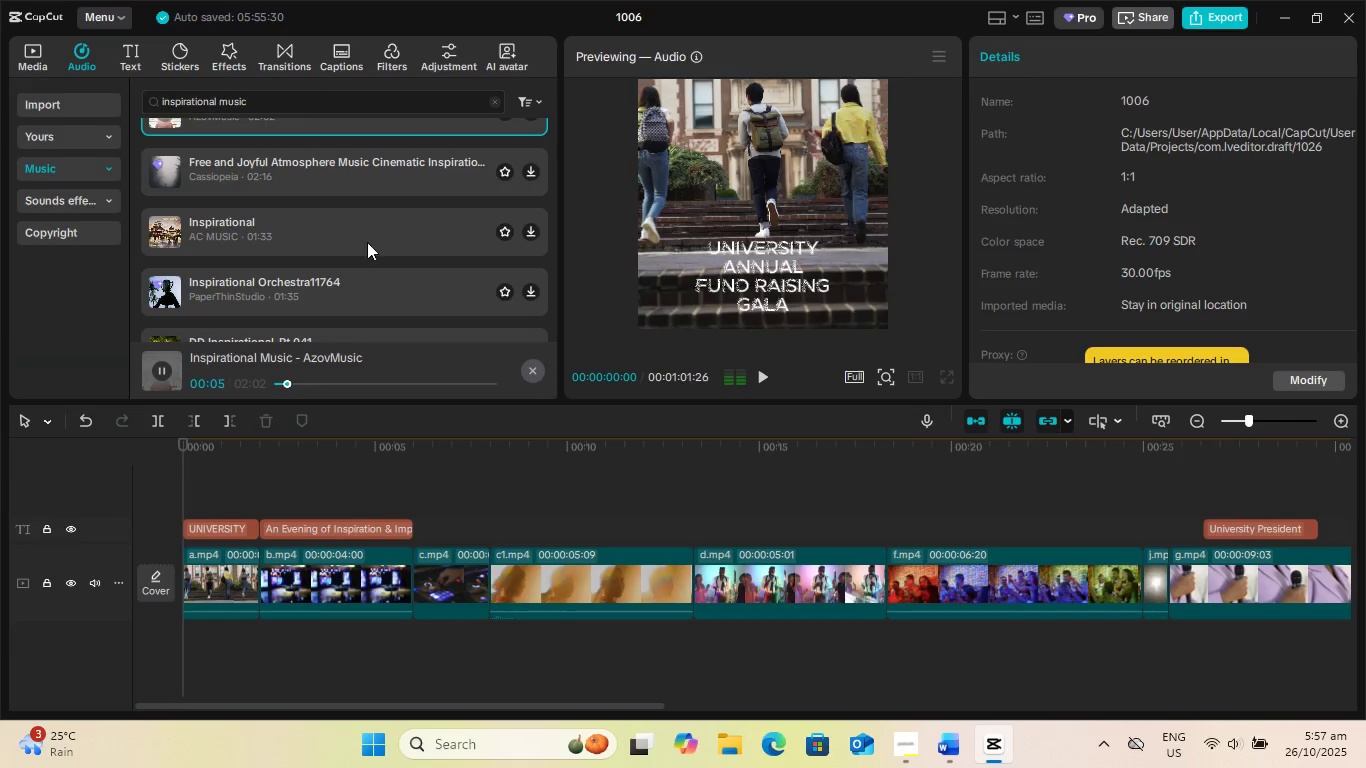 
left_click([368, 235])
 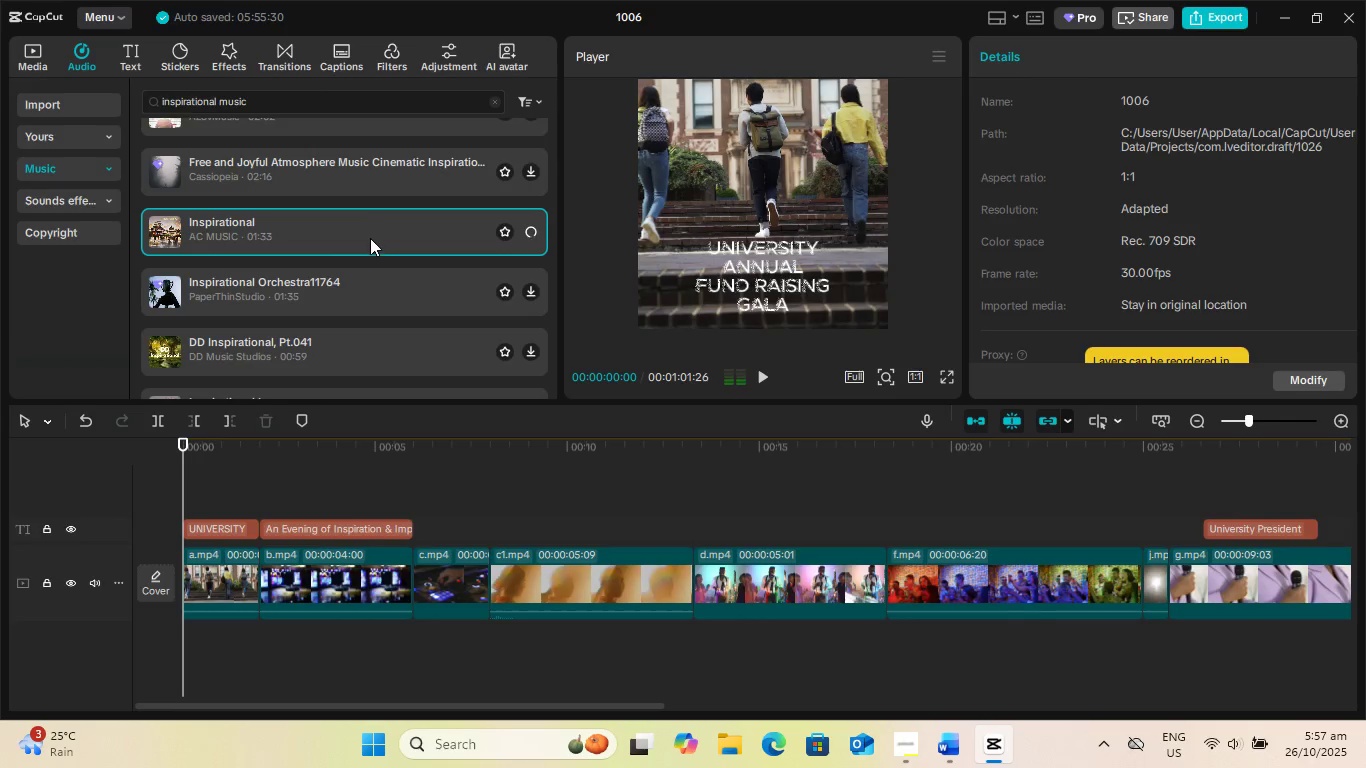 
scroll: coordinate [363, 262], scroll_direction: down, amount: 3.0
 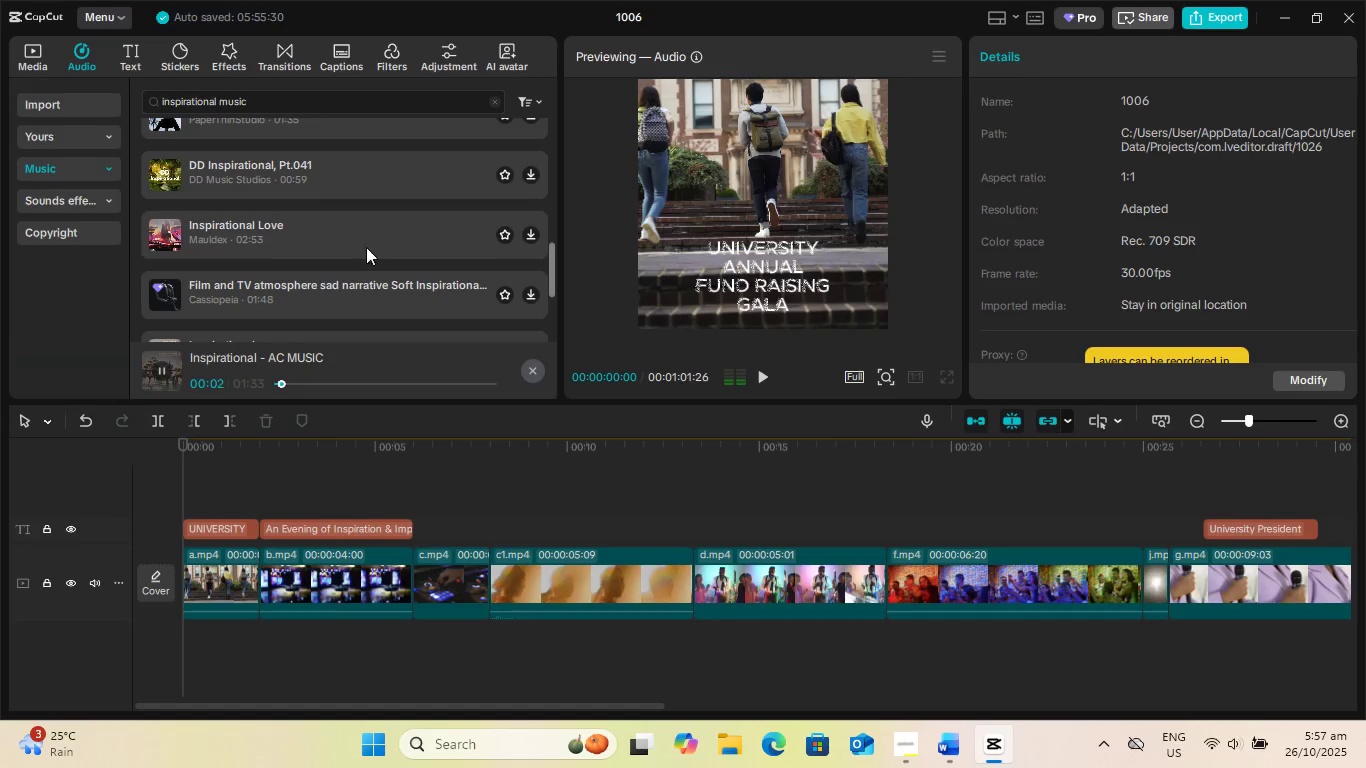 
left_click([366, 244])
 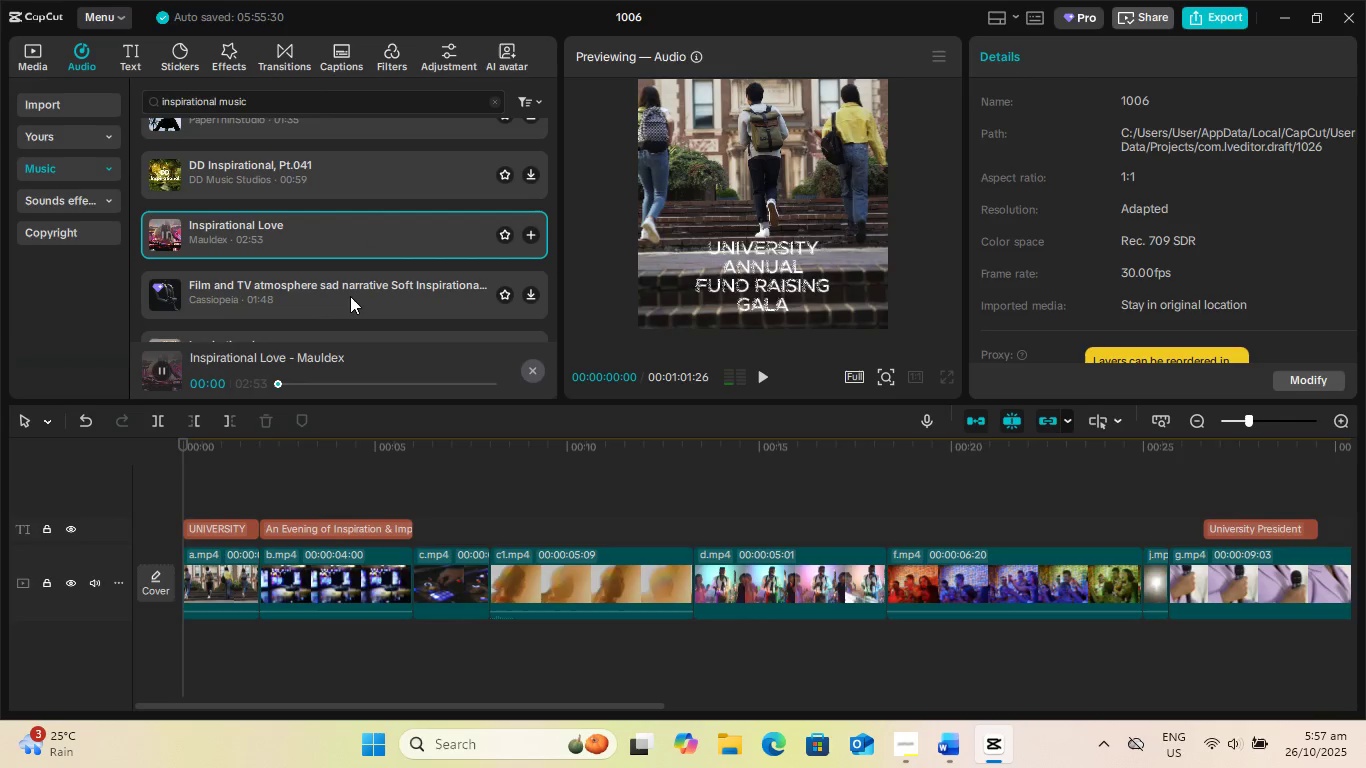 
scroll: coordinate [350, 296], scroll_direction: down, amount: 1.0
 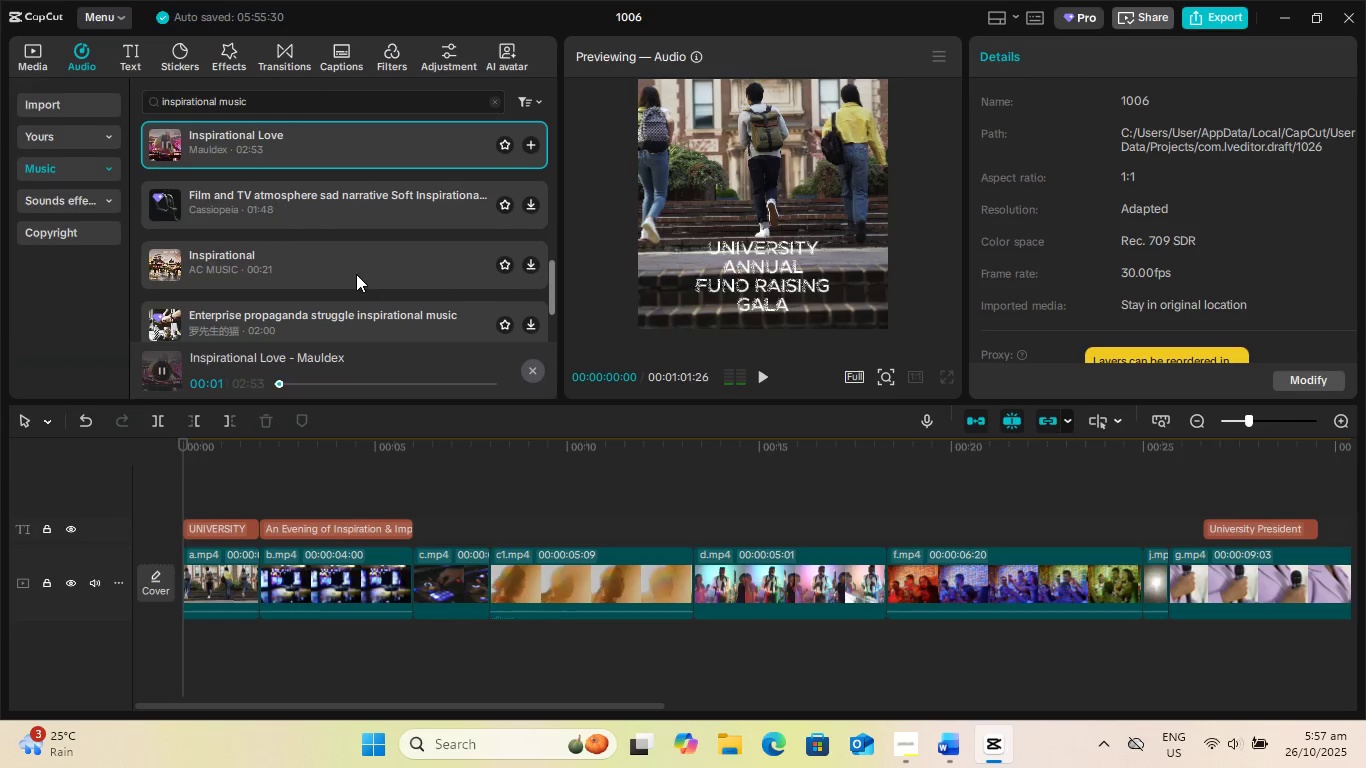 
left_click([356, 273])
 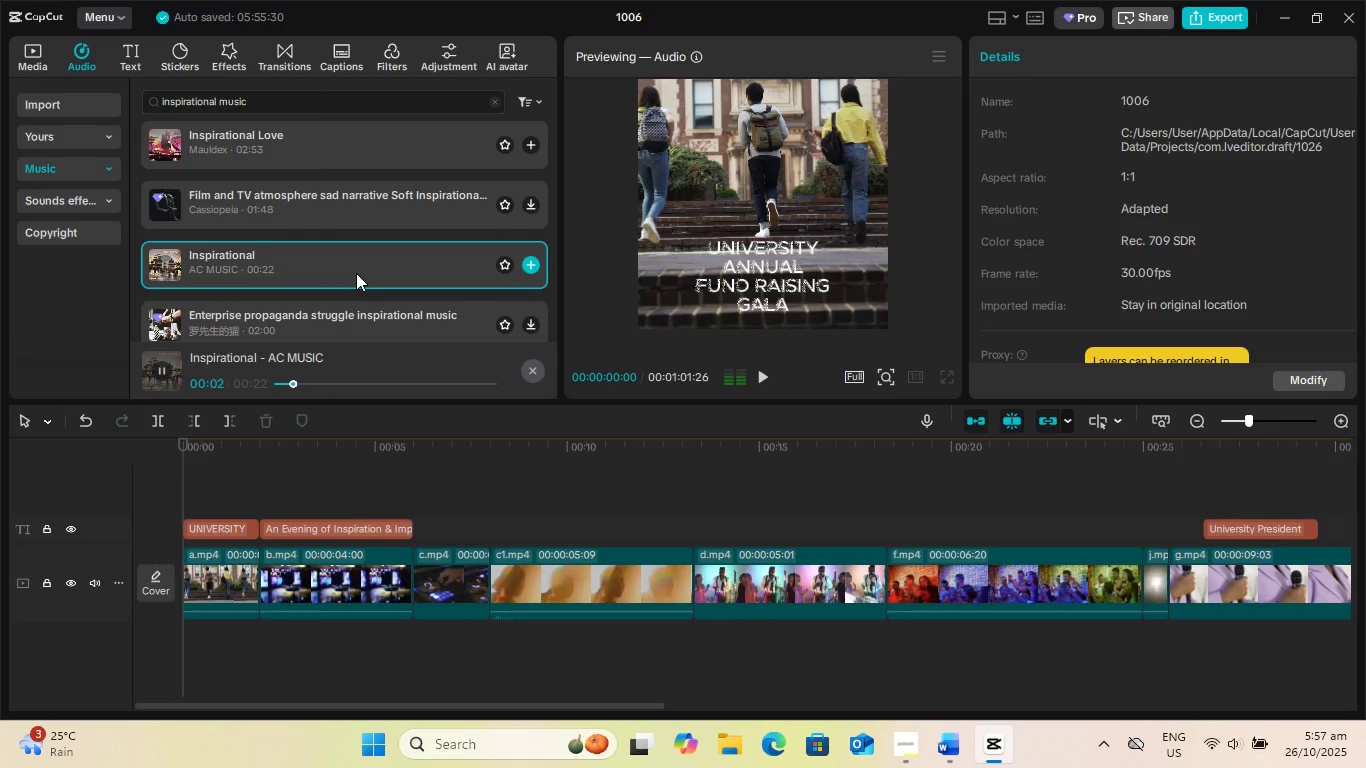 
scroll: coordinate [356, 273], scroll_direction: up, amount: 9.0
 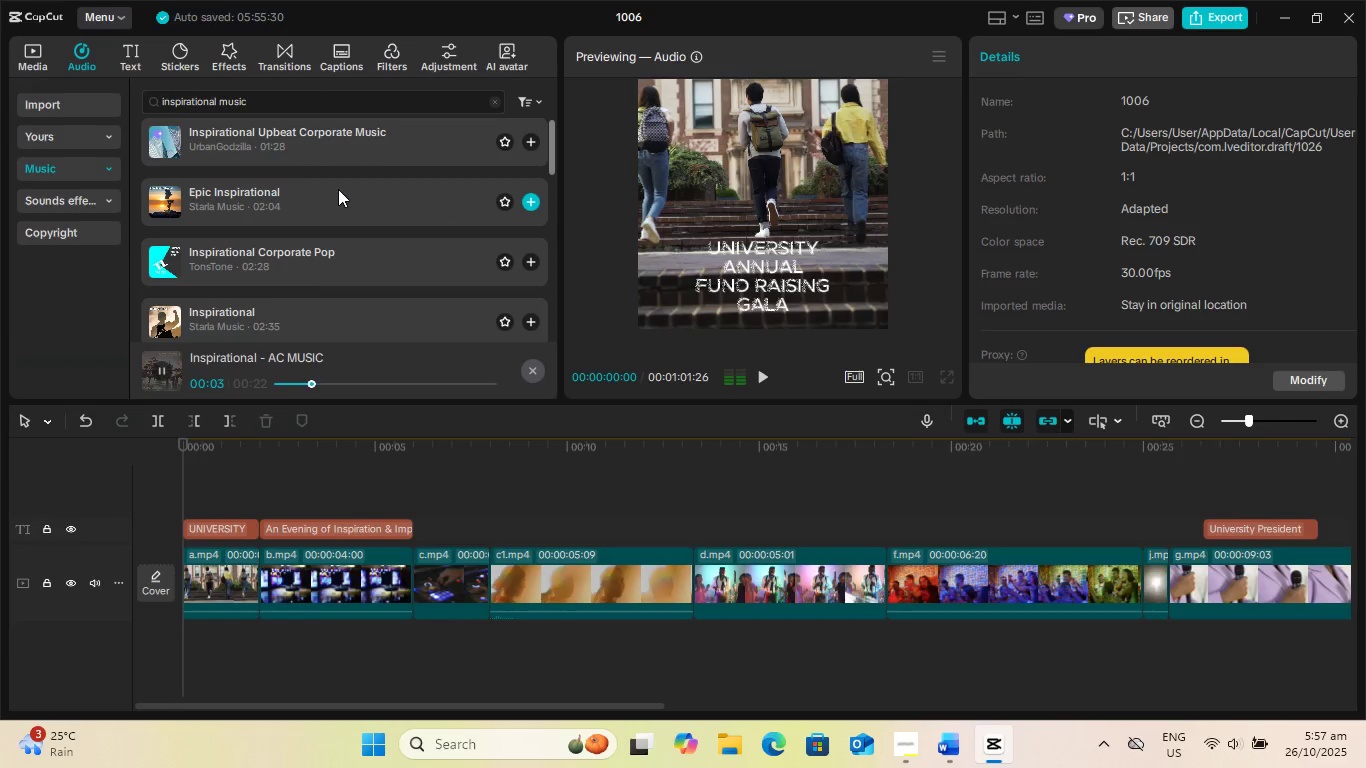 
left_click([338, 189])
 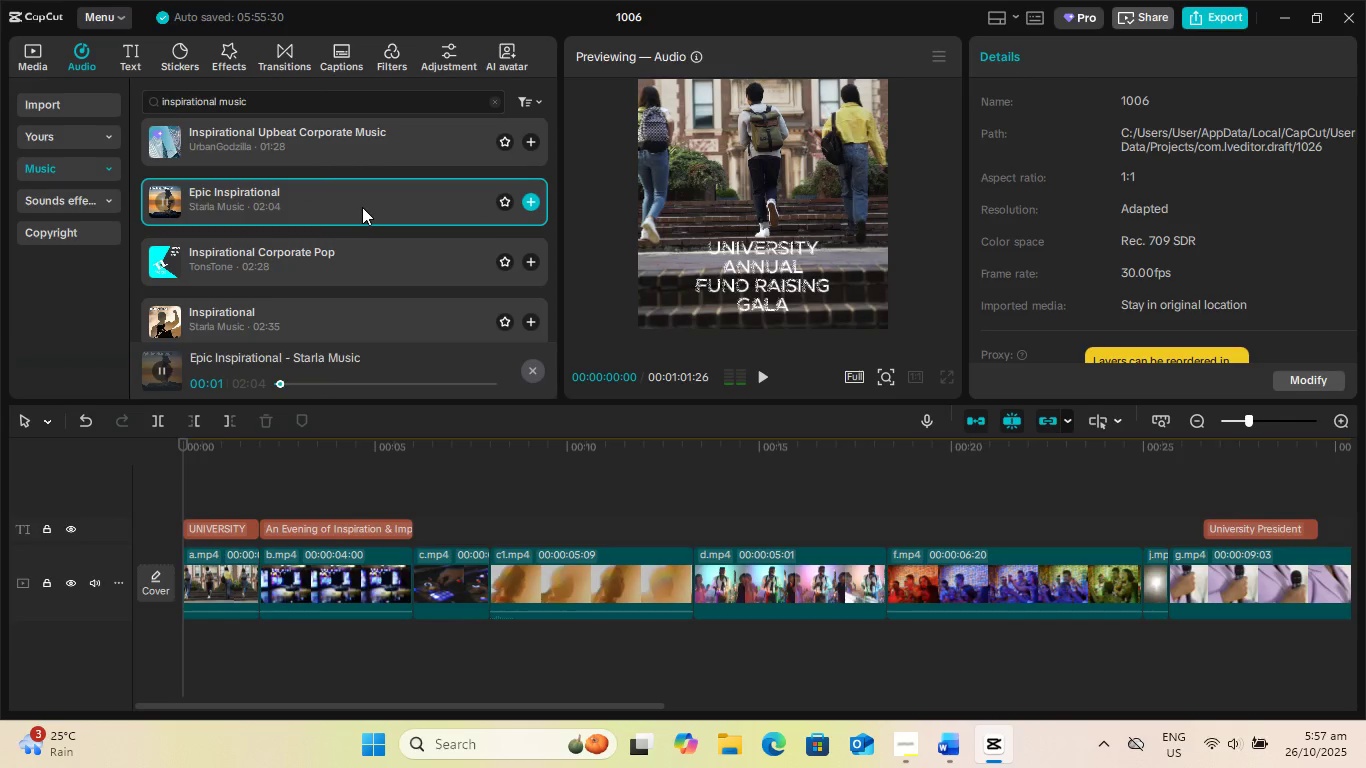 
scroll: coordinate [362, 207], scroll_direction: up, amount: 1.0
 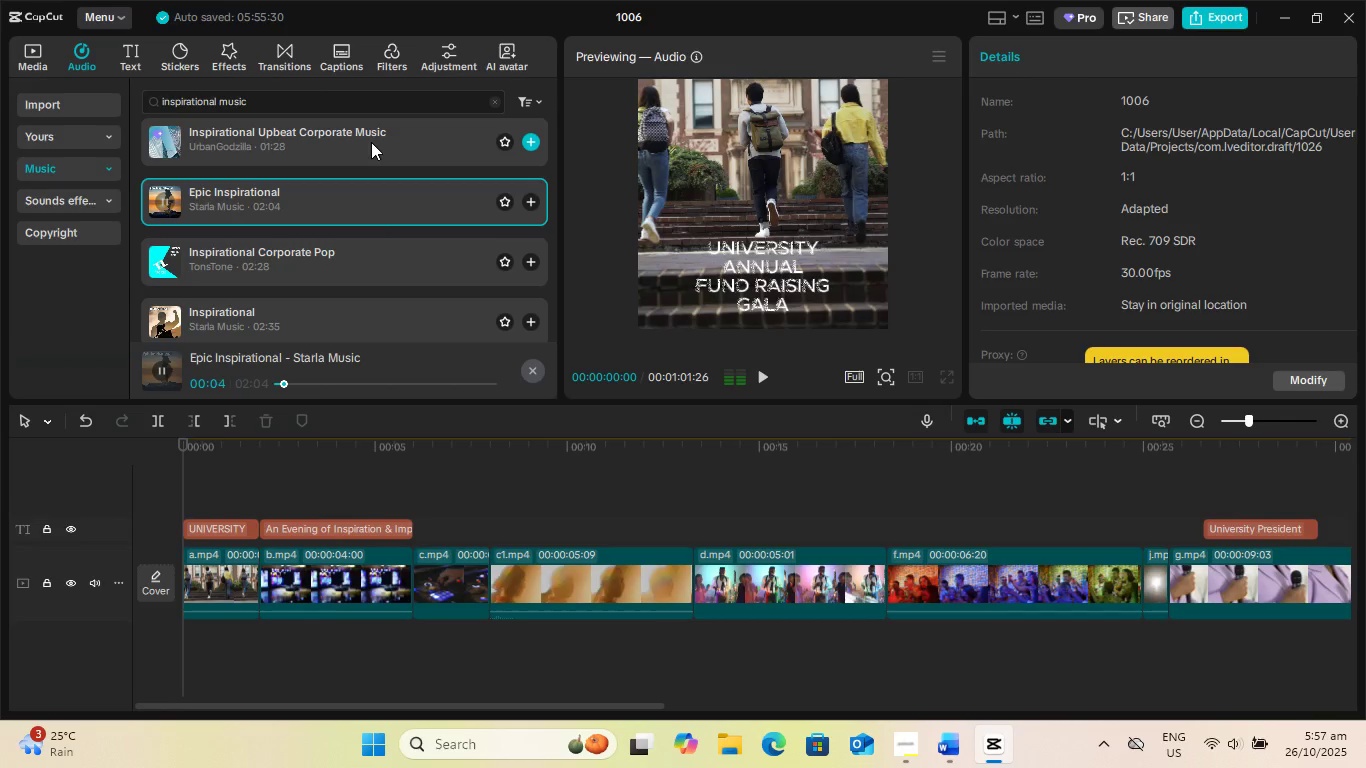 
left_click([371, 142])
 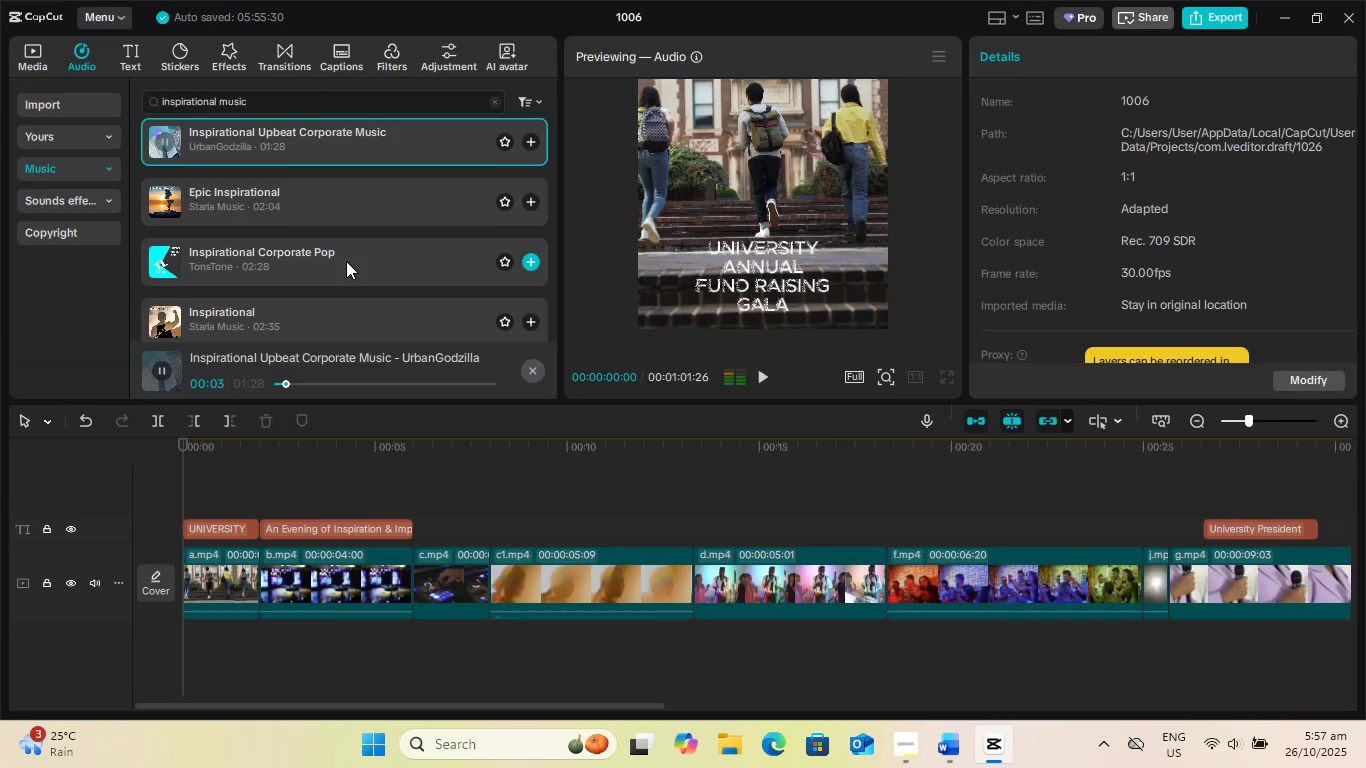 
left_click([346, 261])
 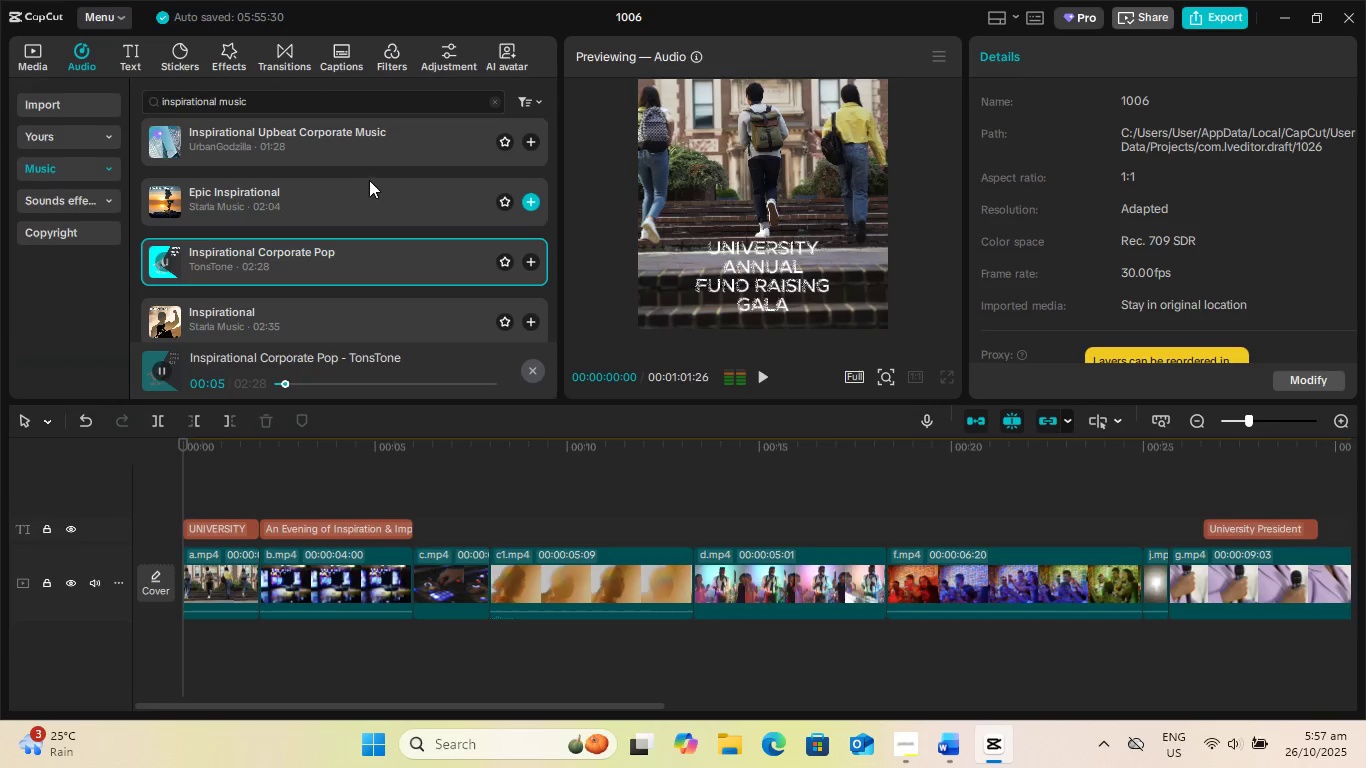 
wait(6.88)
 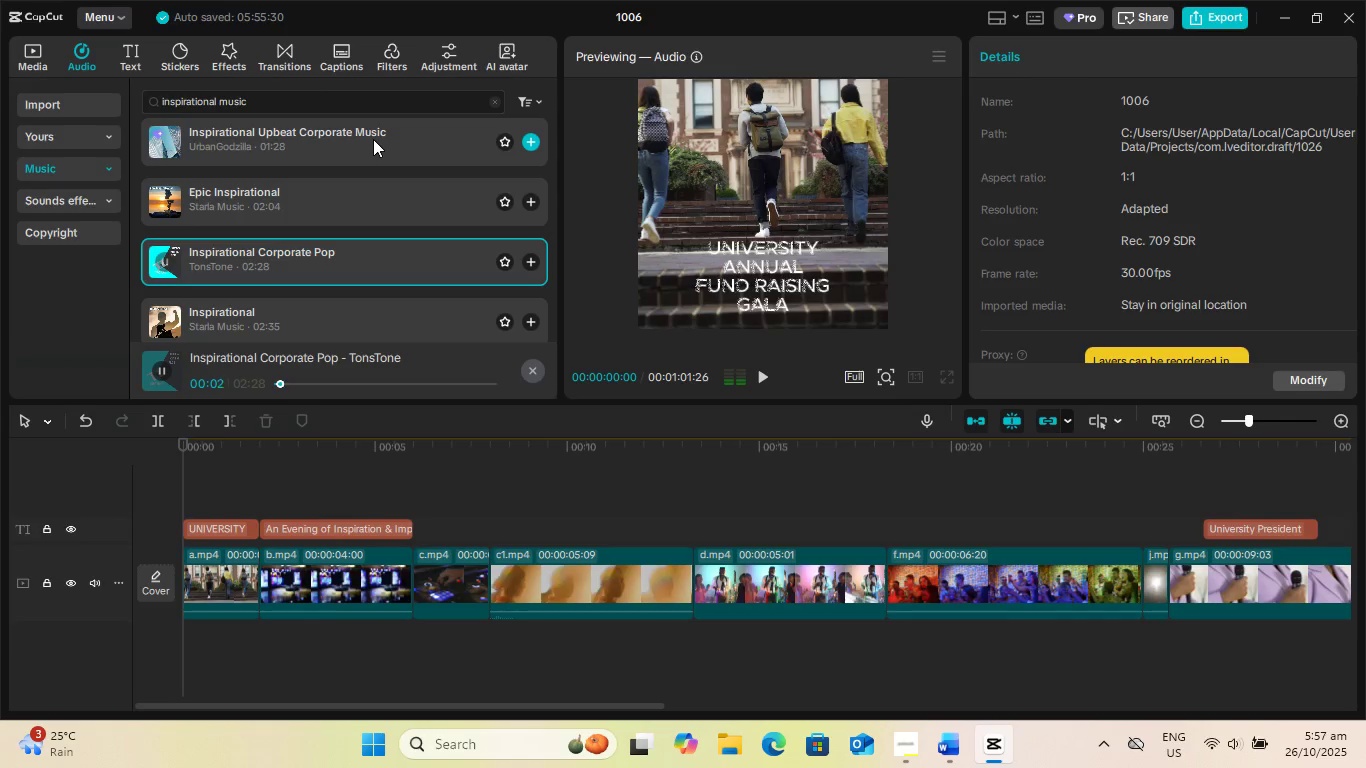 
left_click([365, 150])
 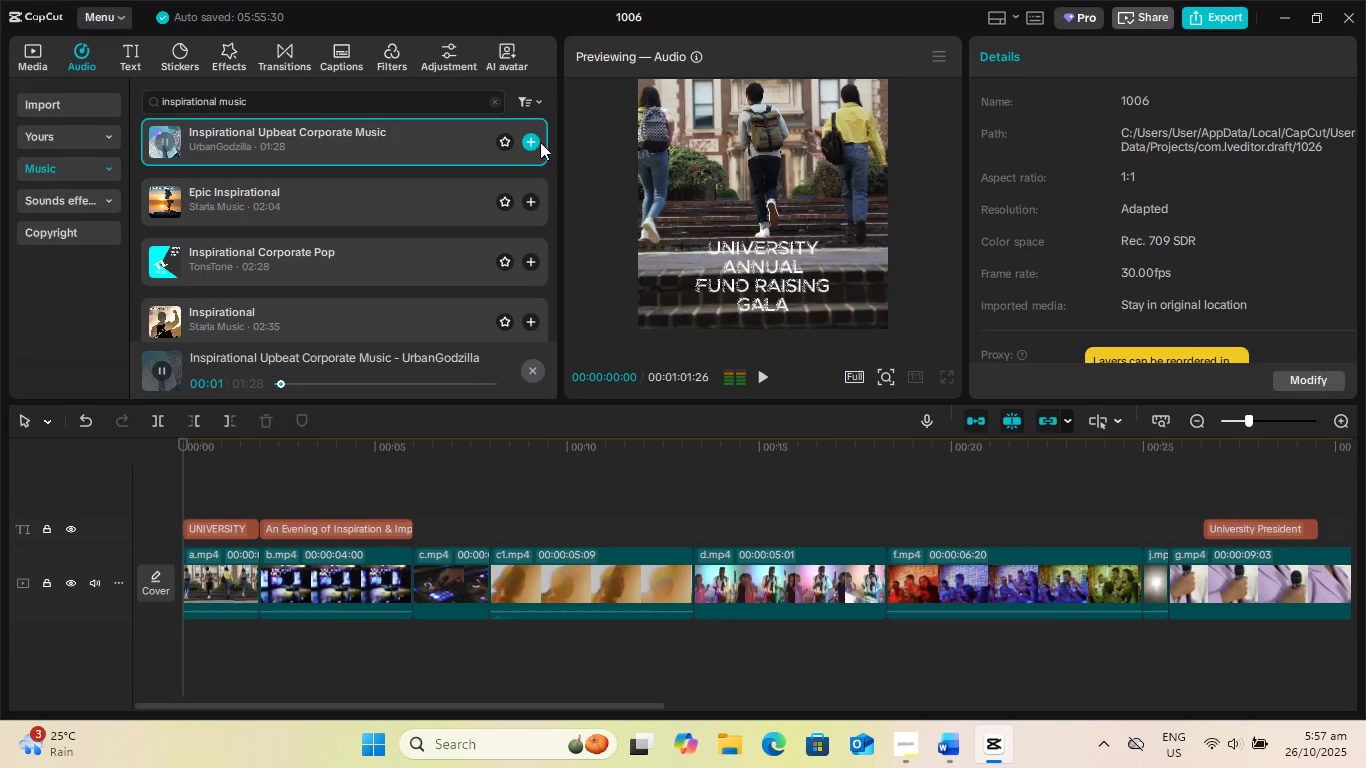 
left_click([533, 142])
 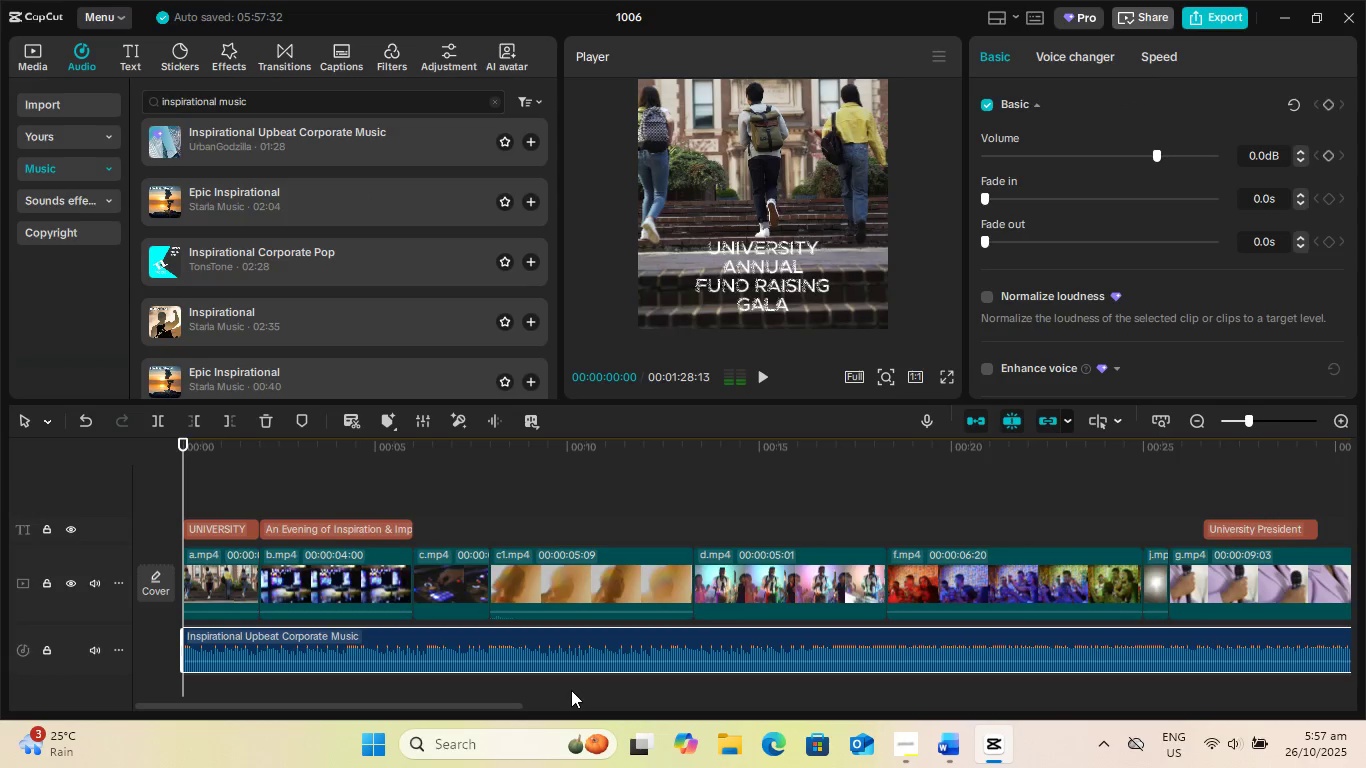 
key(Space)
 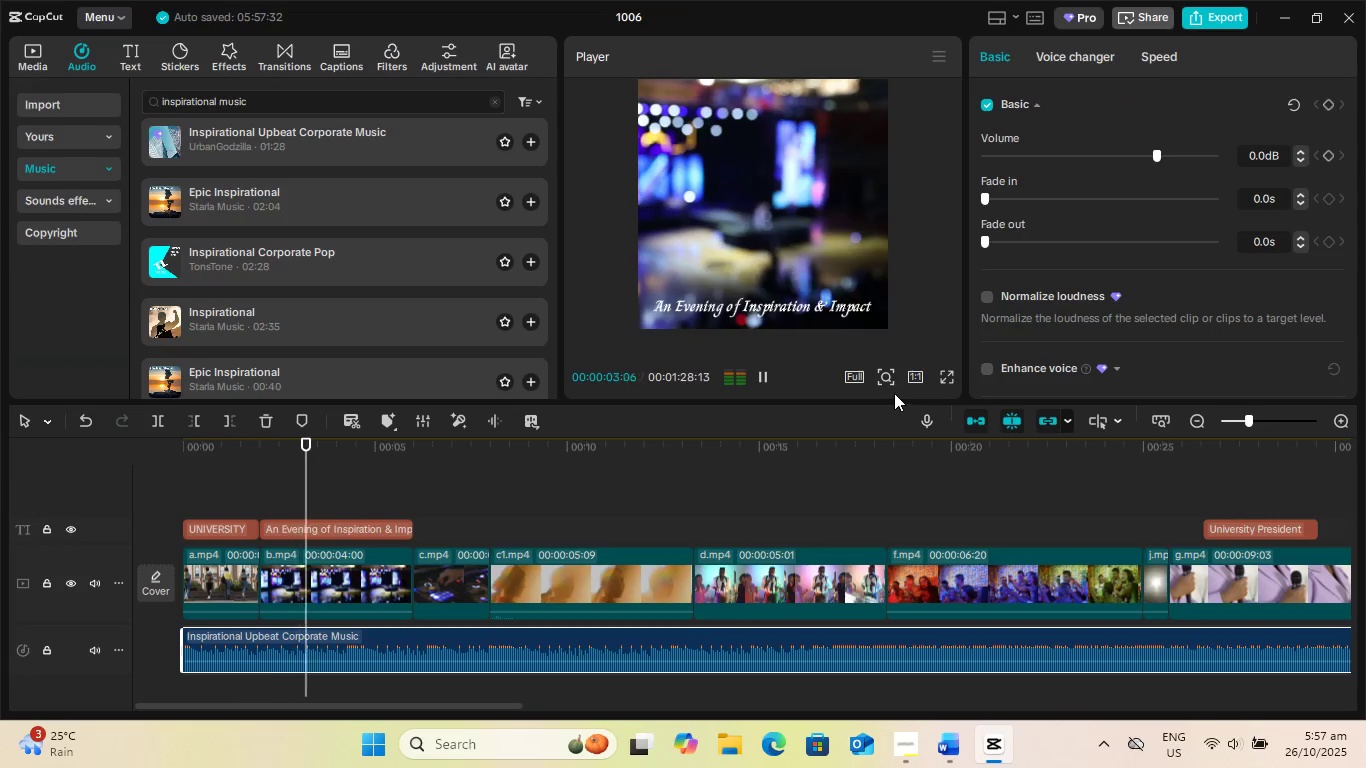 
key(Space)
 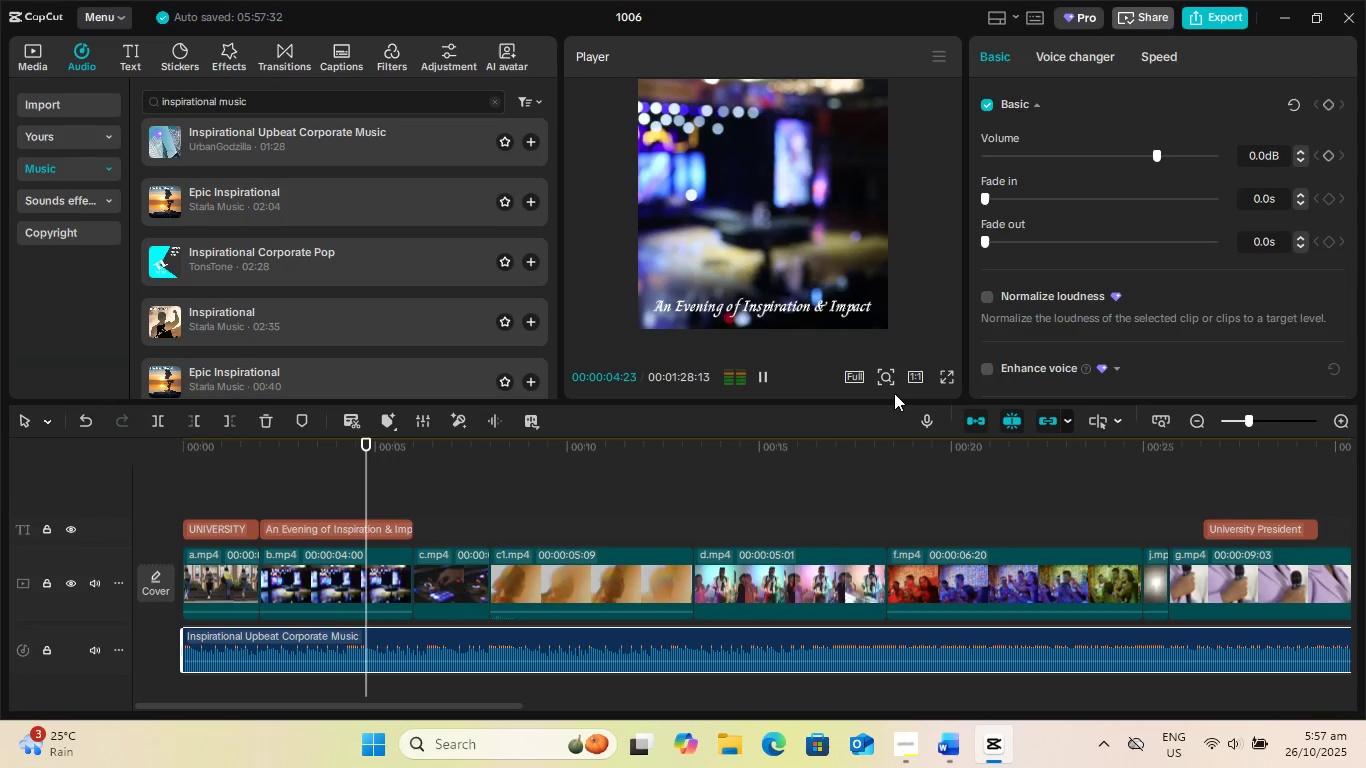 
scroll: coordinate [894, 393], scroll_direction: up, amount: 1.0
 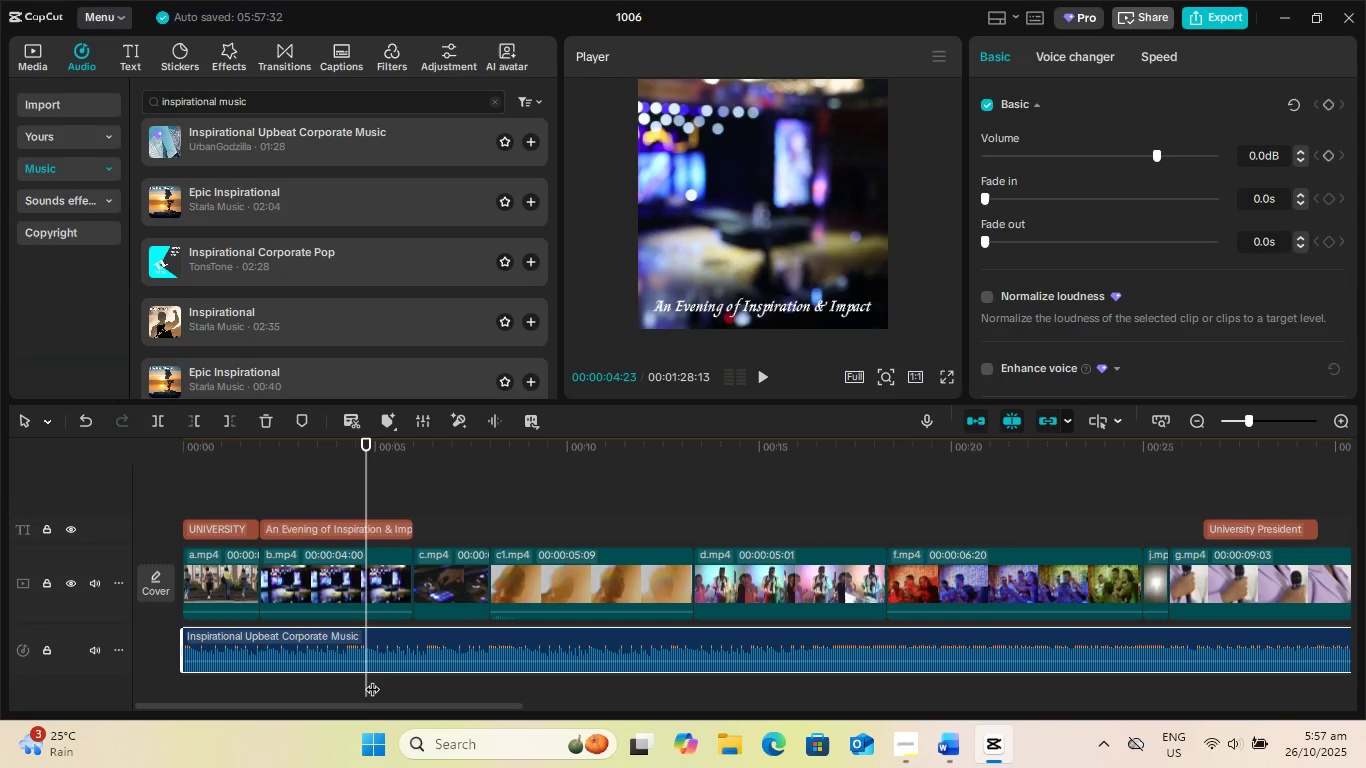 
left_click_drag(start_coordinate=[368, 678], to_coordinate=[248, 679])
 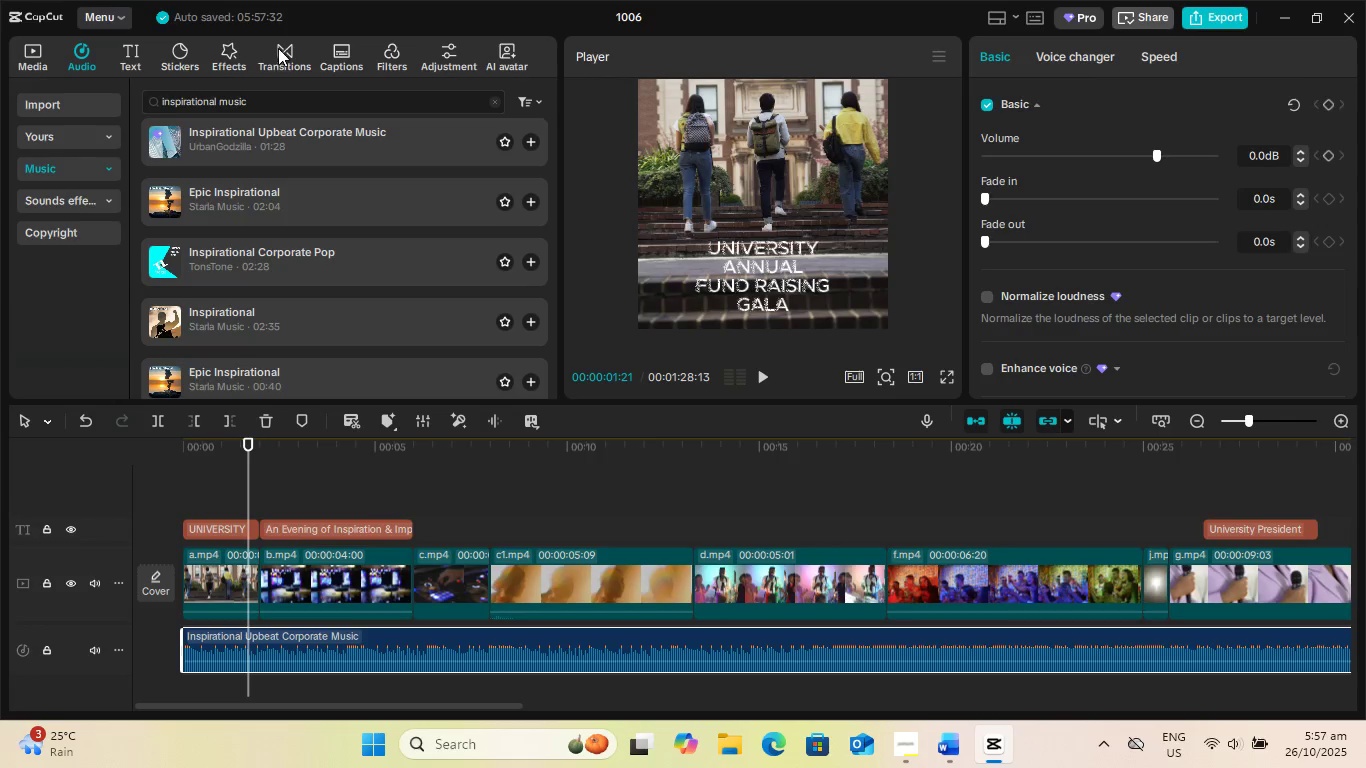 
left_click([280, 61])
 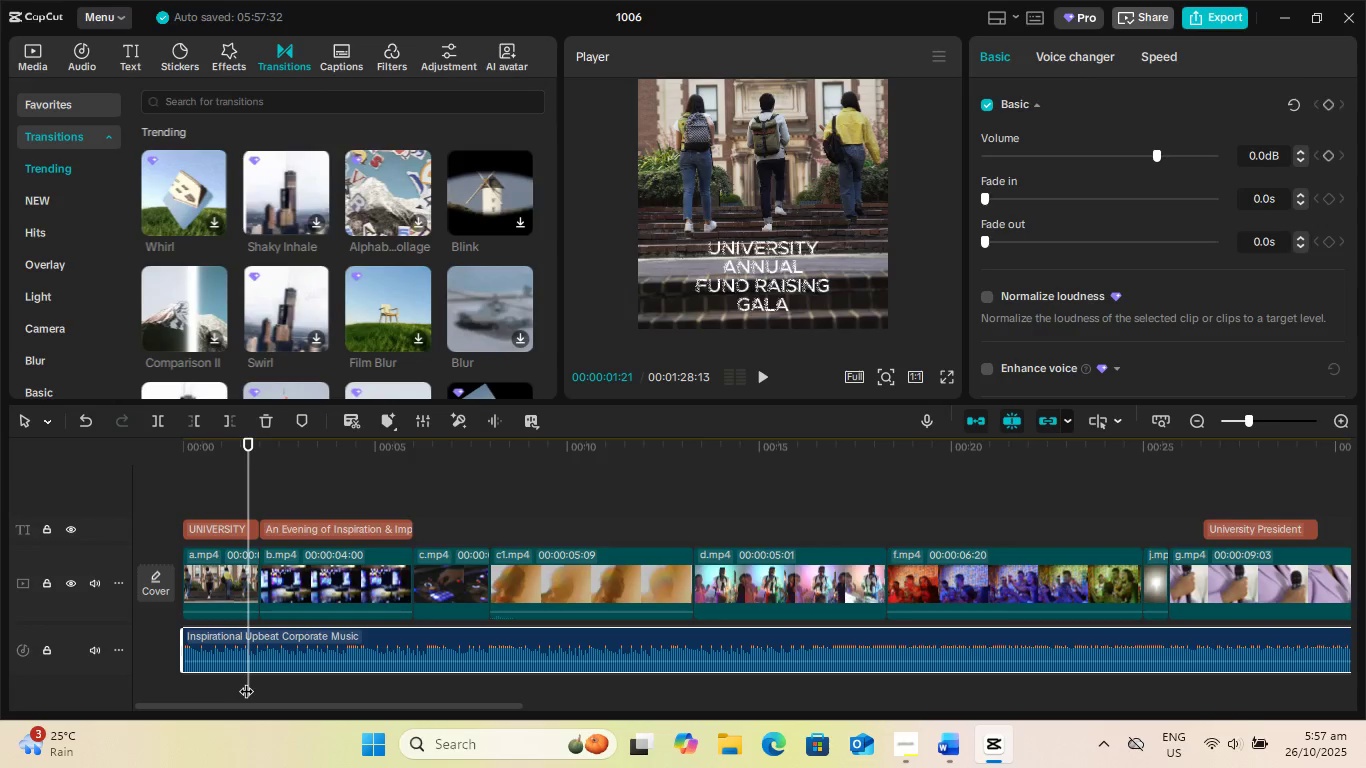 
wait(17.63)
 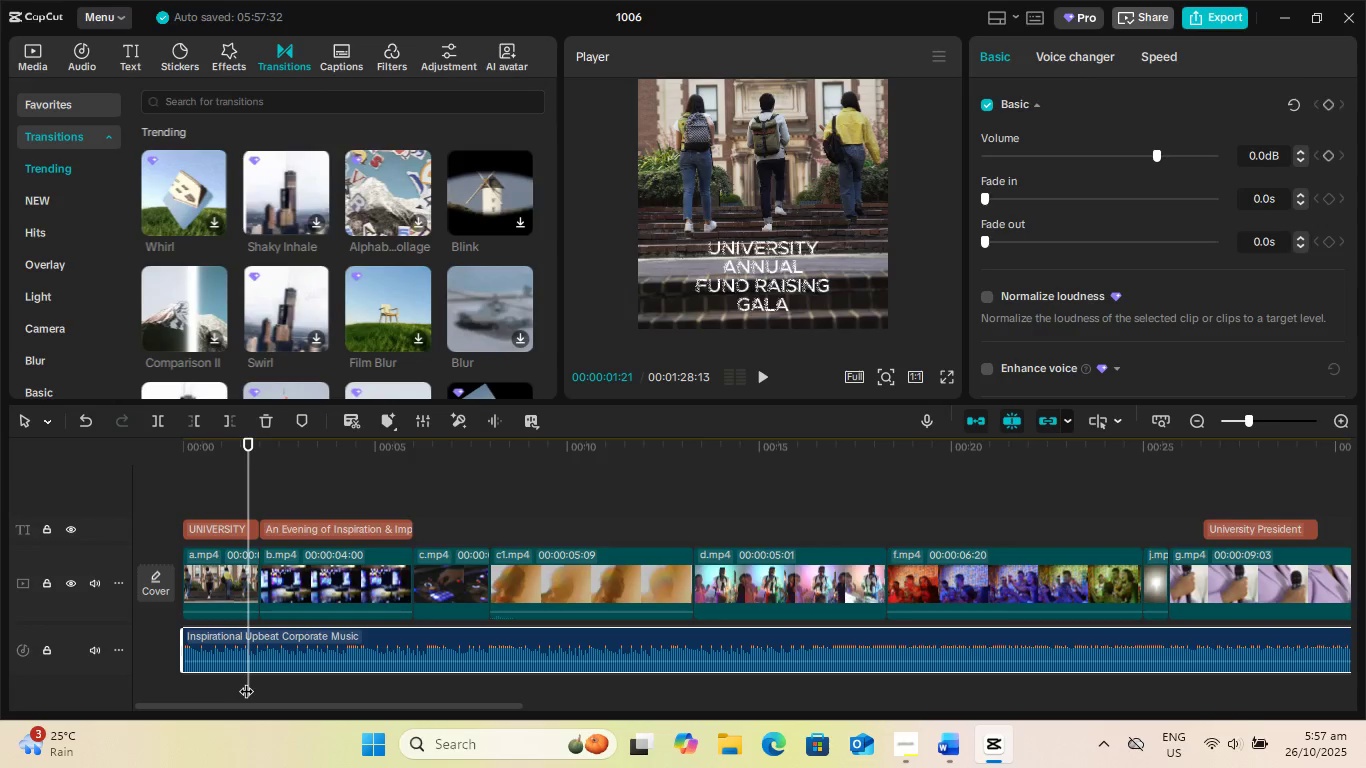 
left_click([183, 299])
 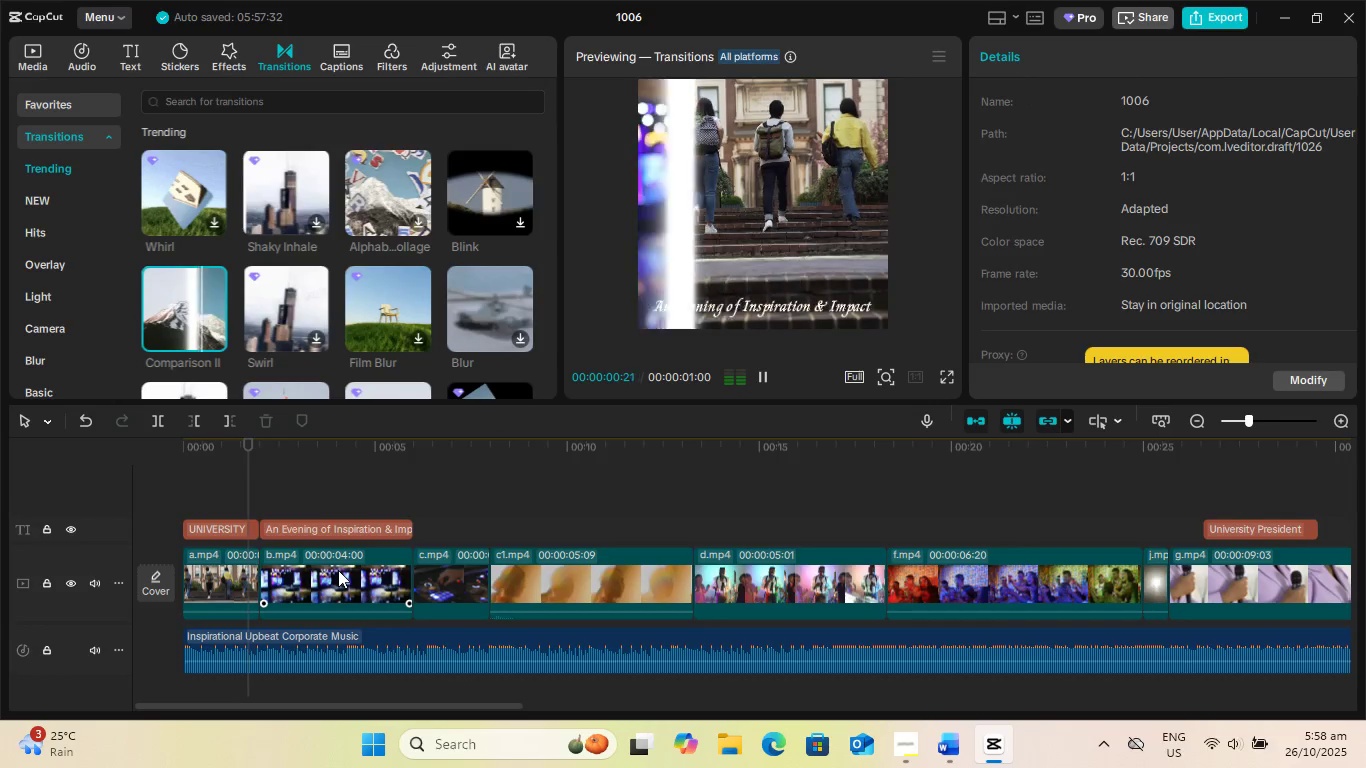 
wait(5.05)
 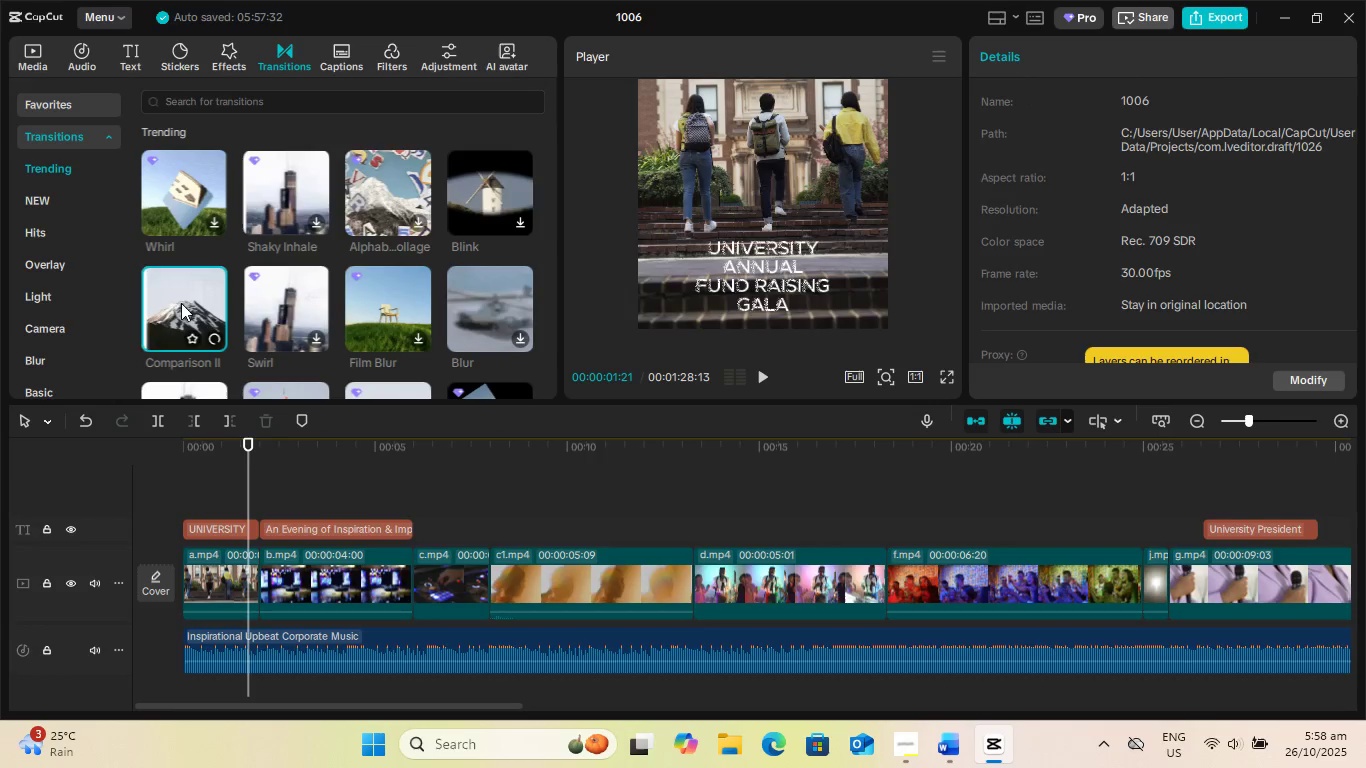 
scroll: coordinate [382, 537], scroll_direction: down, amount: 3.0
 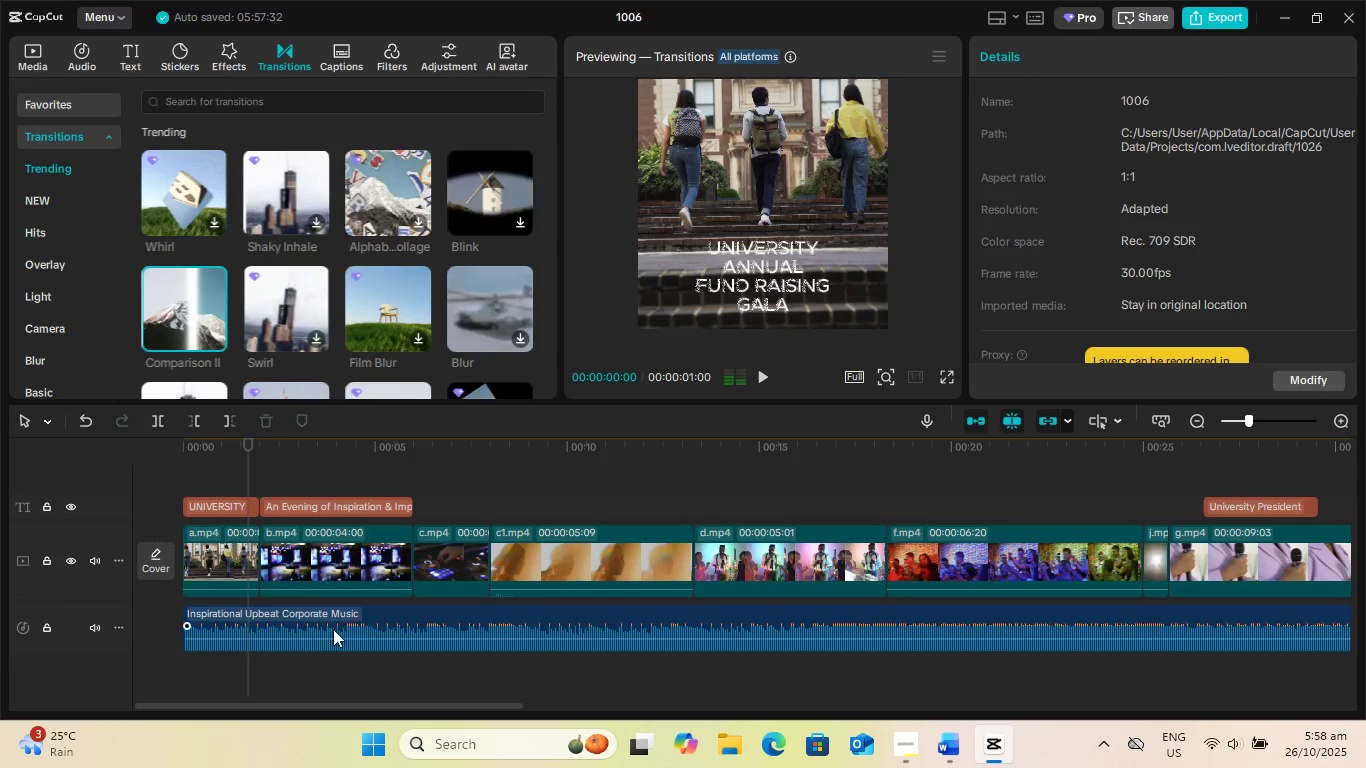 
scroll: coordinate [1129, 243], scroll_direction: up, amount: 12.0
 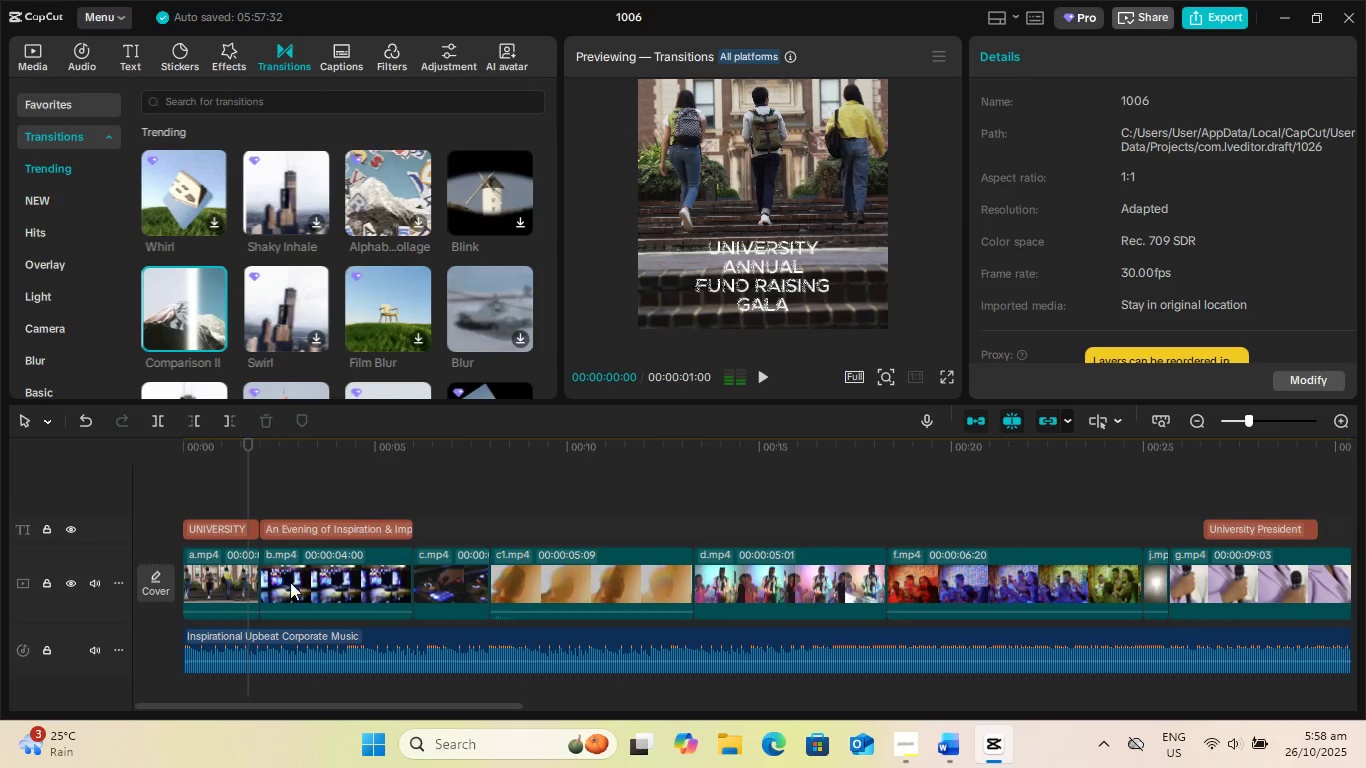 
left_click_drag(start_coordinate=[246, 683], to_coordinate=[226, 689])
 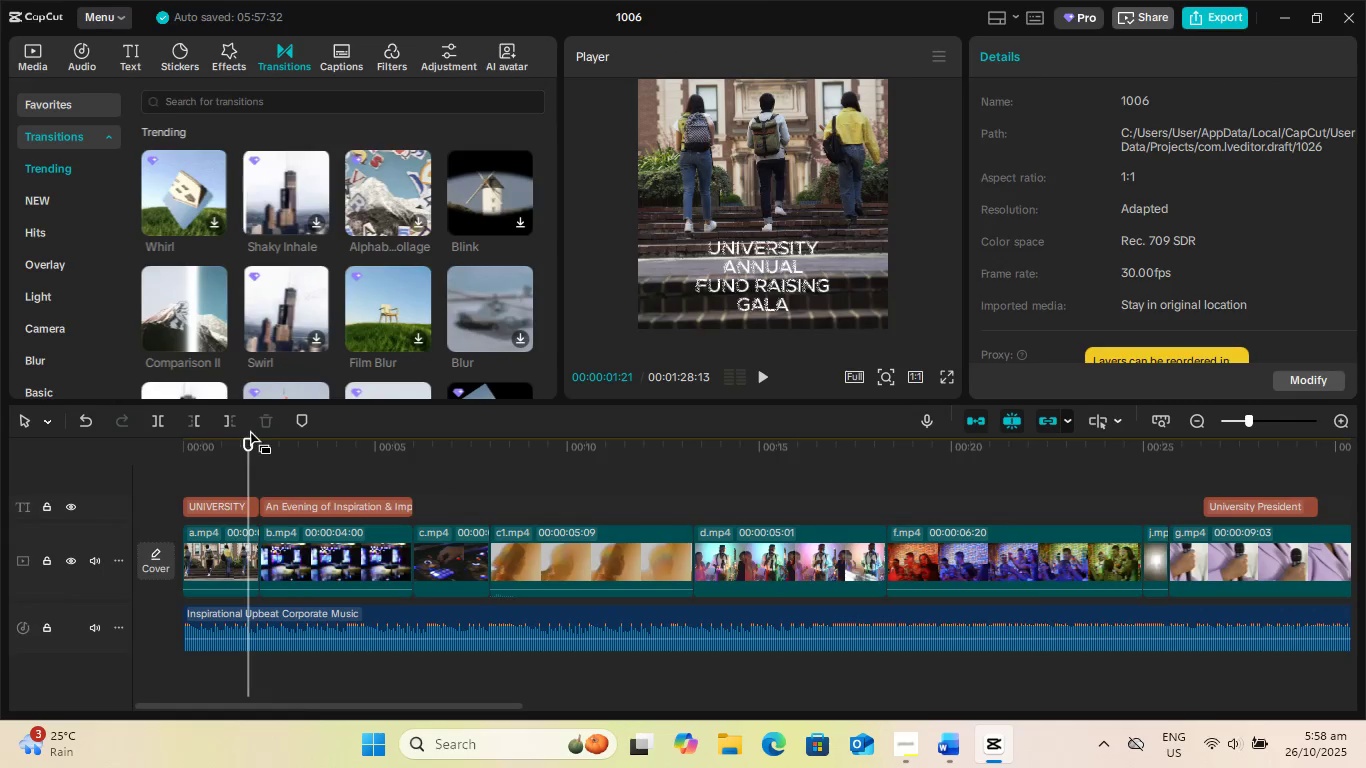 
left_click_drag(start_coordinate=[247, 438], to_coordinate=[177, 454])
 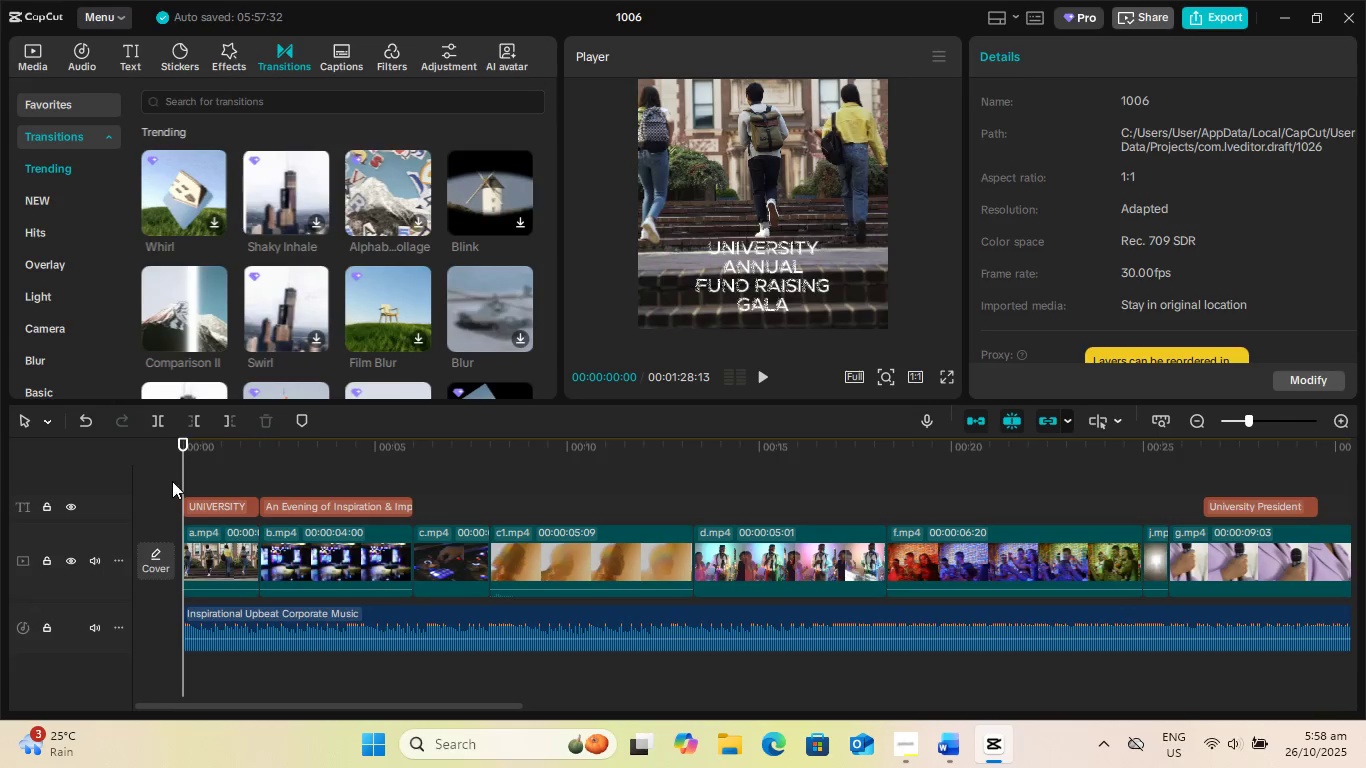 
key(Space)
 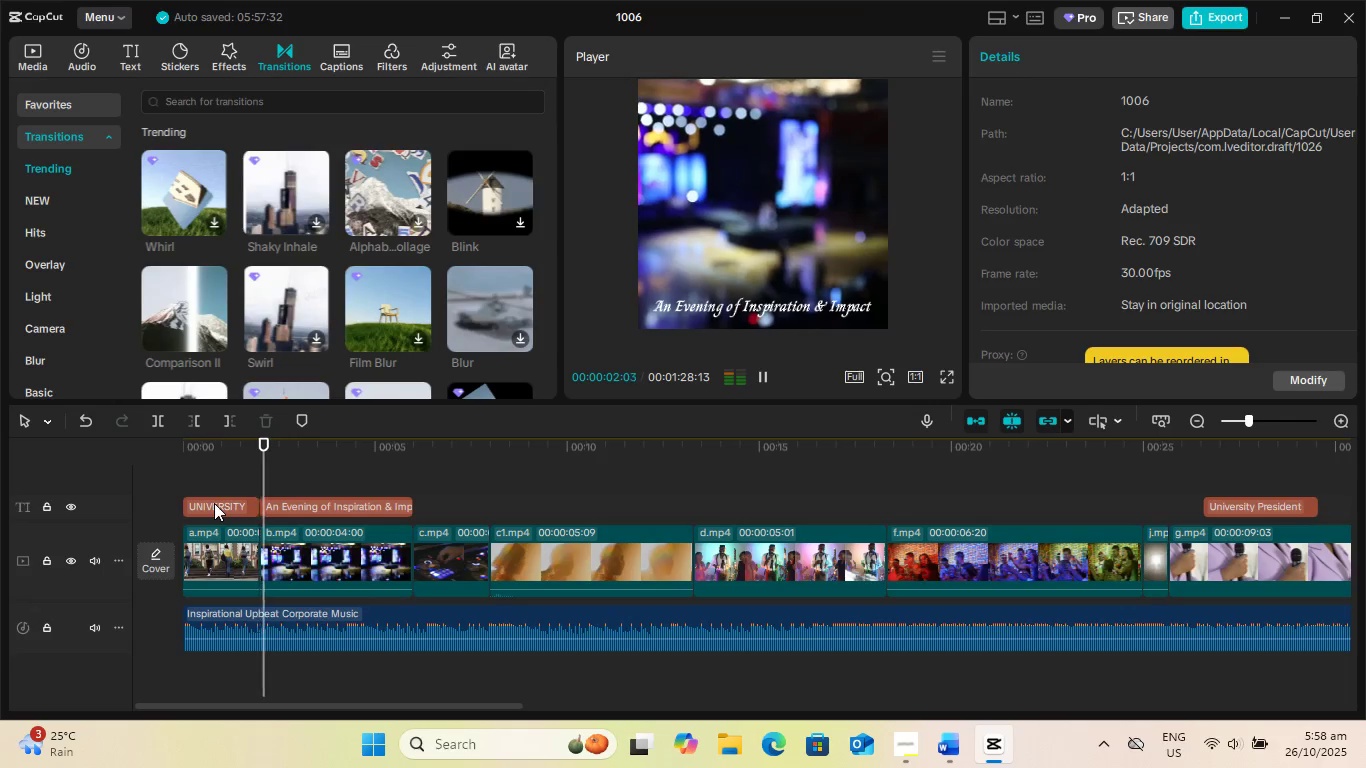 
key(Space)
 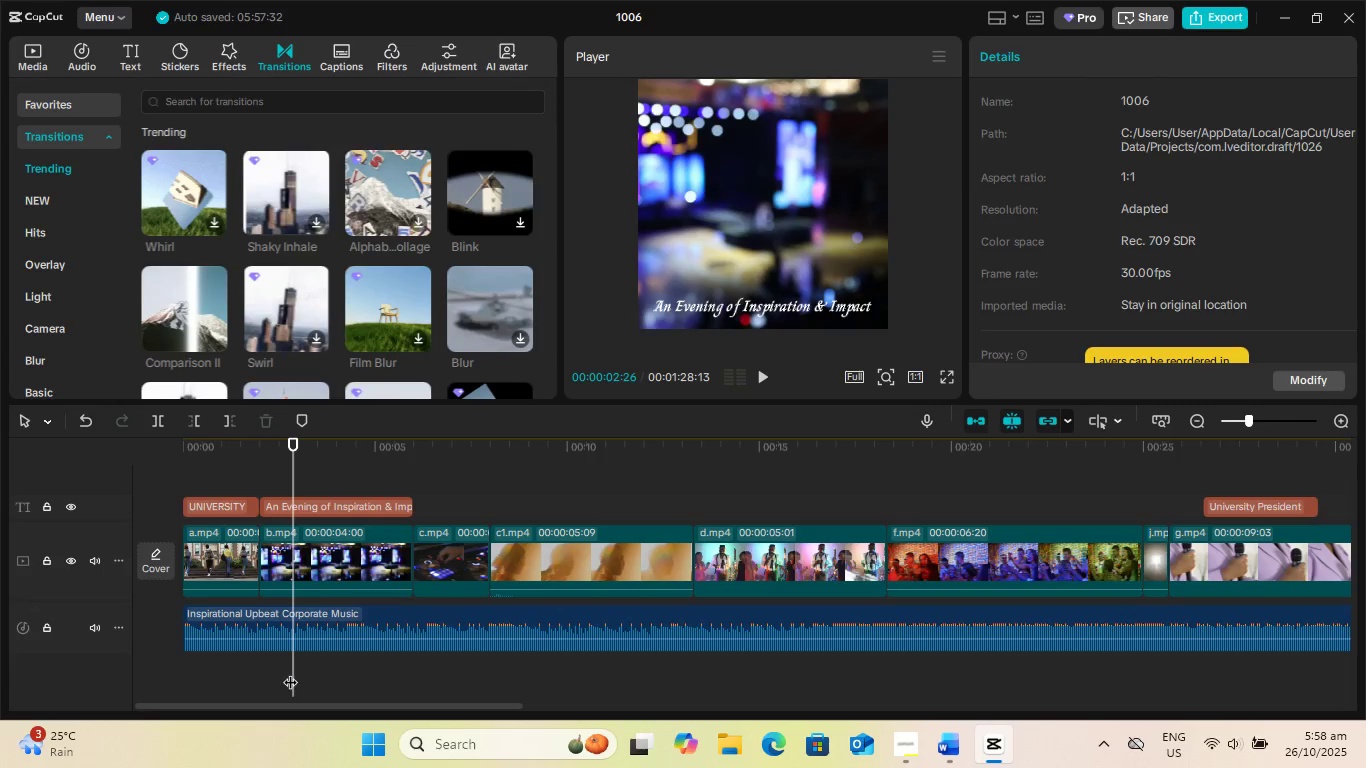 
left_click_drag(start_coordinate=[291, 672], to_coordinate=[243, 671])
 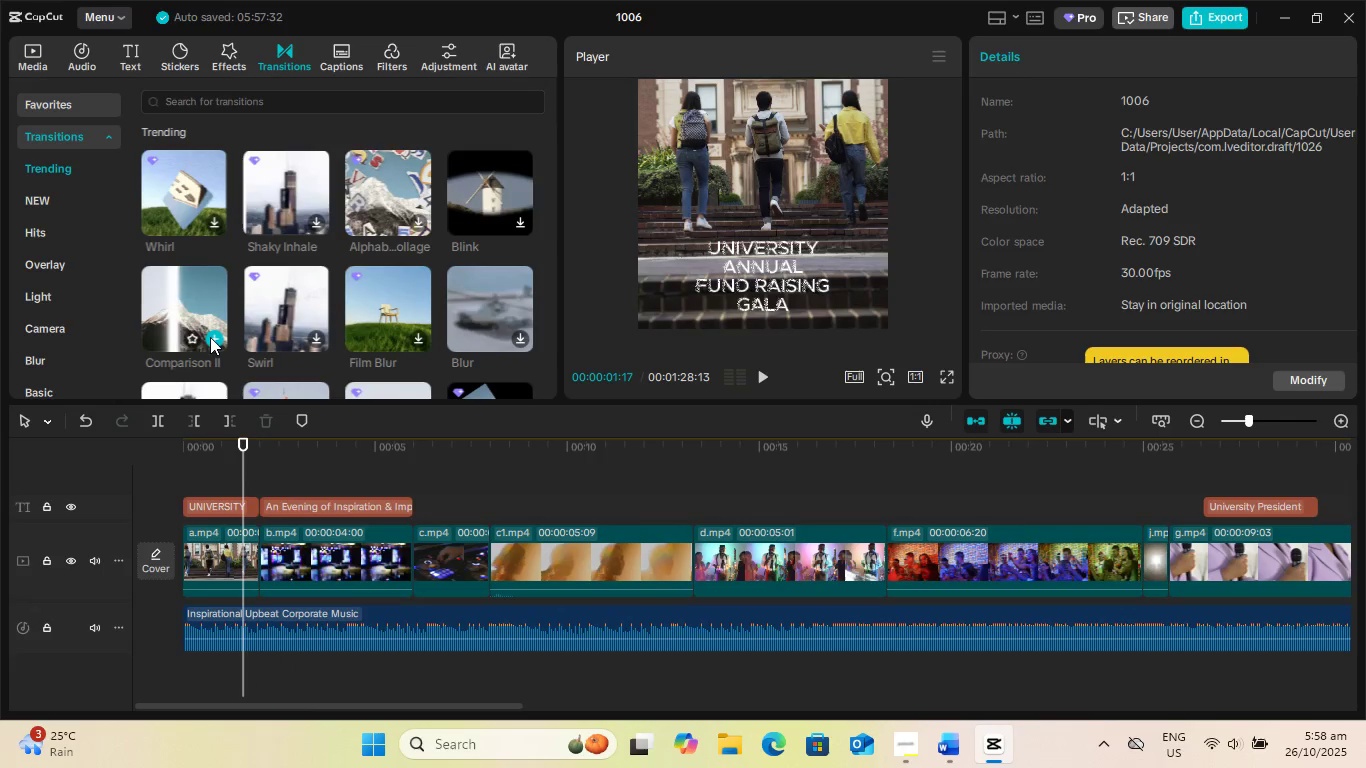 
left_click([212, 336])
 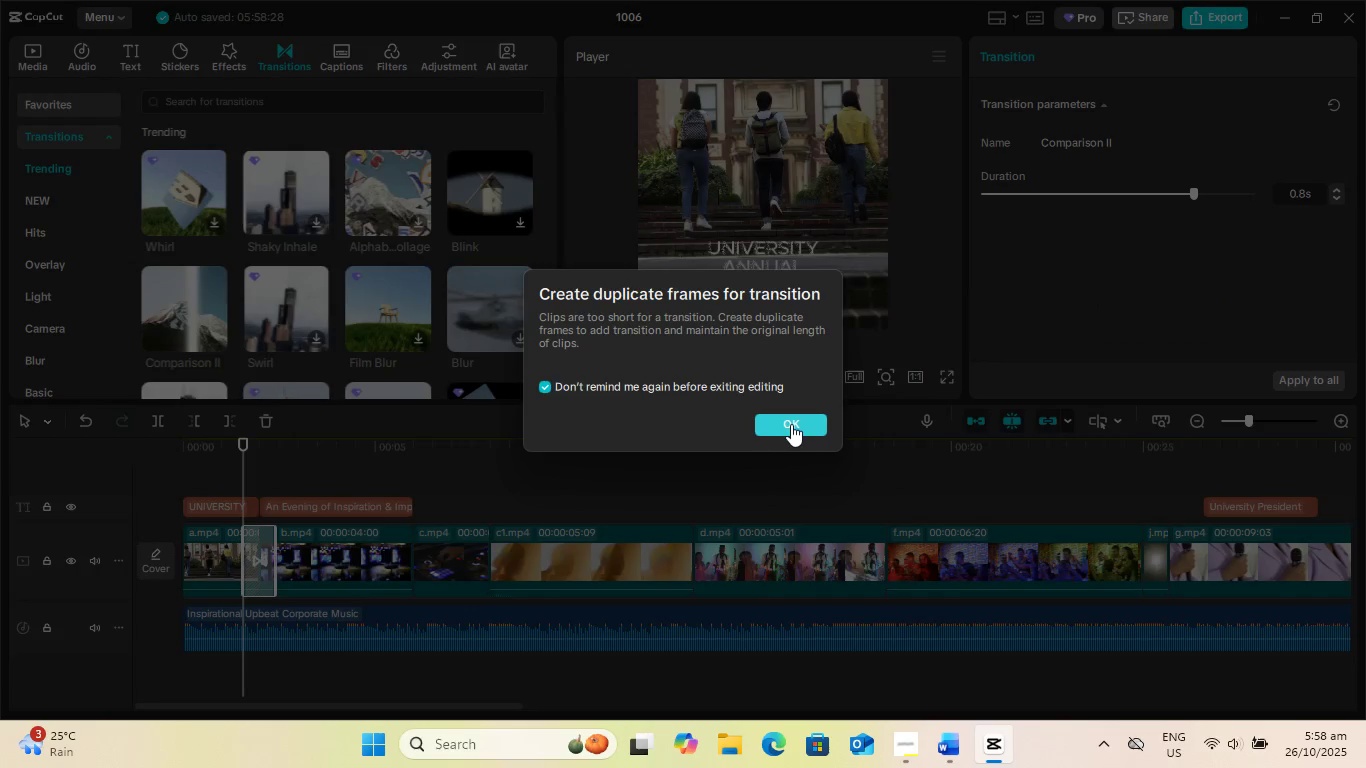 
left_click([794, 423])
 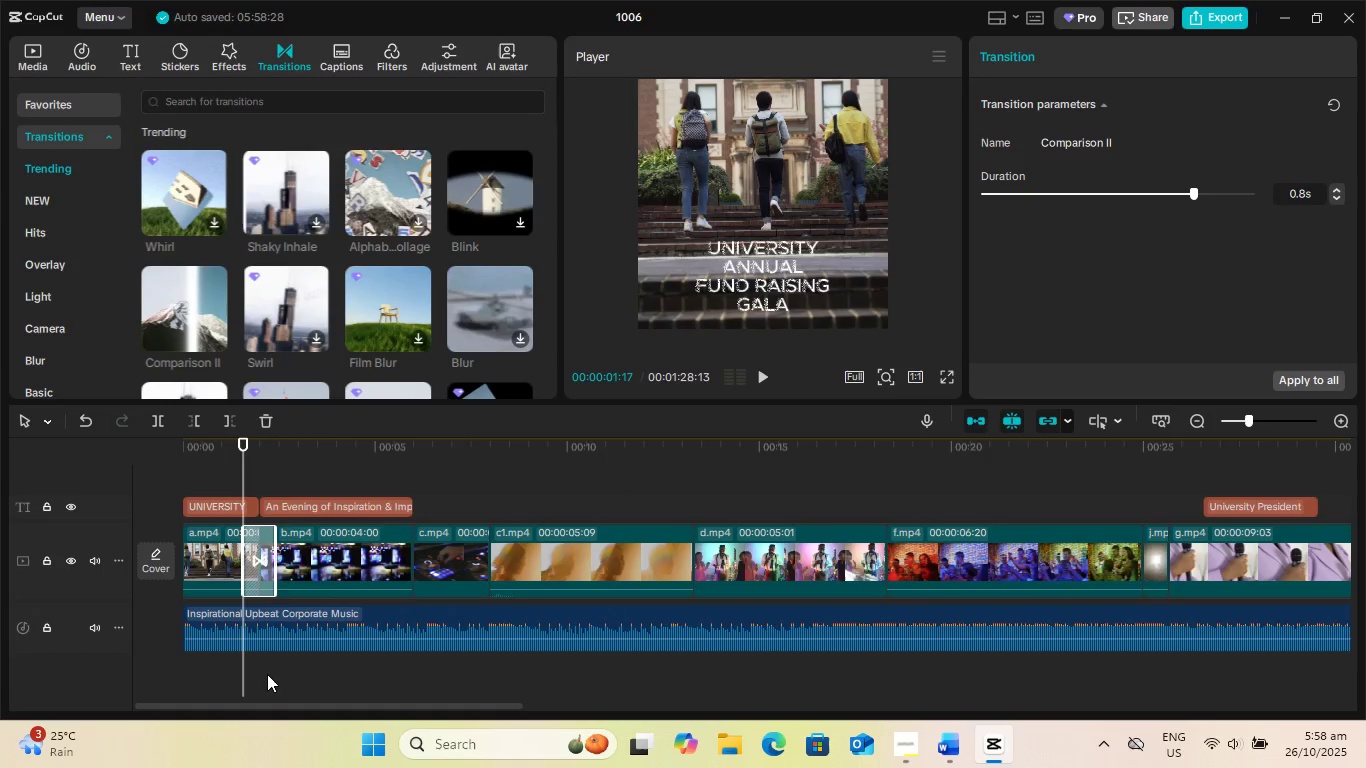 
left_click_drag(start_coordinate=[243, 667], to_coordinate=[157, 663])
 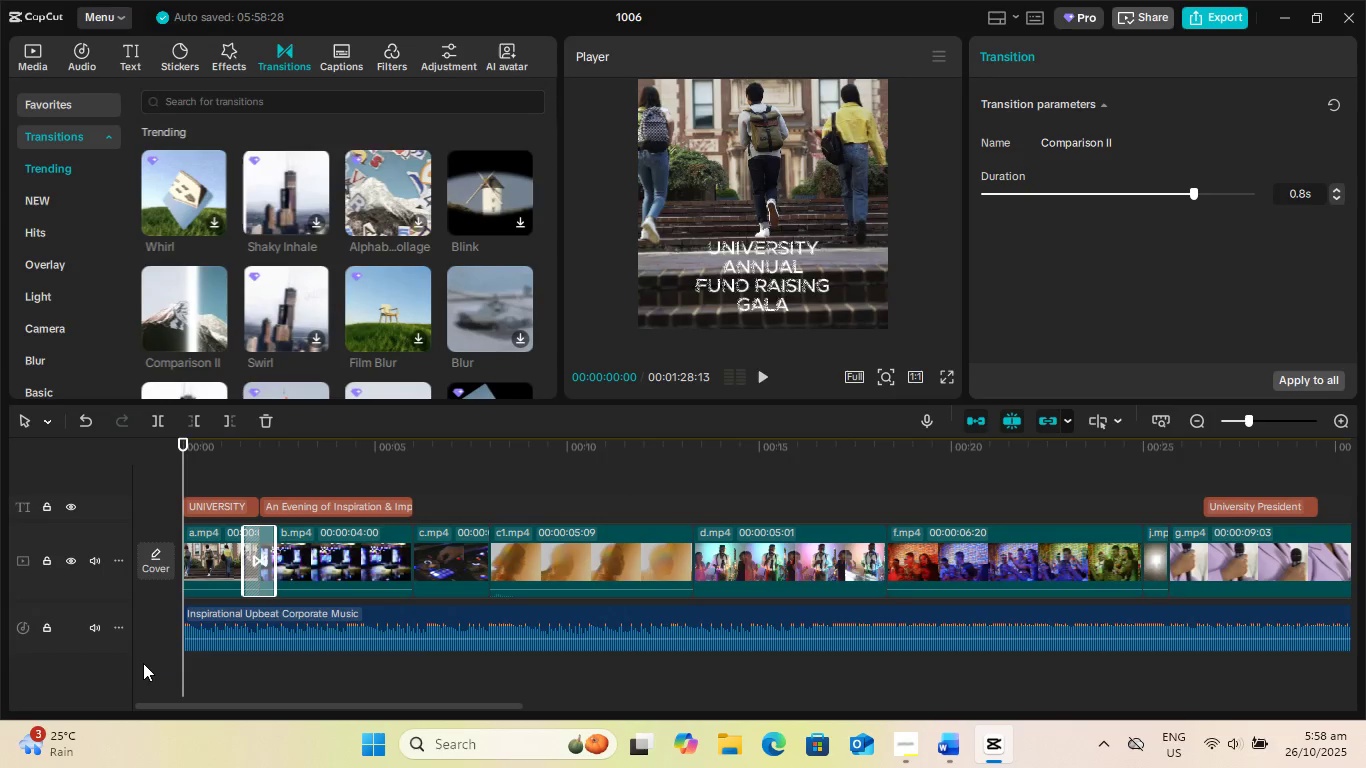 
key(Space)
 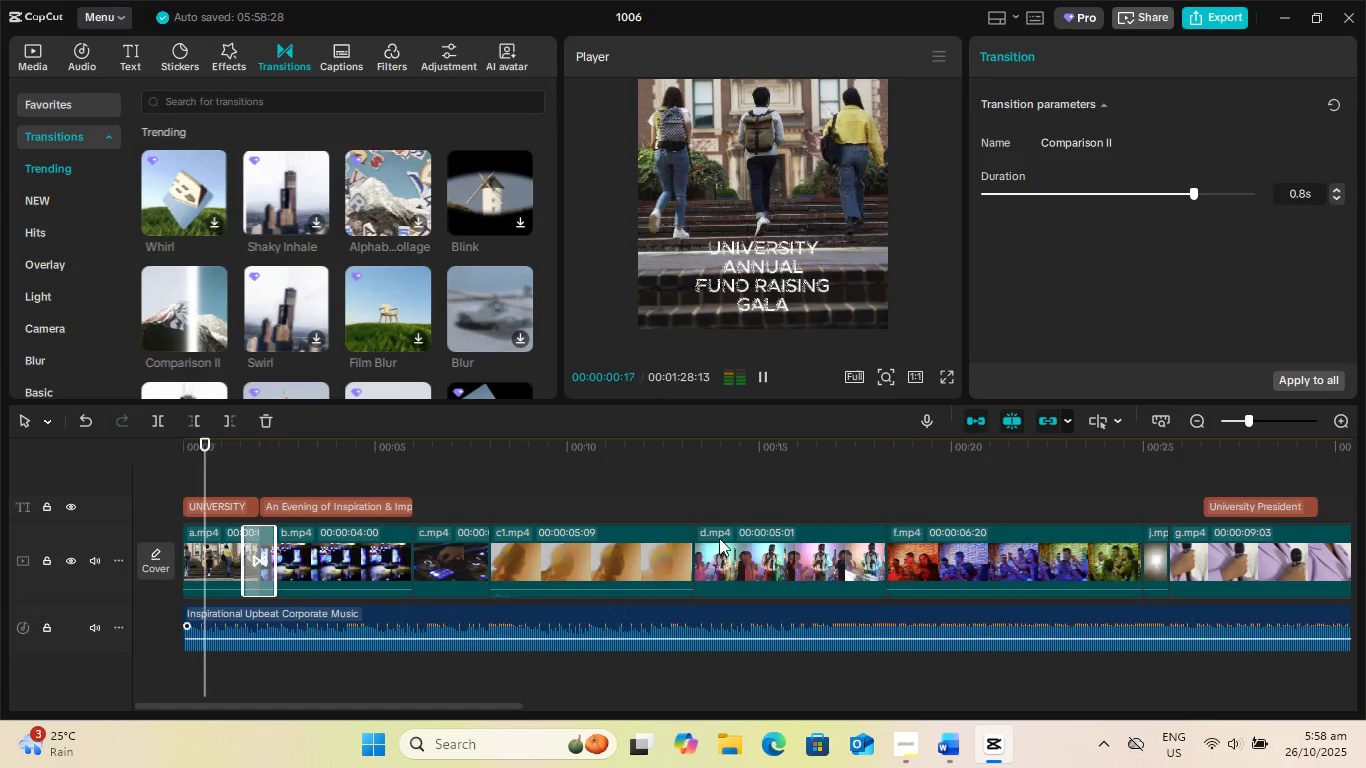 
scroll: coordinate [903, 249], scroll_direction: up, amount: 2.0
 